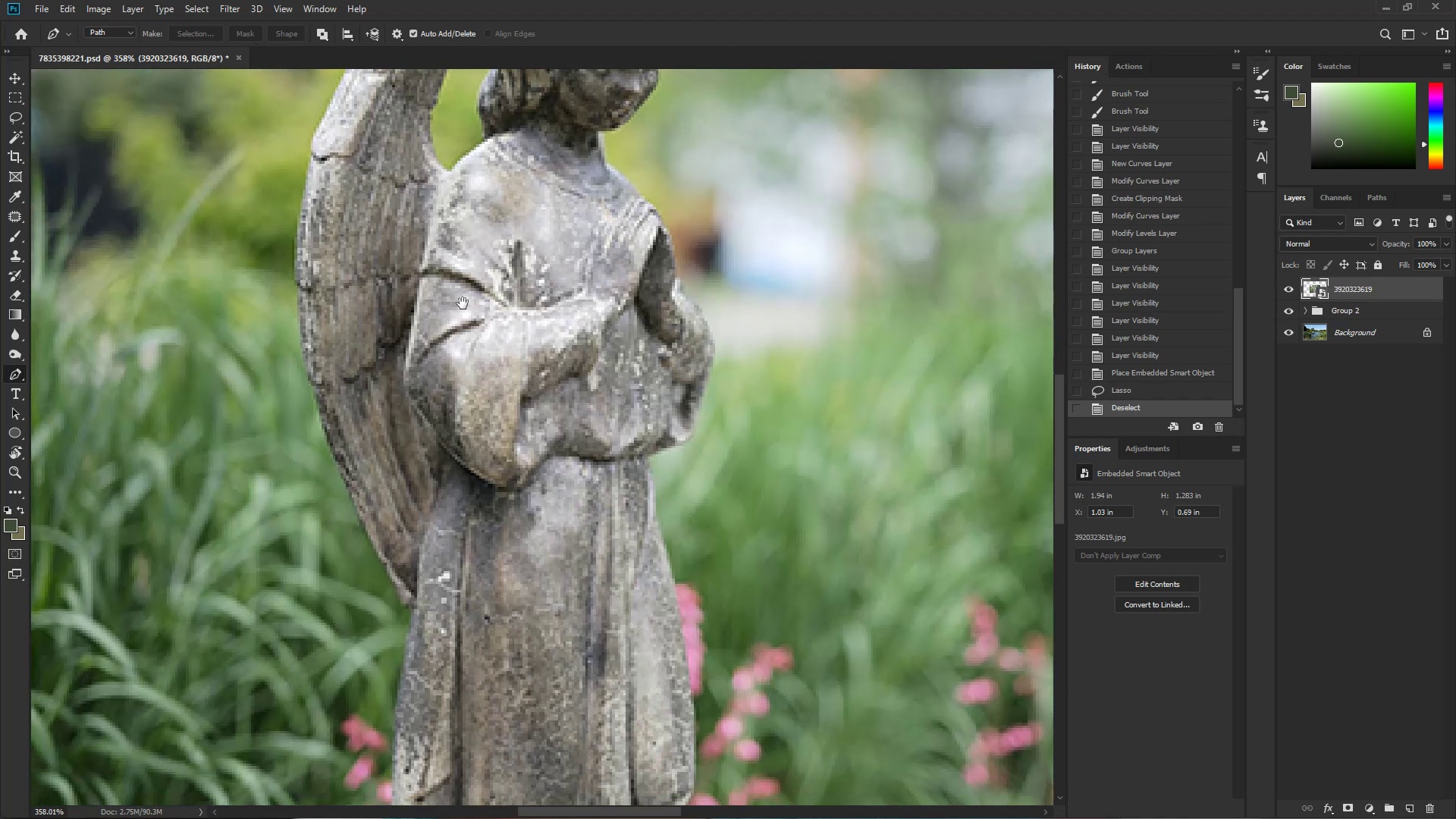 
left_click_drag(start_coordinate=[464, 603], to_coordinate=[426, 382])
 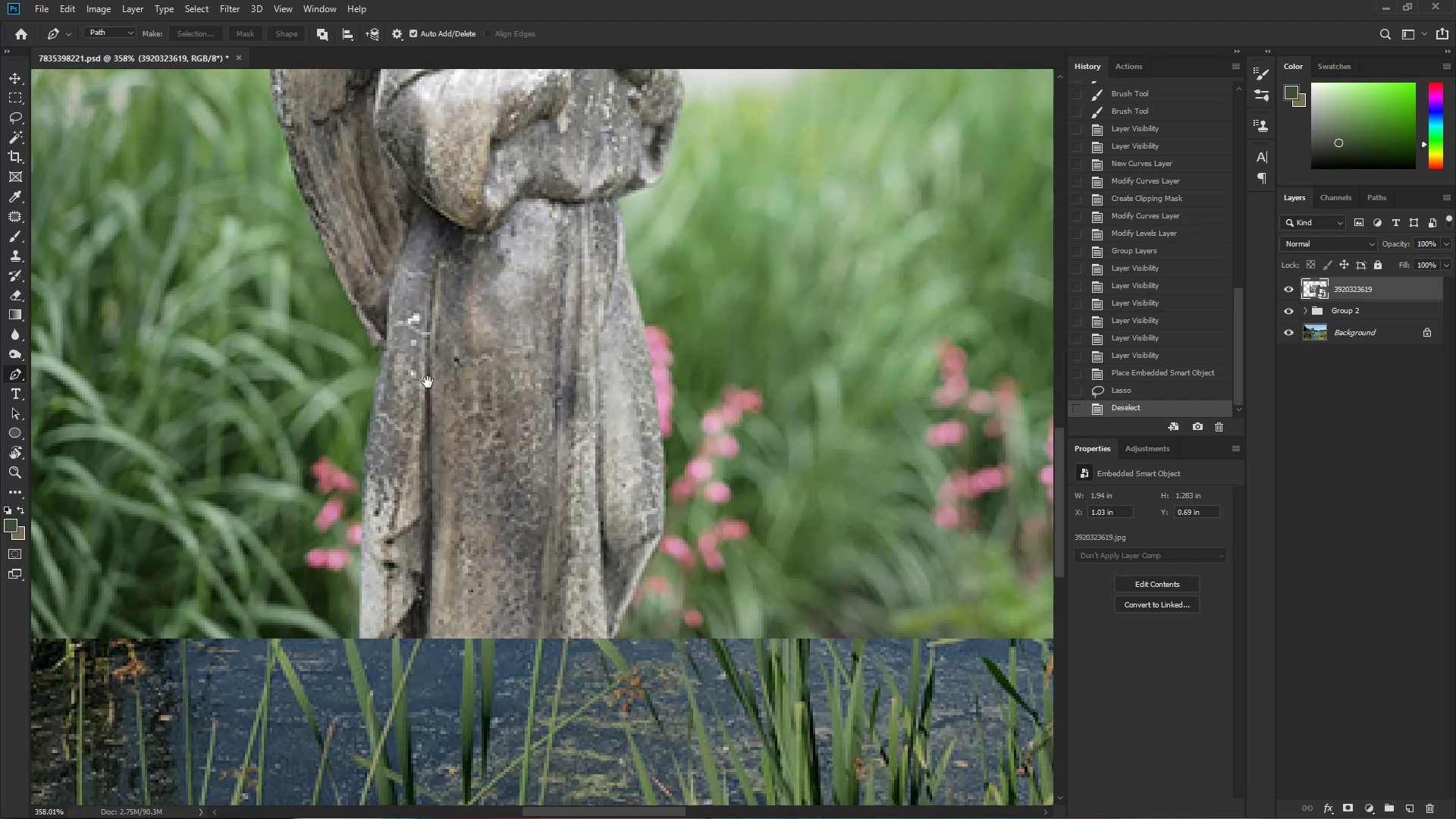 
key(Control+ControlLeft)
 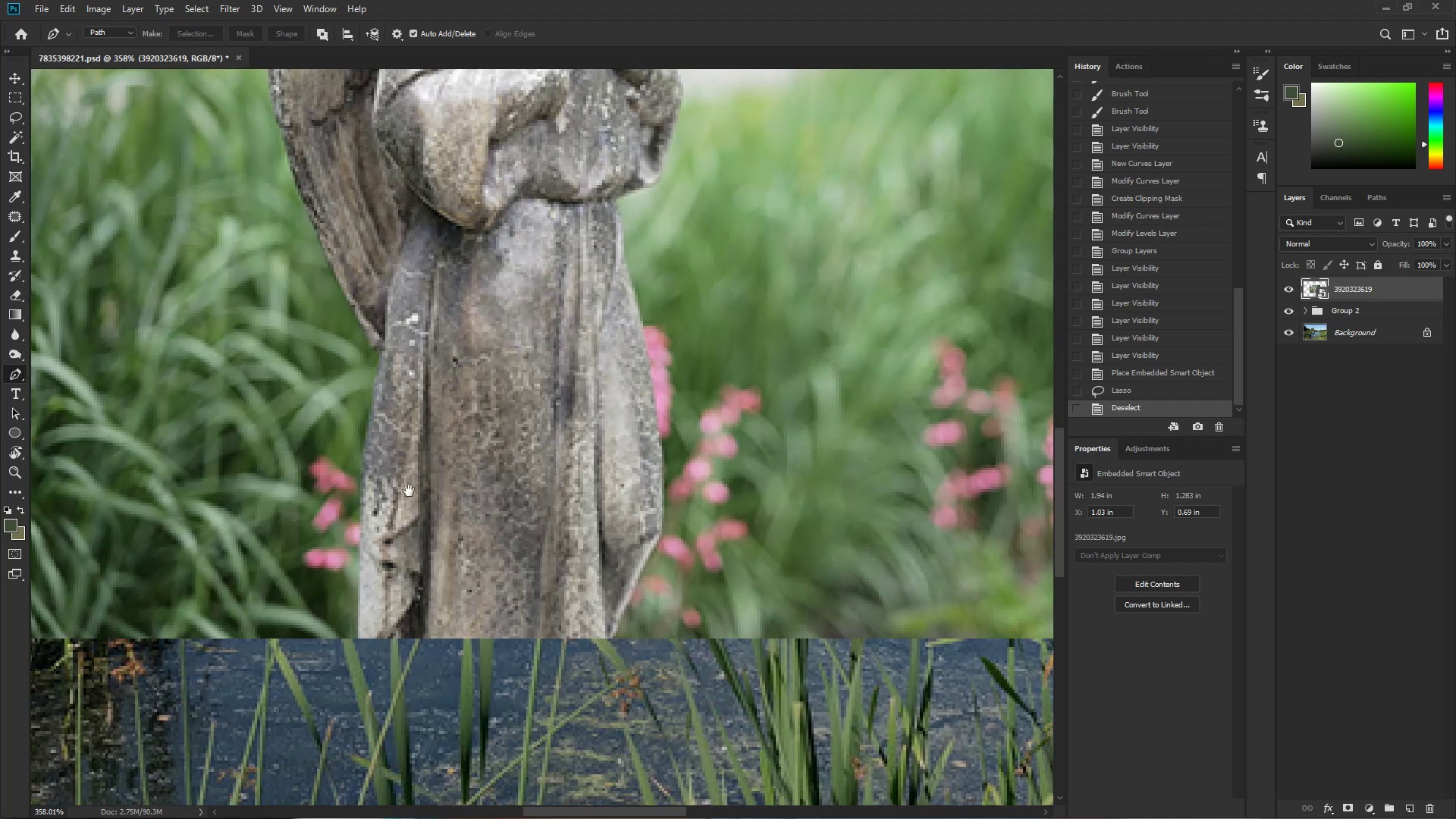 
left_click_drag(start_coordinate=[382, 585], to_coordinate=[422, 613])
 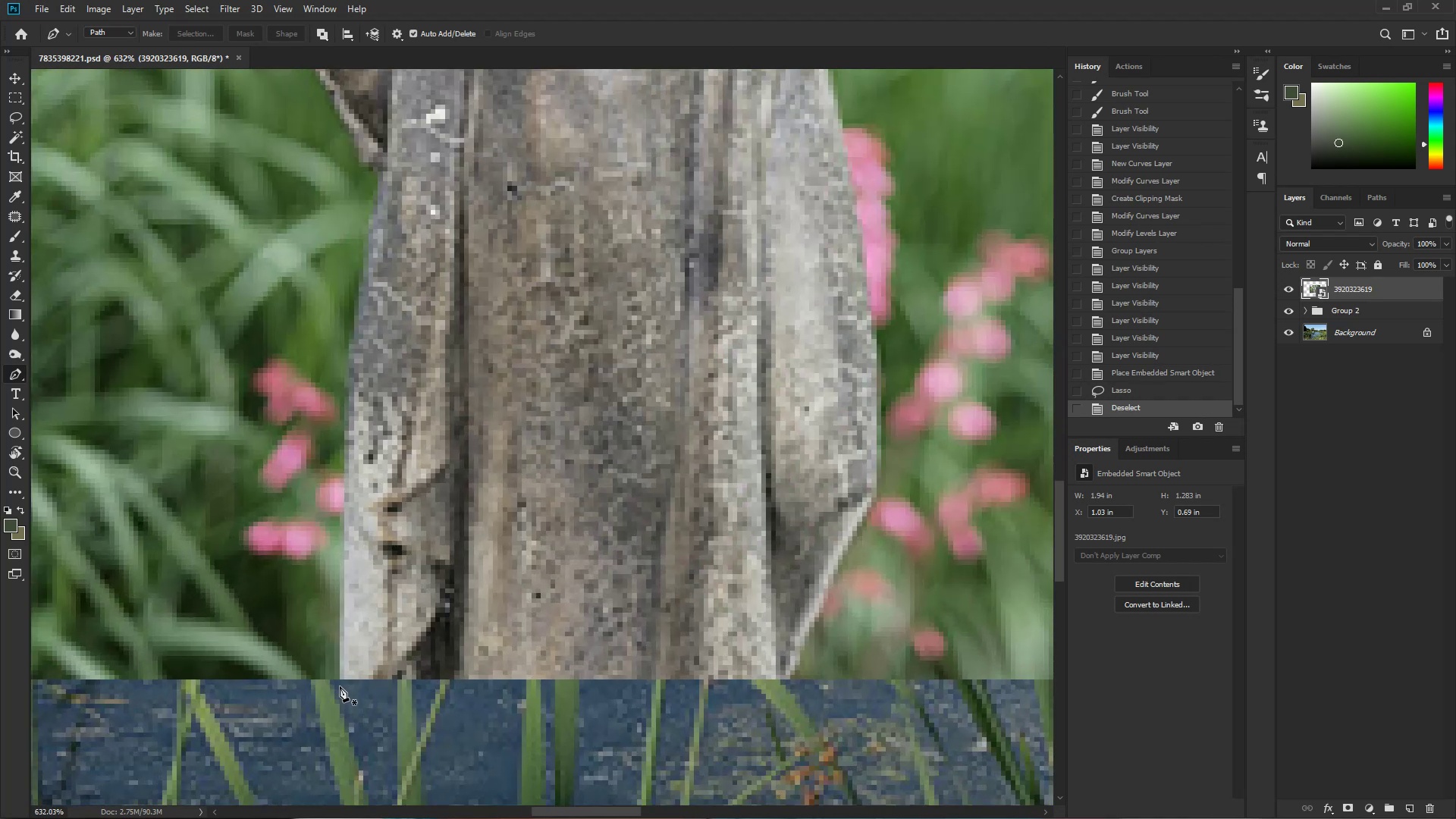 
left_click_drag(start_coordinate=[341, 682], to_coordinate=[347, 669])
 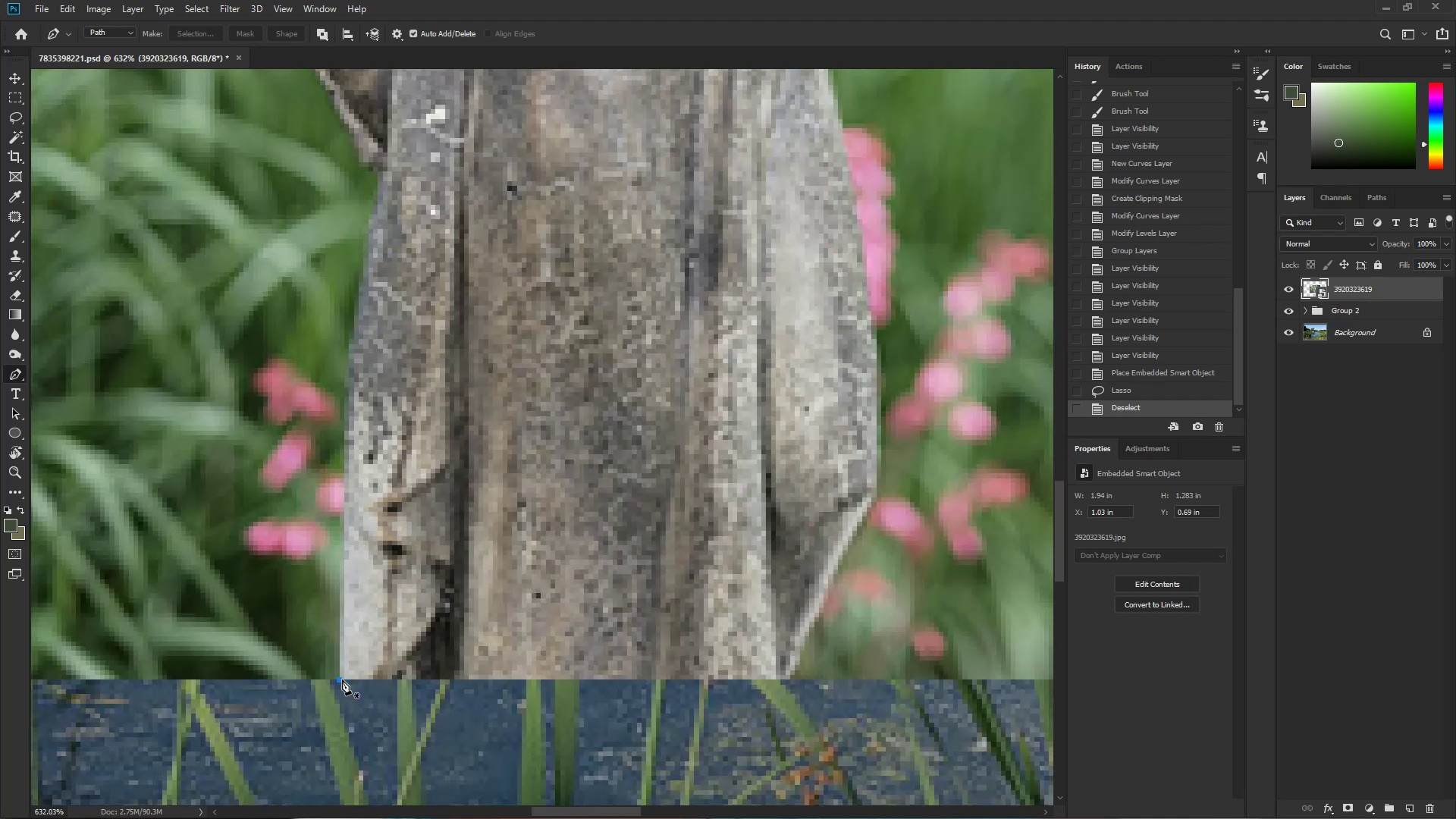 
hold_key(key=Space, duration=0.52)
 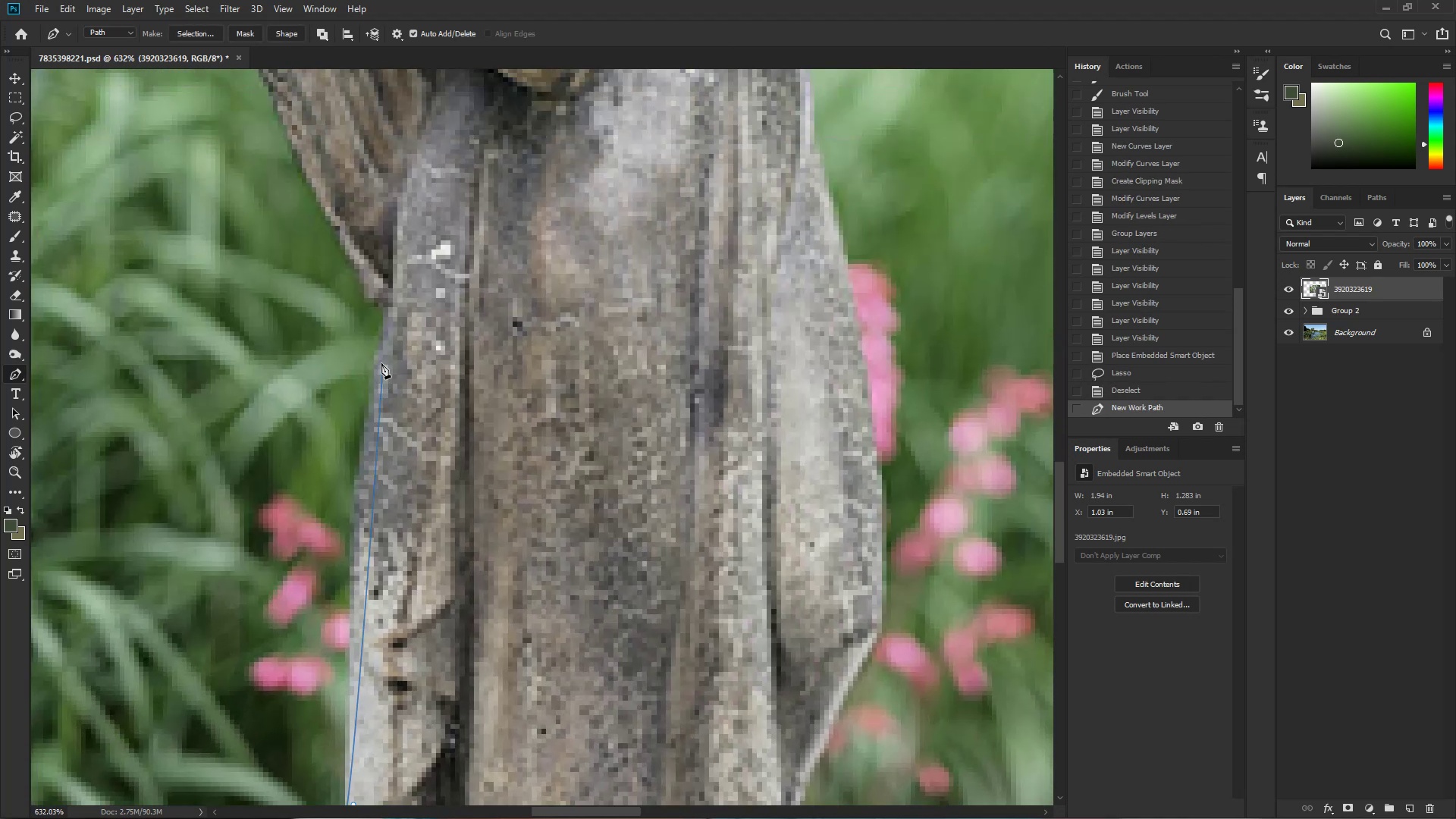 
left_click_drag(start_coordinate=[380, 247], to_coordinate=[385, 383])
 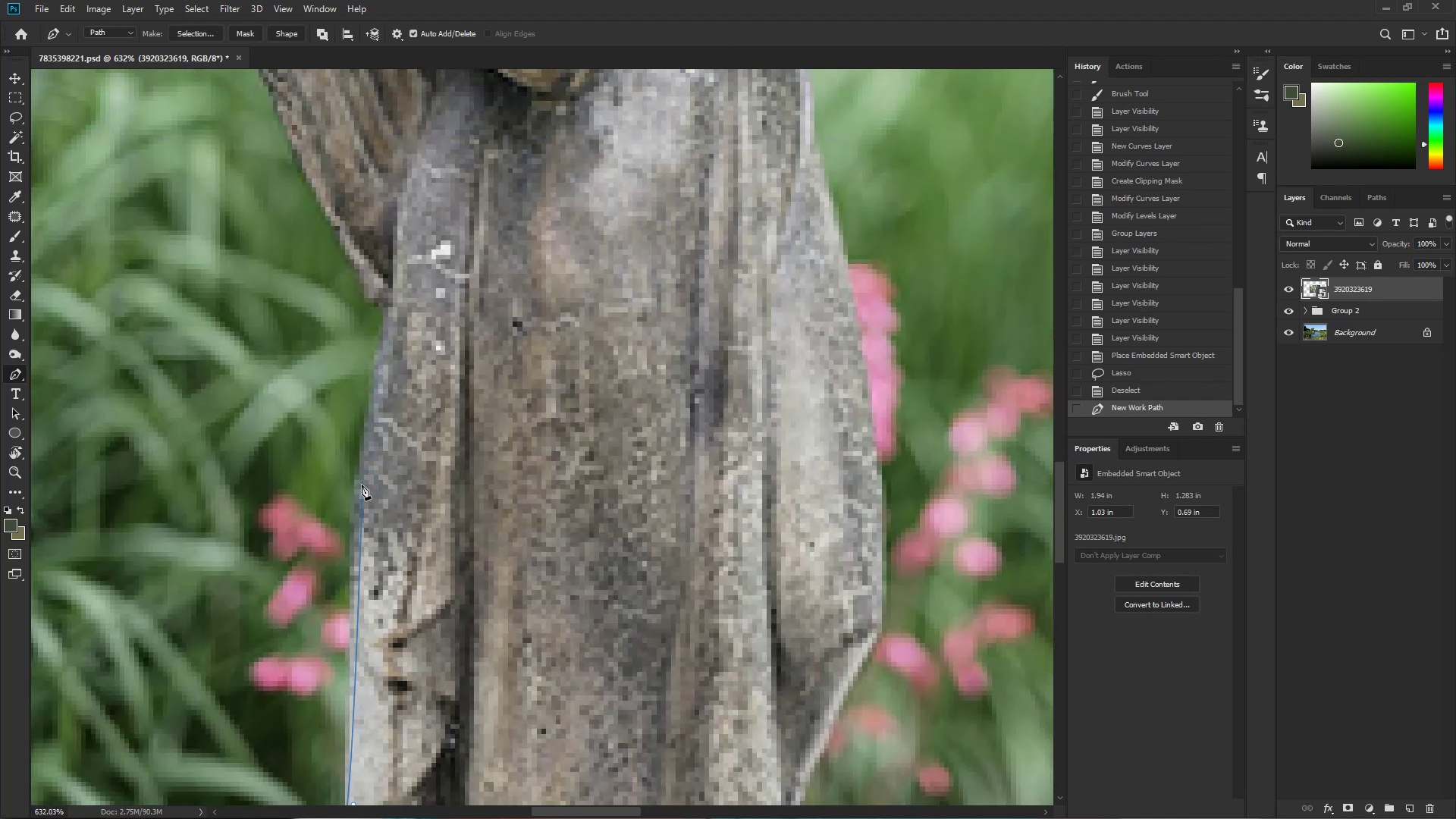 
left_click_drag(start_coordinate=[359, 486], to_coordinate=[375, 395])
 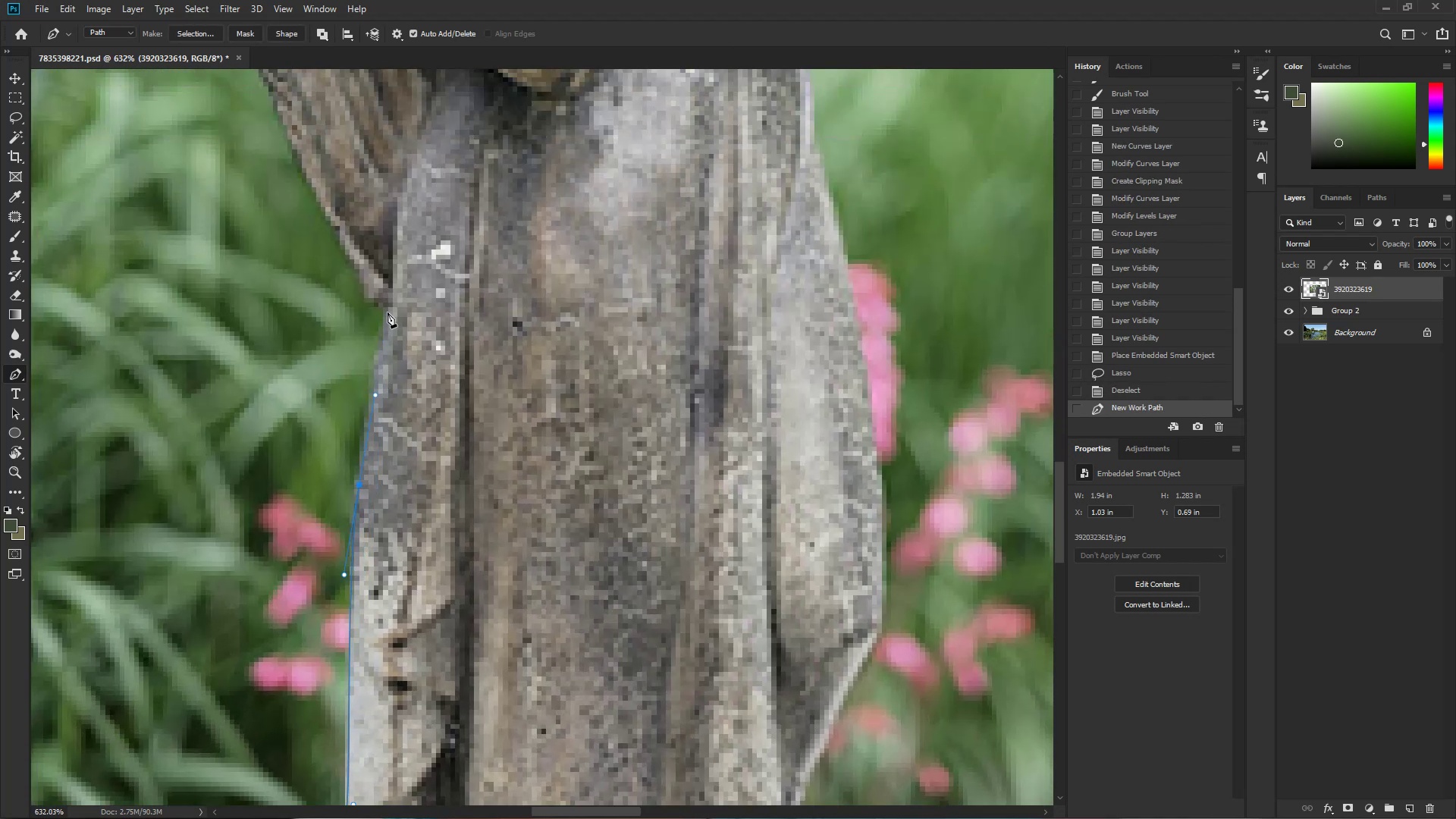 
left_click([386, 309])
 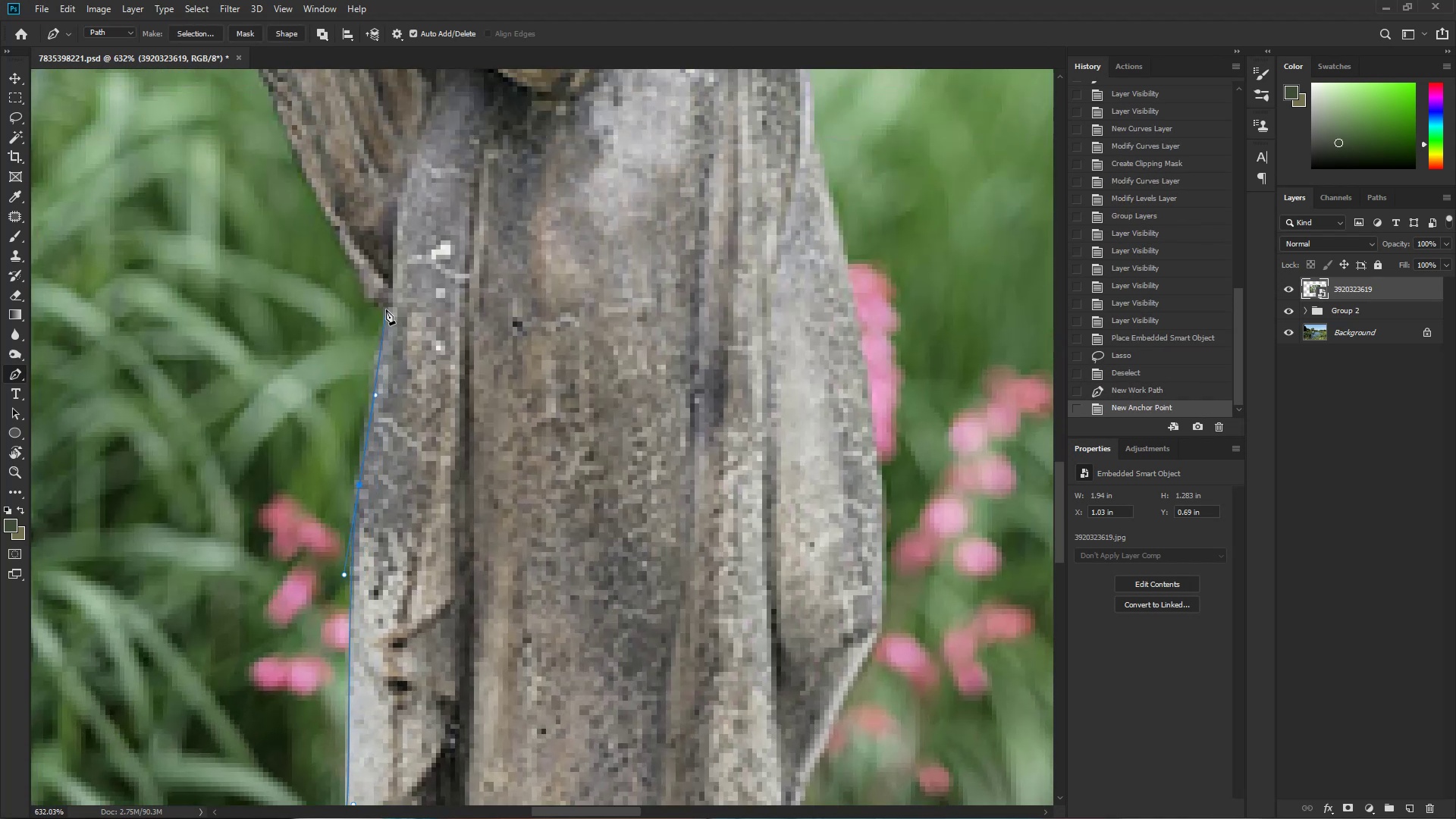 
hold_key(key=Space, duration=0.92)
 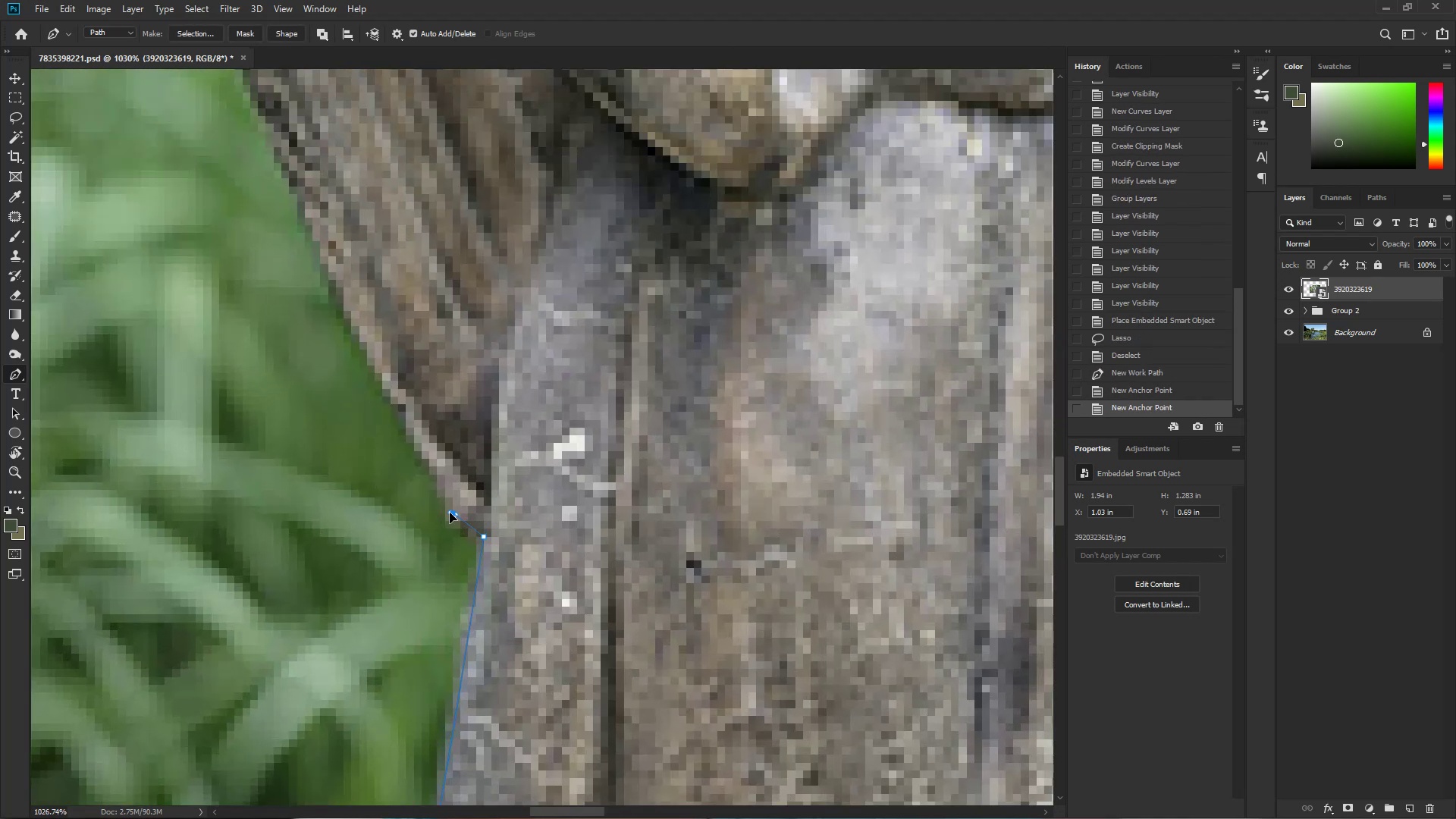 
left_click_drag(start_coordinate=[378, 318], to_coordinate=[453, 537])
 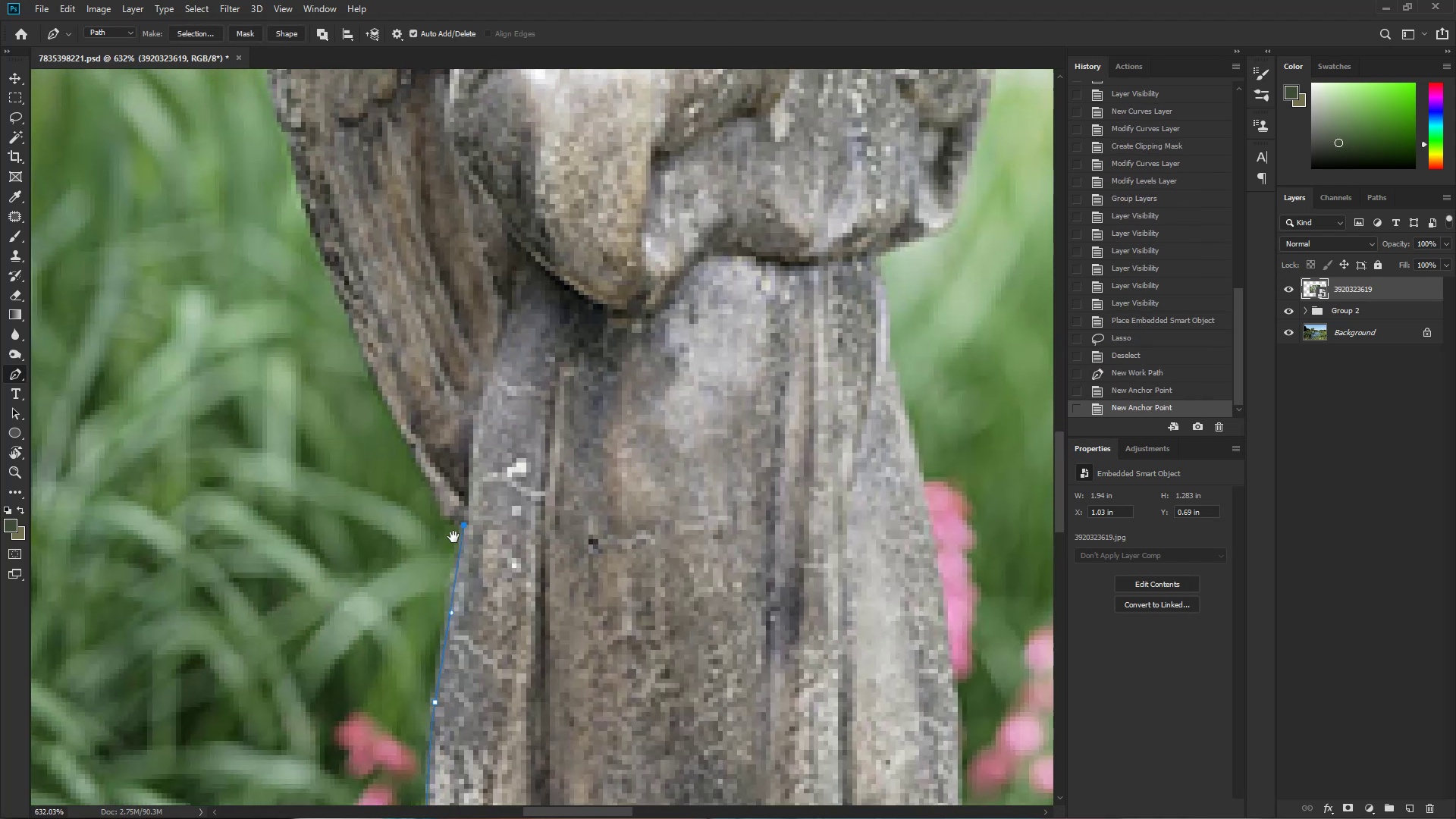 
key(Control+ControlLeft)
 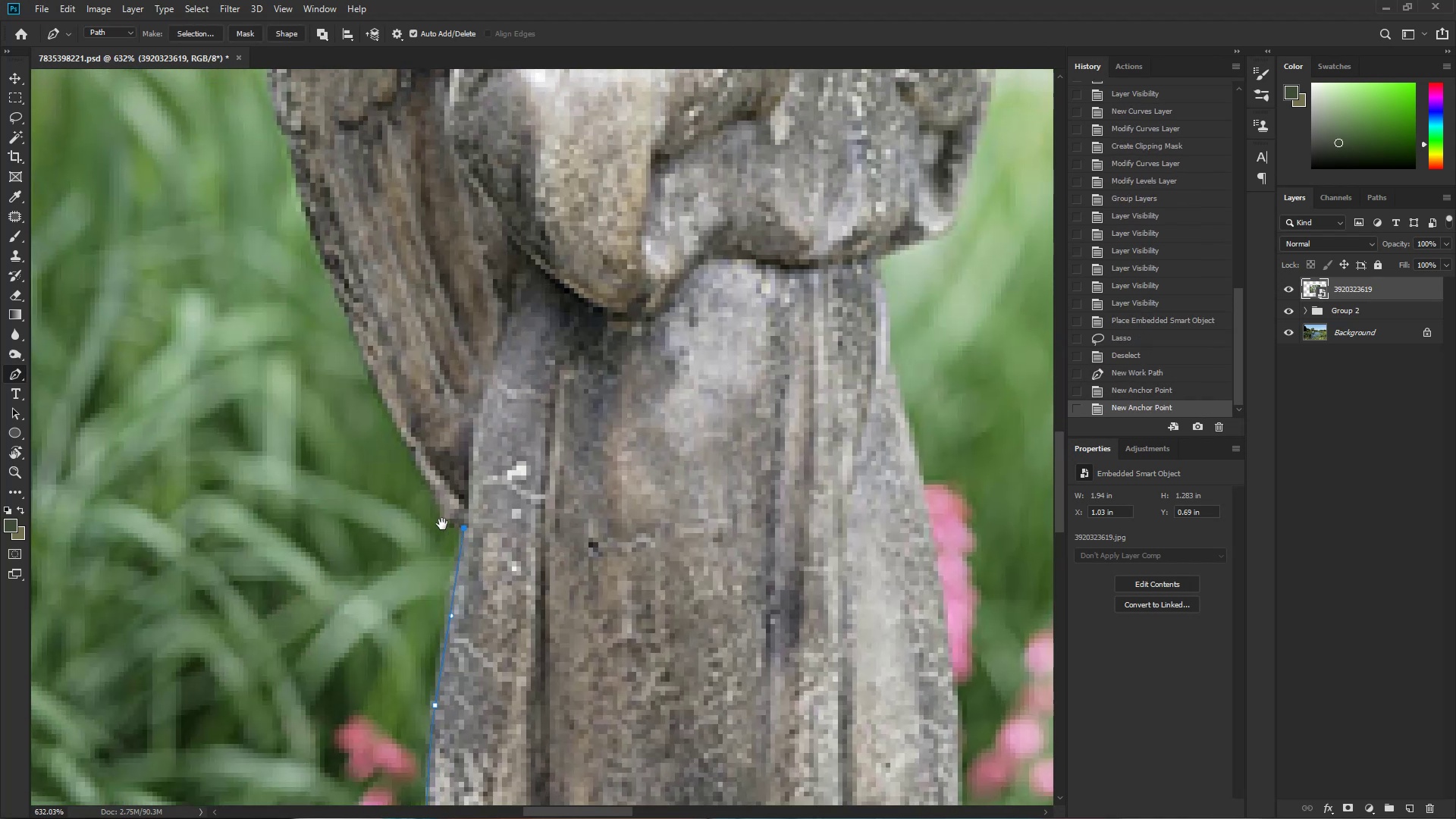 
left_click_drag(start_coordinate=[432, 513], to_coordinate=[471, 519])
 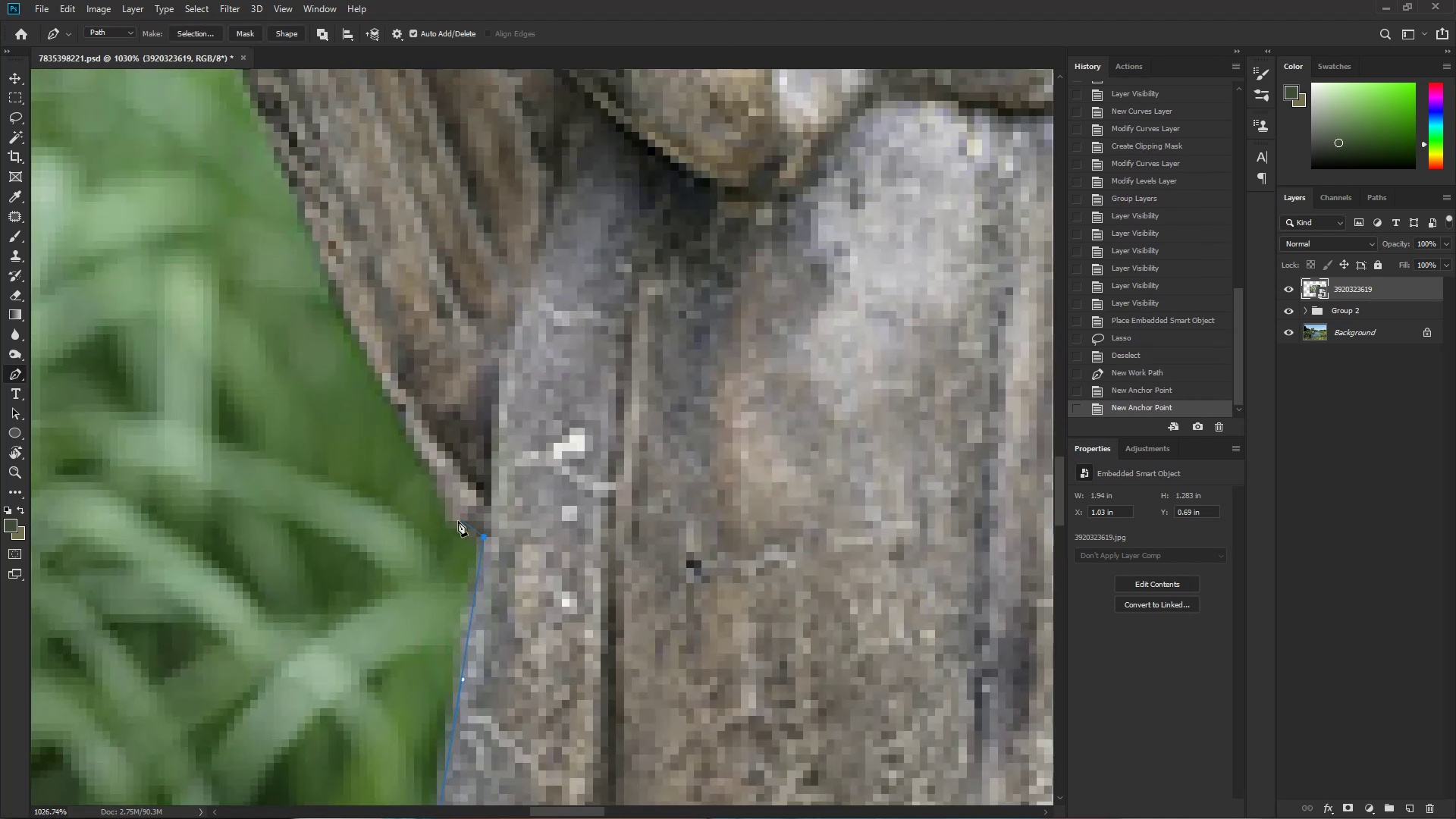 
left_click_drag(start_coordinate=[453, 513], to_coordinate=[438, 491])
 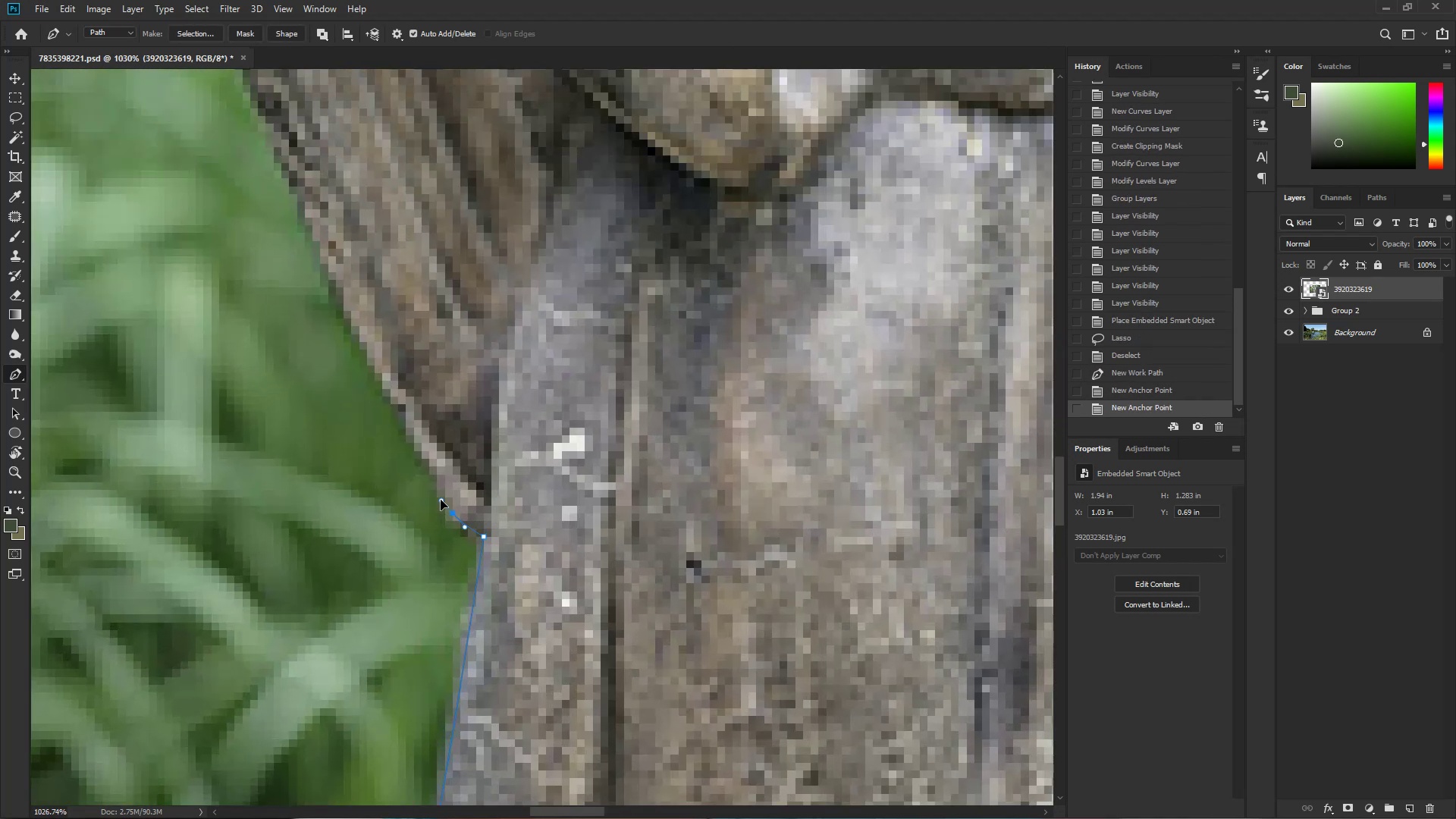 
hold_key(key=Space, duration=0.56)
 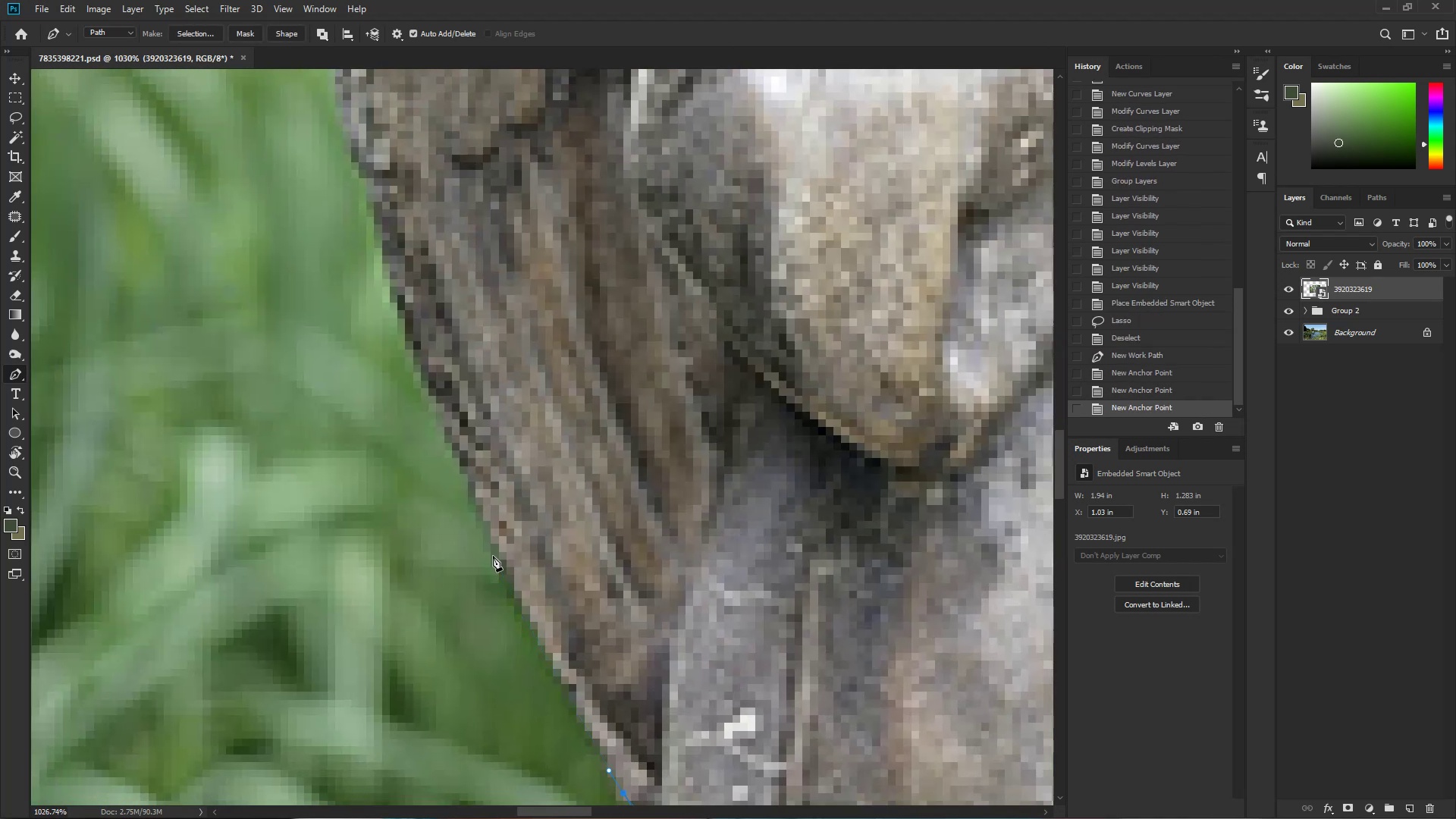 
left_click_drag(start_coordinate=[405, 388], to_coordinate=[576, 668])
 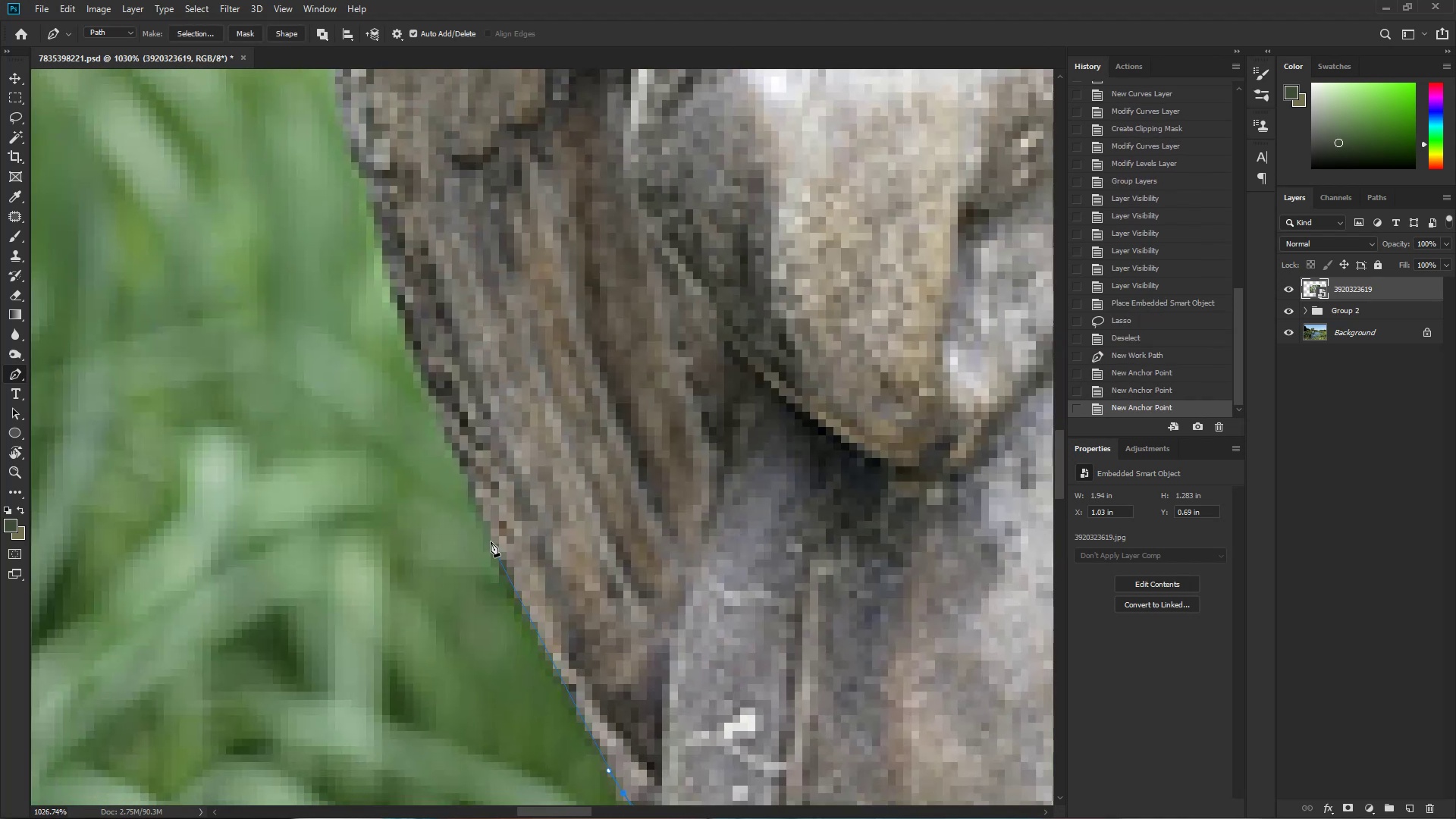 
left_click_drag(start_coordinate=[474, 484], to_coordinate=[422, 350])
 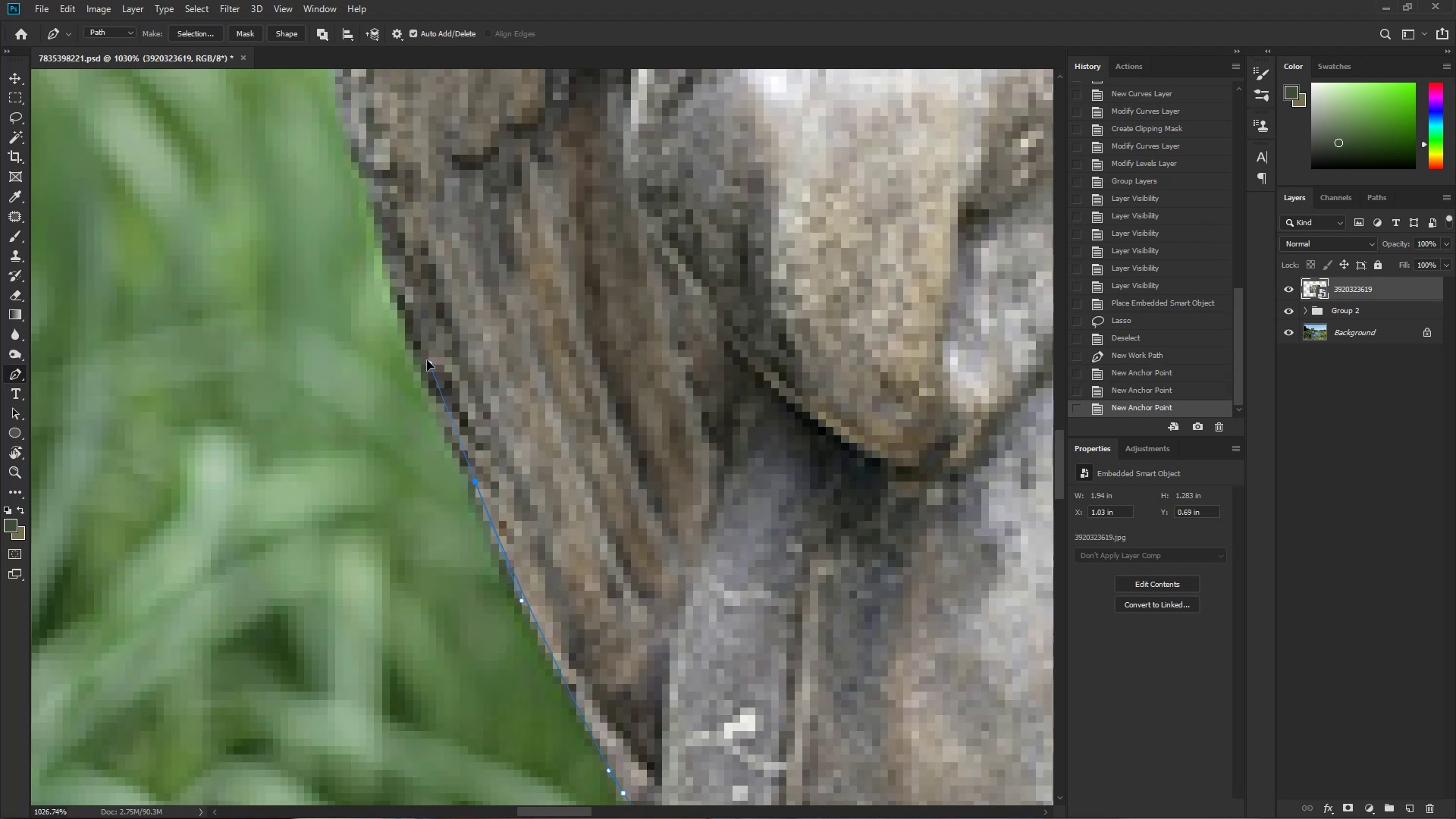 
hold_key(key=Space, duration=0.79)
 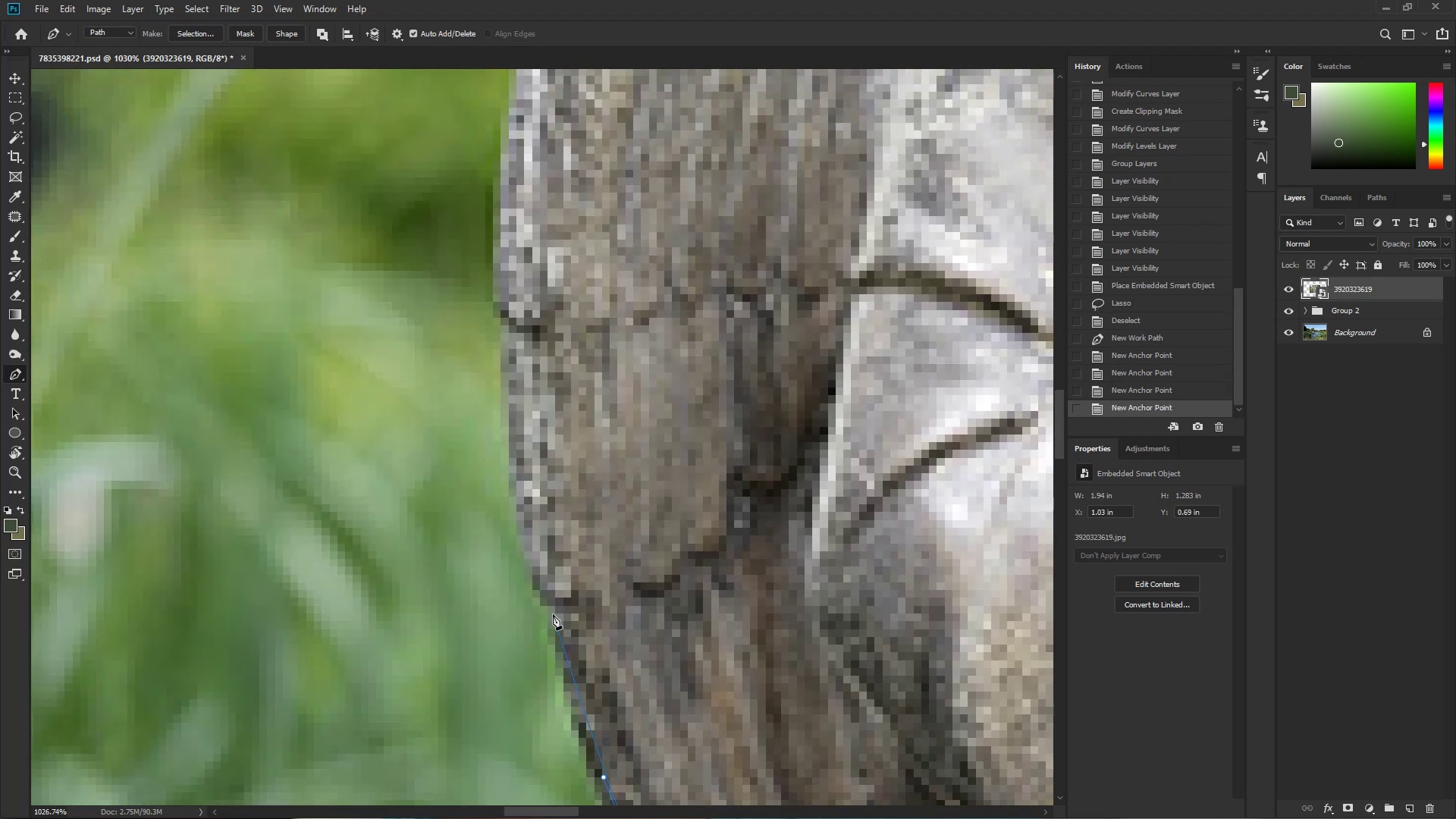 
left_click_drag(start_coordinate=[353, 200], to_coordinate=[535, 628])
 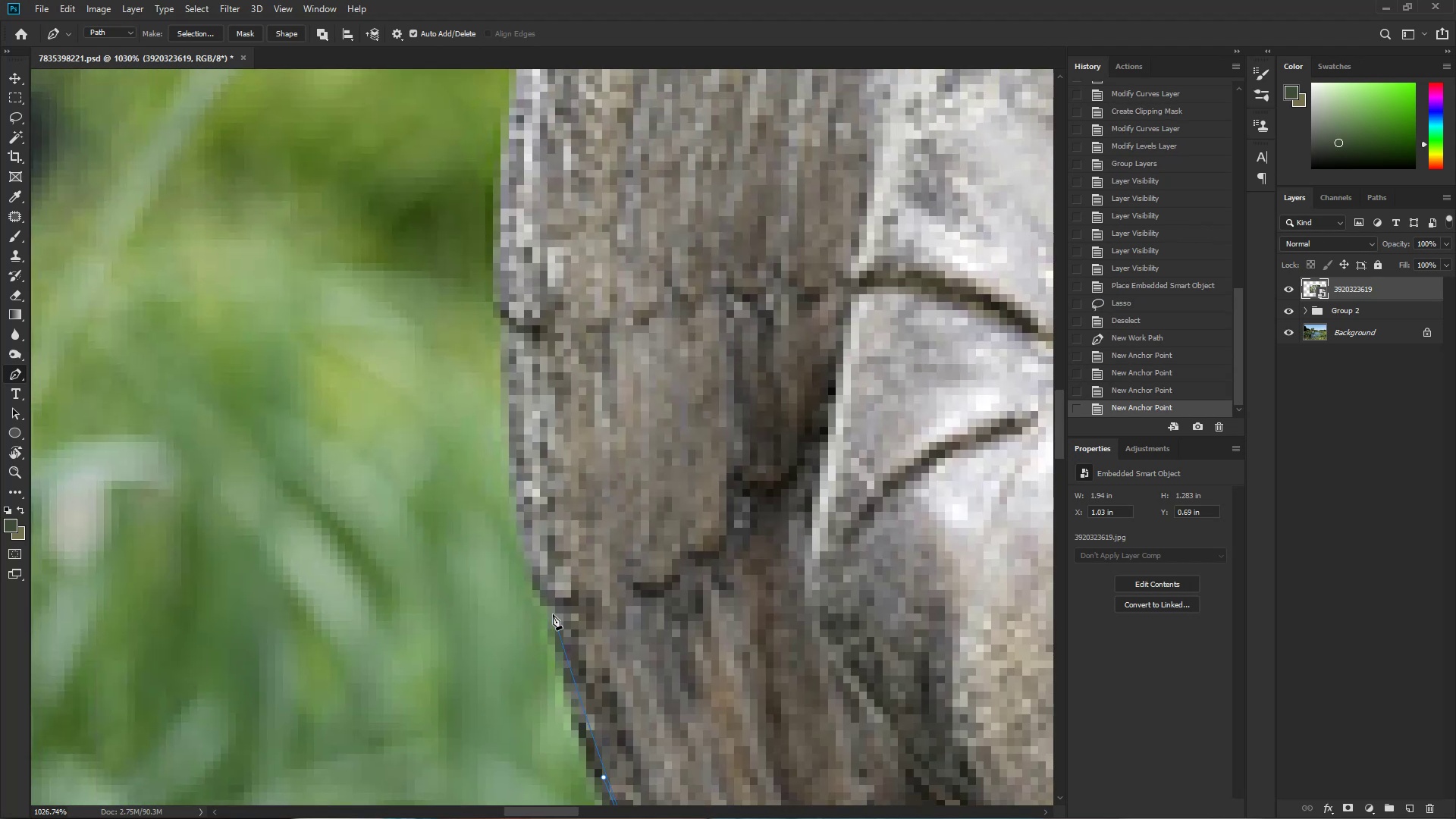 
left_click_drag(start_coordinate=[554, 596], to_coordinate=[520, 582])
 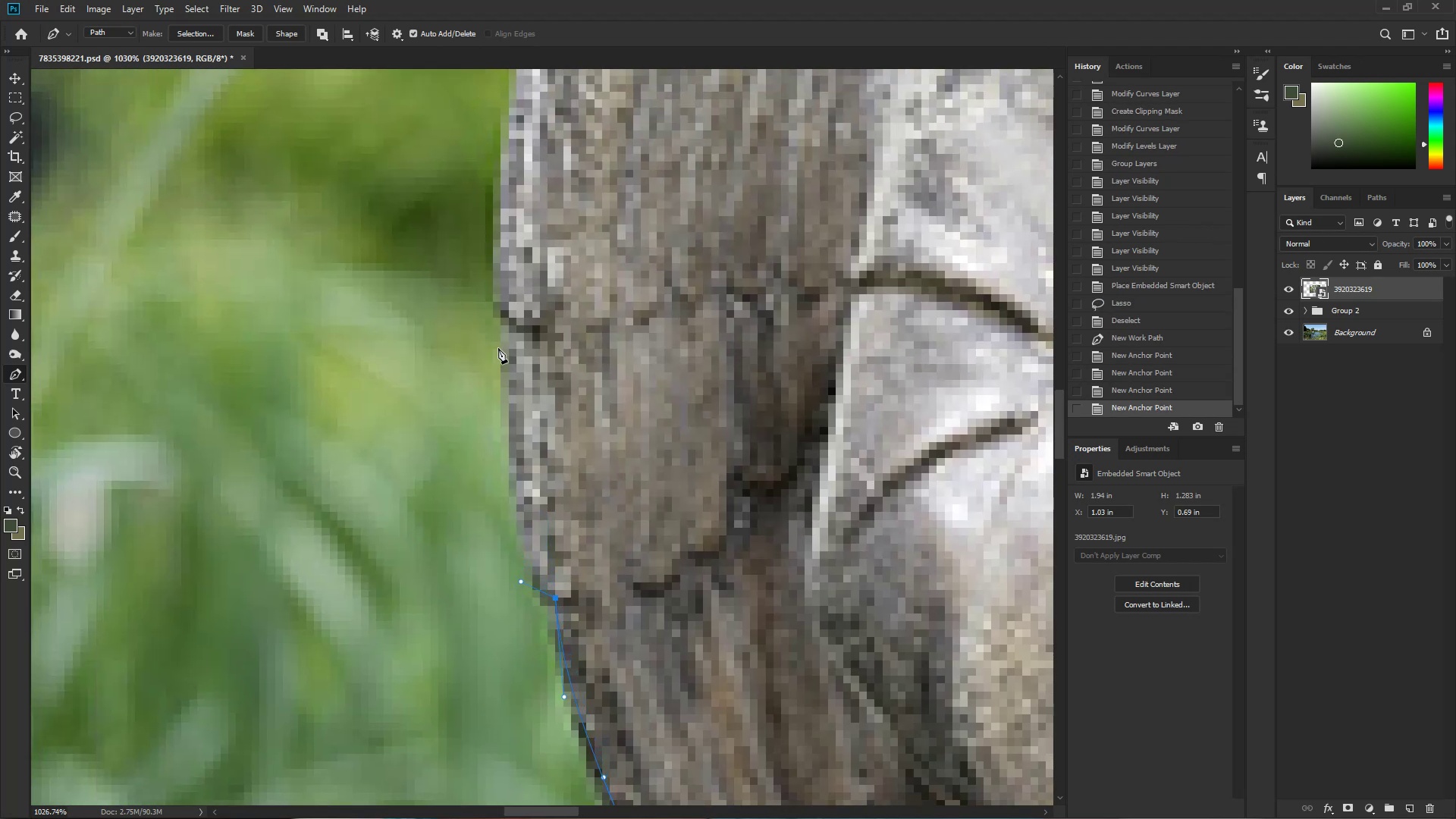 
hold_key(key=AltLeft, duration=0.89)
 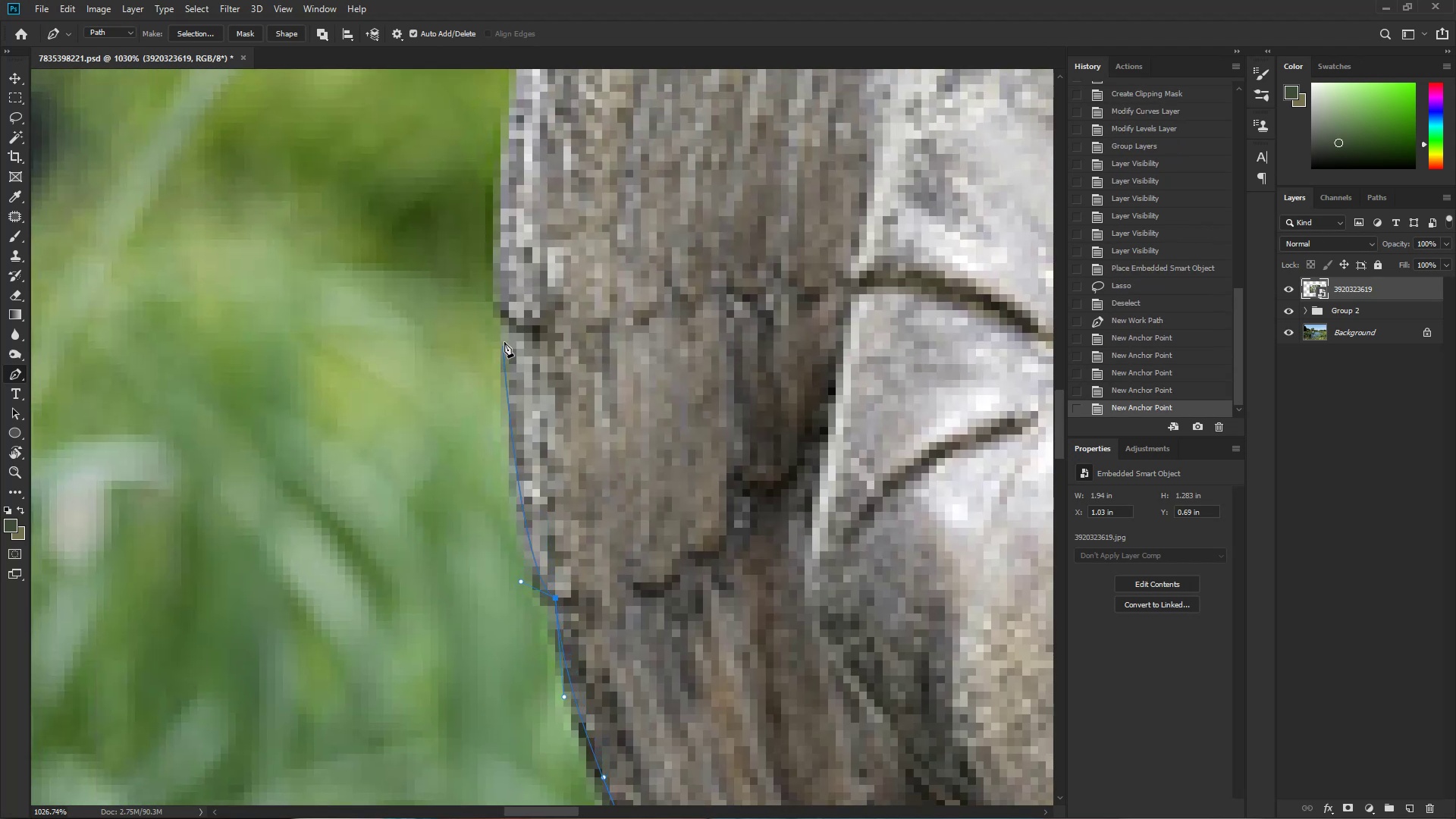 
left_click_drag(start_coordinate=[507, 325], to_coordinate=[488, 295])
 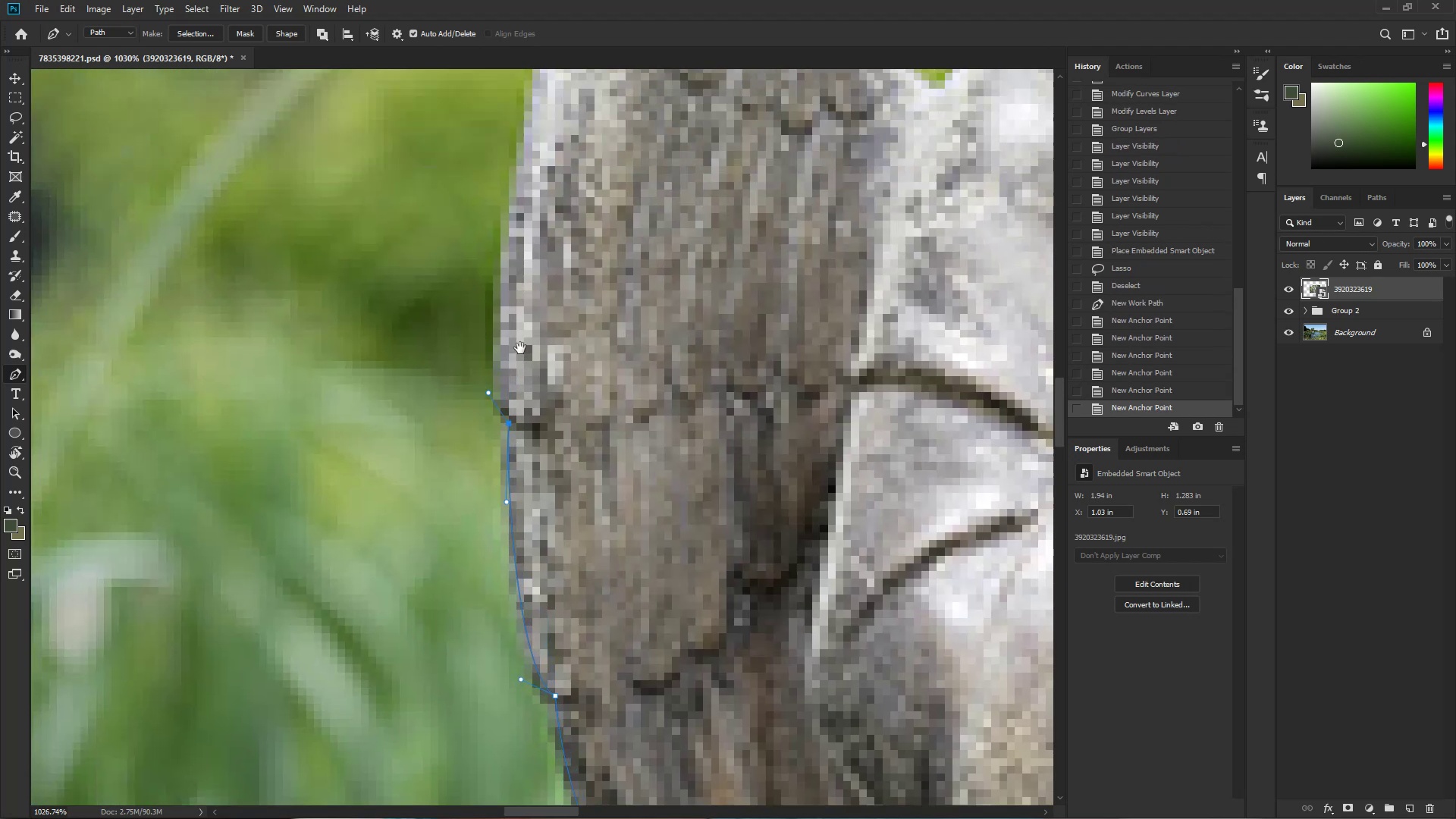 
hold_key(key=AltLeft, duration=0.79)
 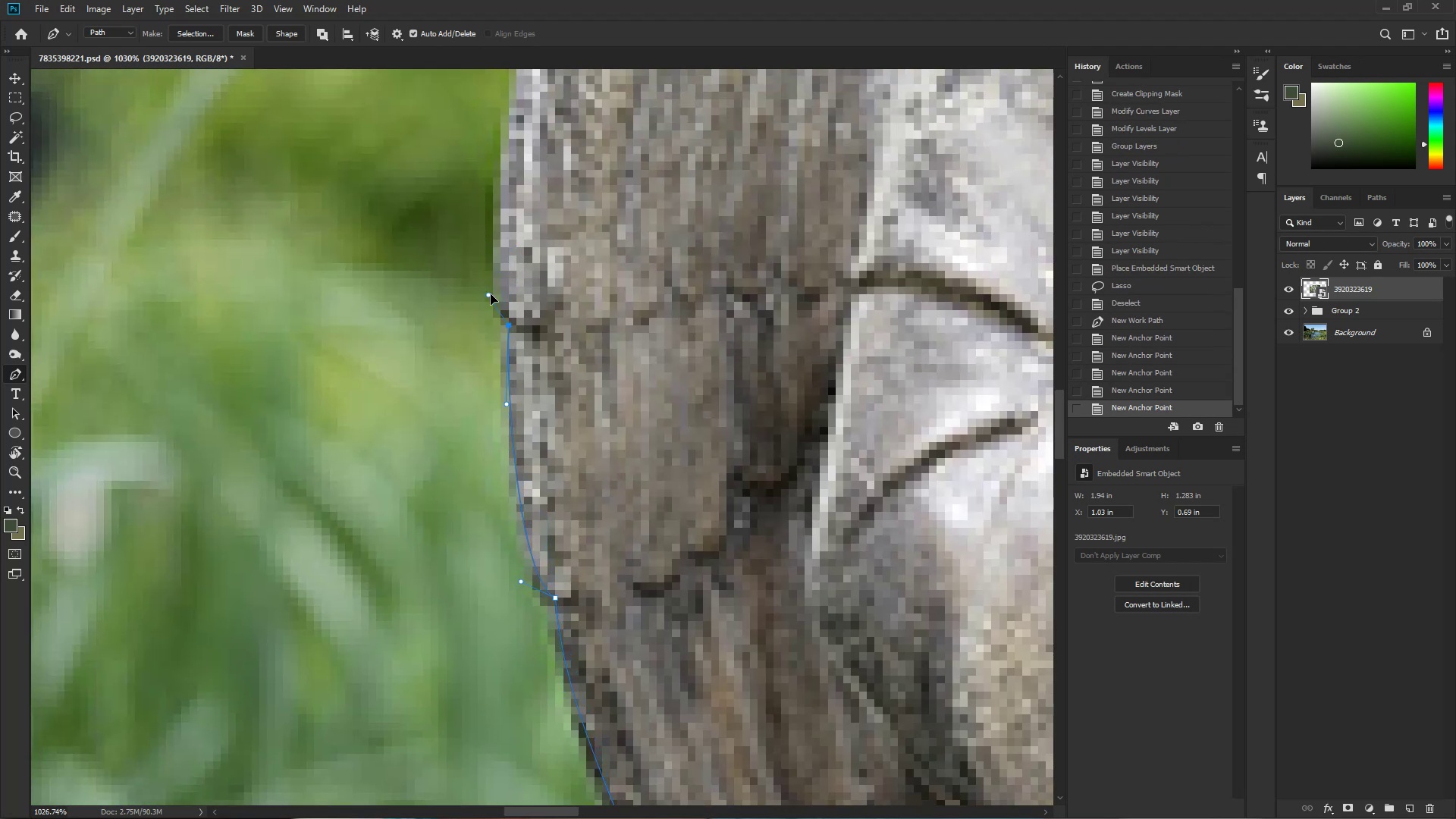 
hold_key(key=Space, duration=0.59)
 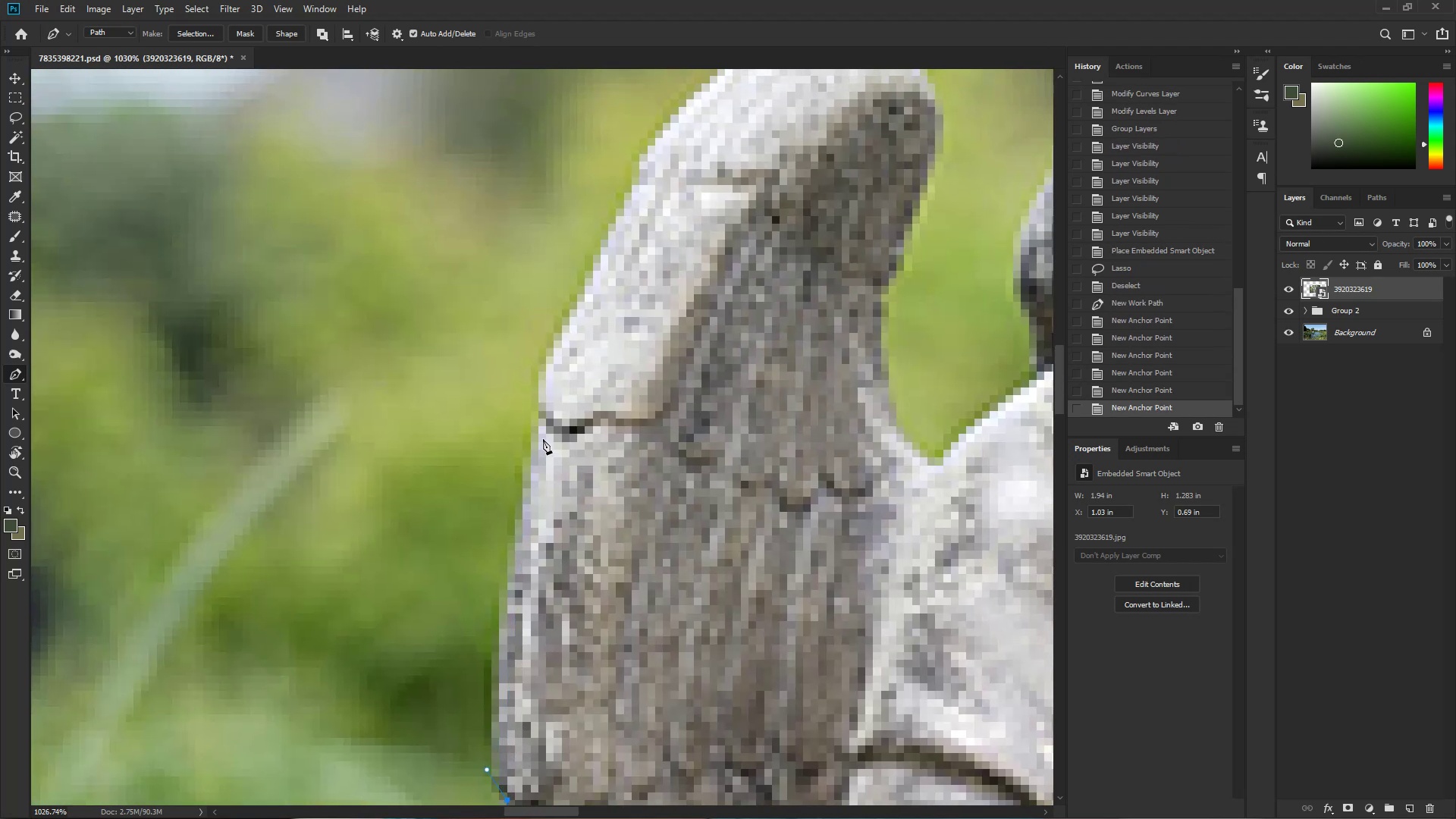 
left_click_drag(start_coordinate=[520, 152], to_coordinate=[519, 627])
 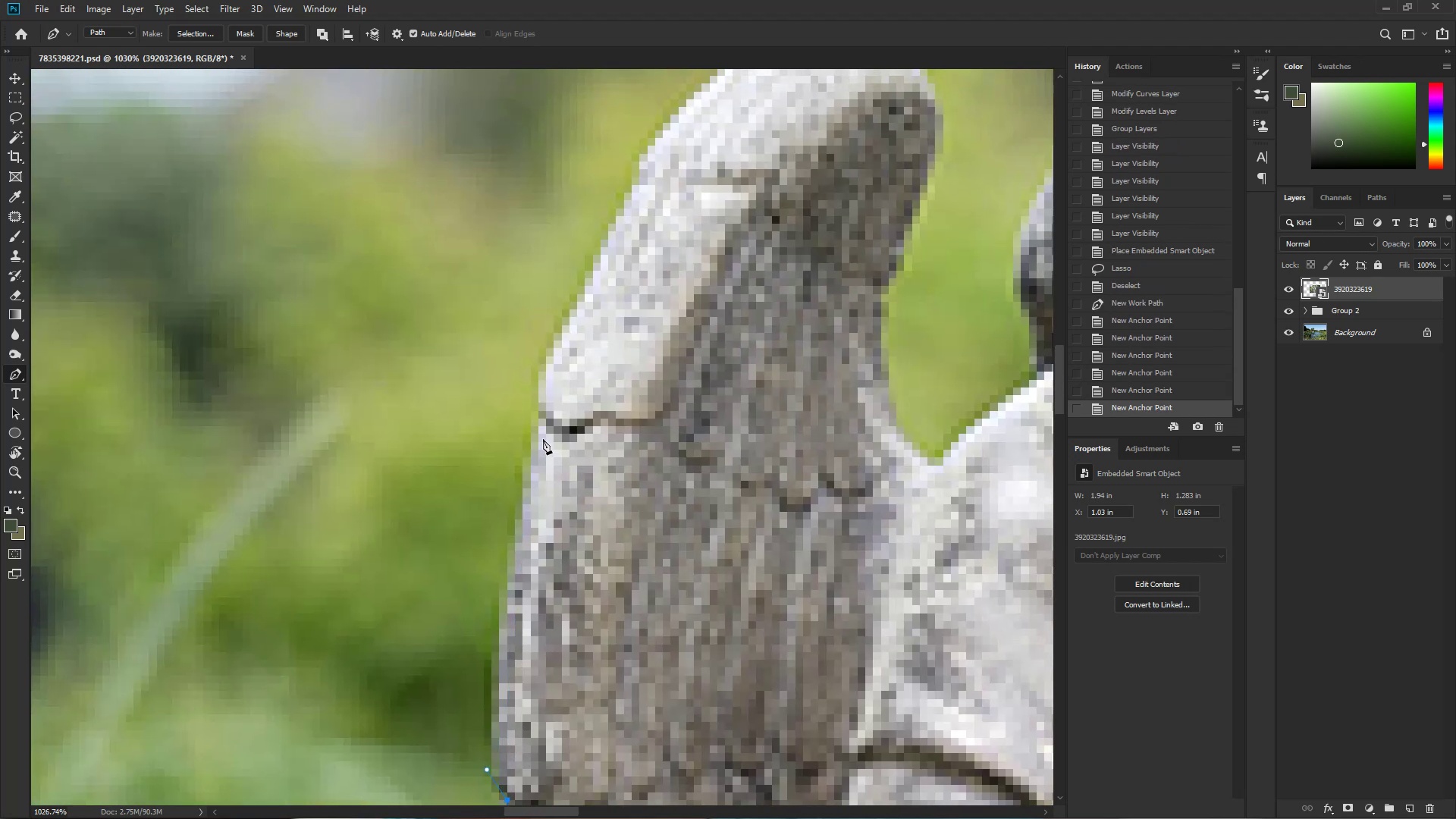 
left_click_drag(start_coordinate=[542, 416], to_coordinate=[557, 369])
 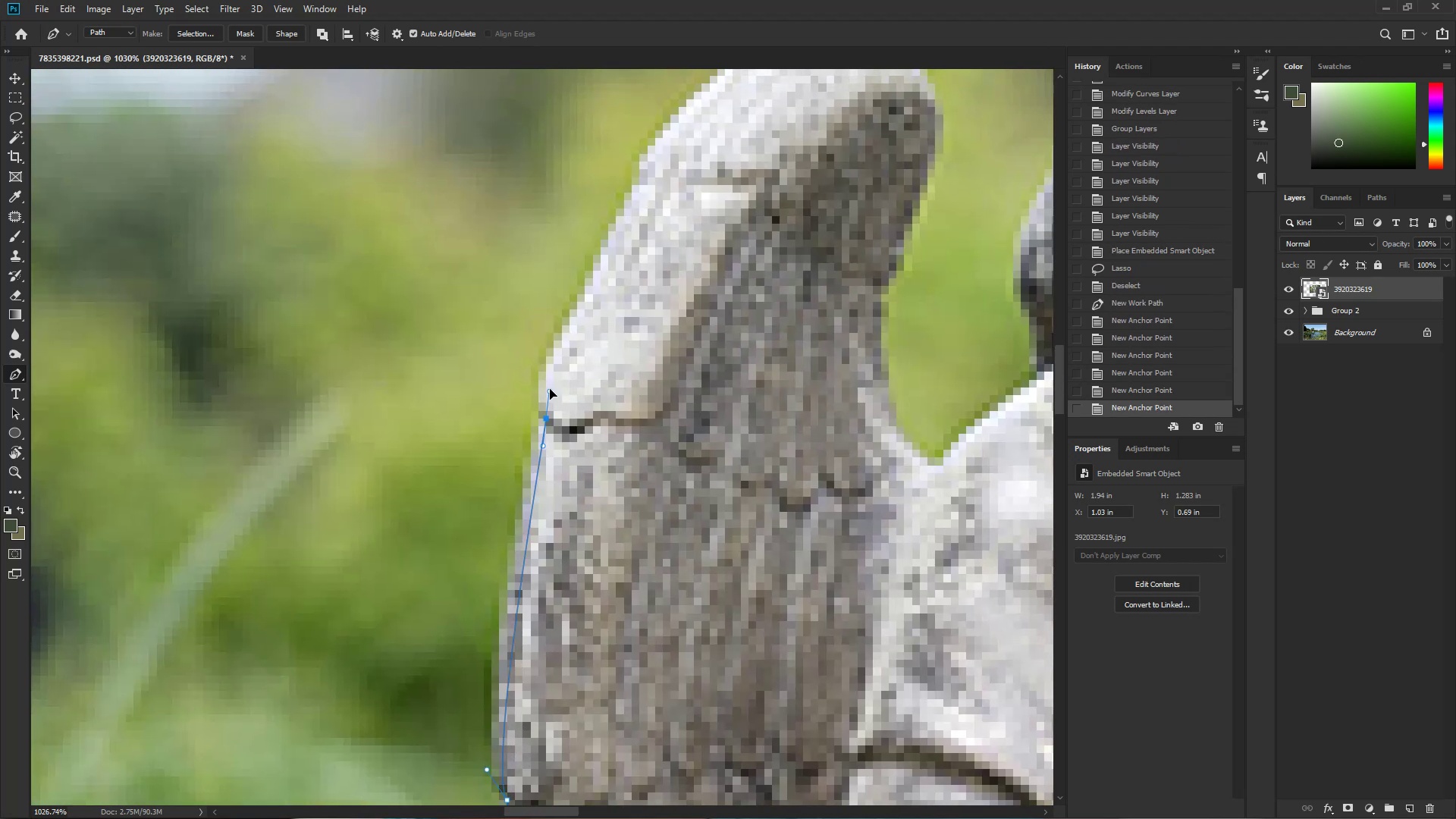 
hold_key(key=Space, duration=0.69)
 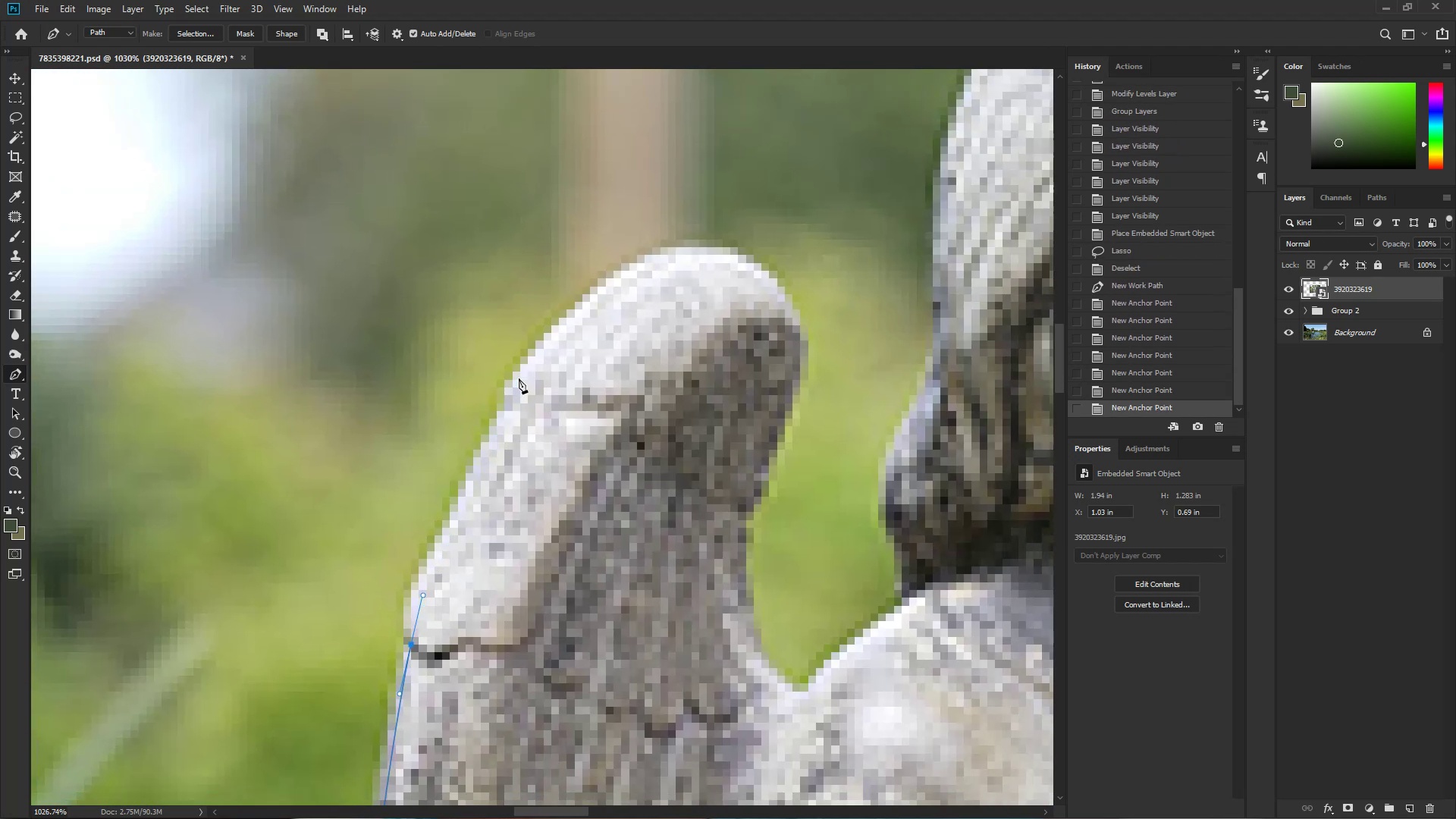 
left_click_drag(start_coordinate=[572, 302], to_coordinate=[437, 528])
 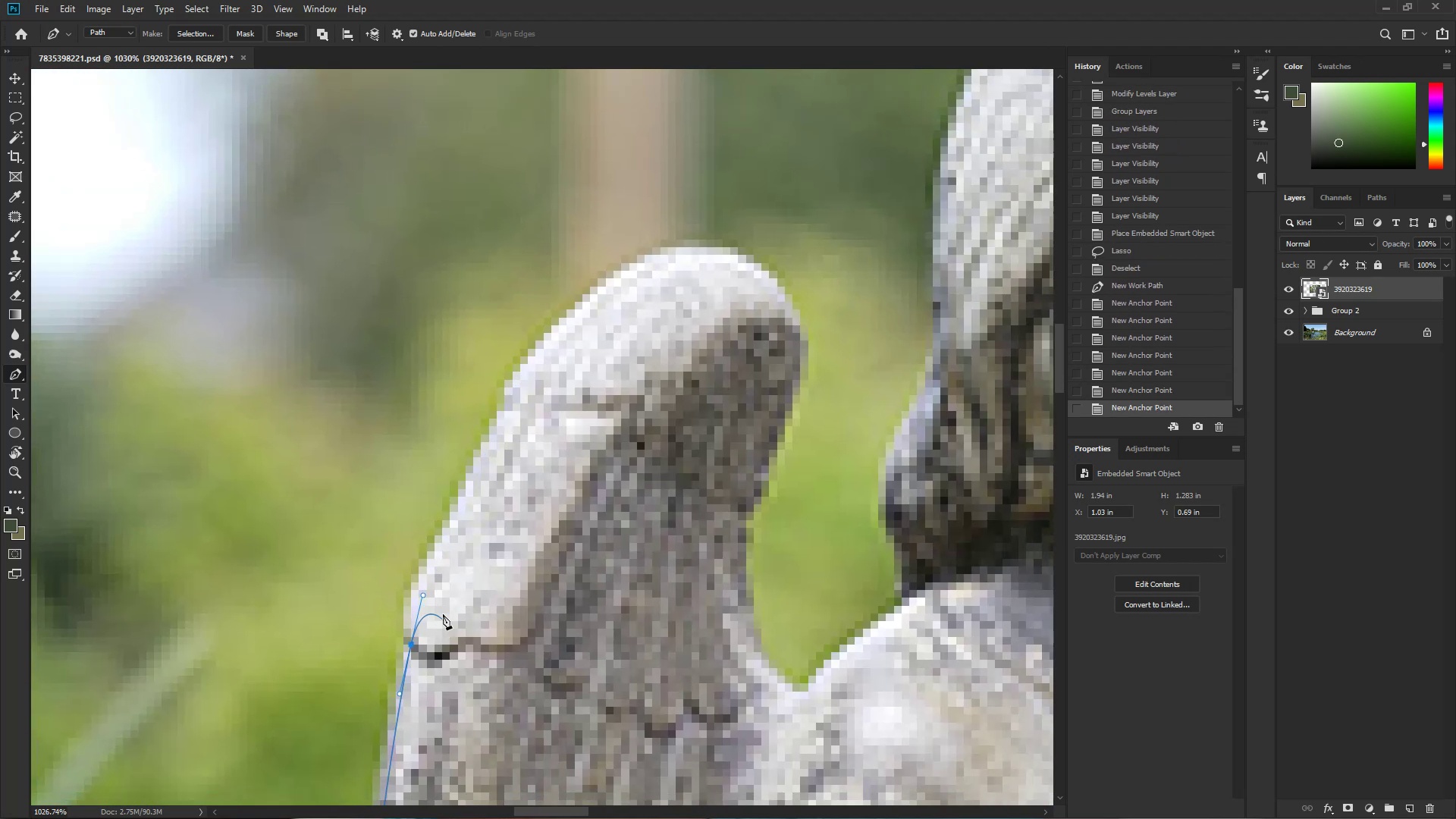 
left_click_drag(start_coordinate=[448, 510], to_coordinate=[472, 469])
 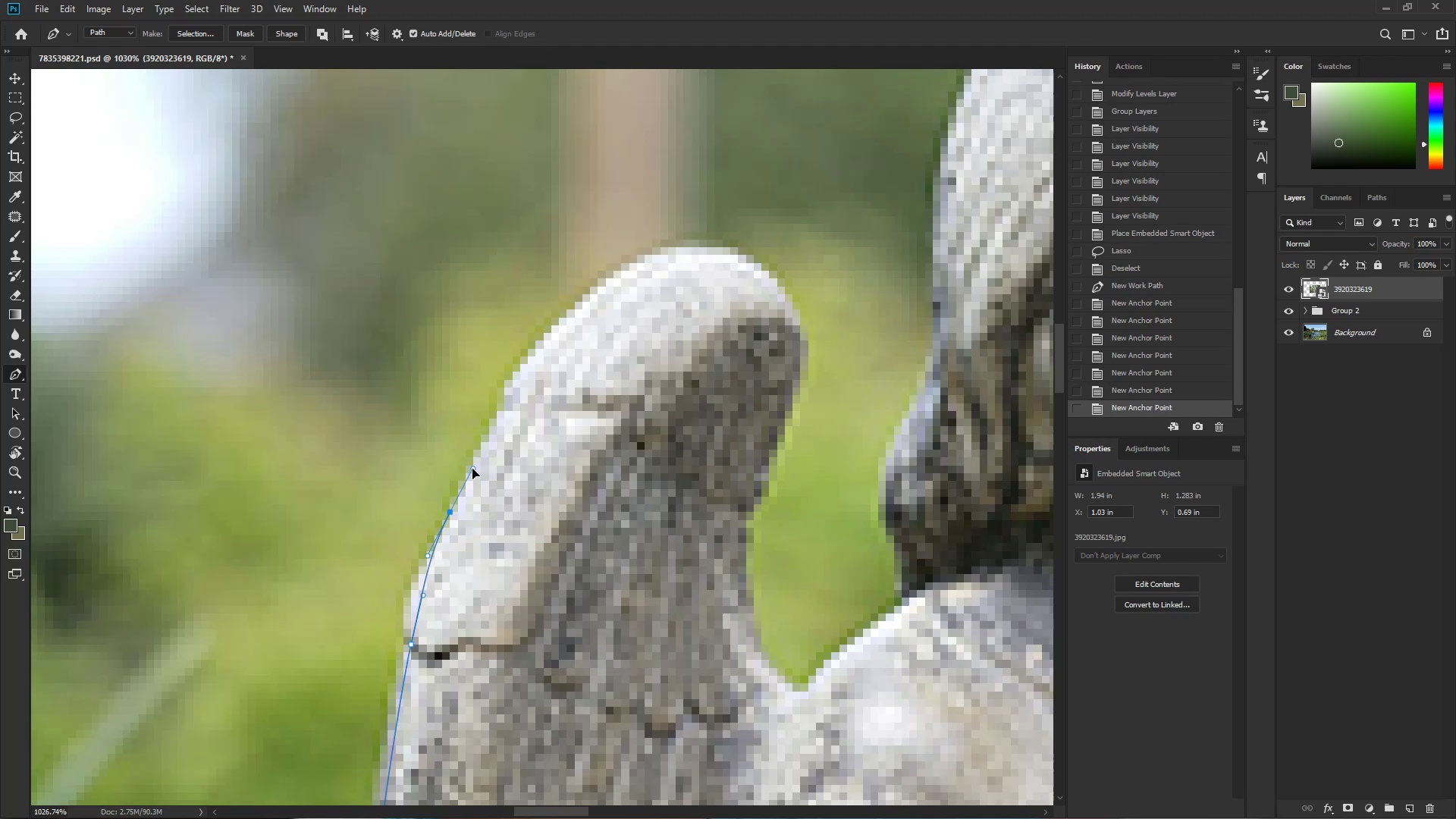 
key(Control+ControlLeft)
 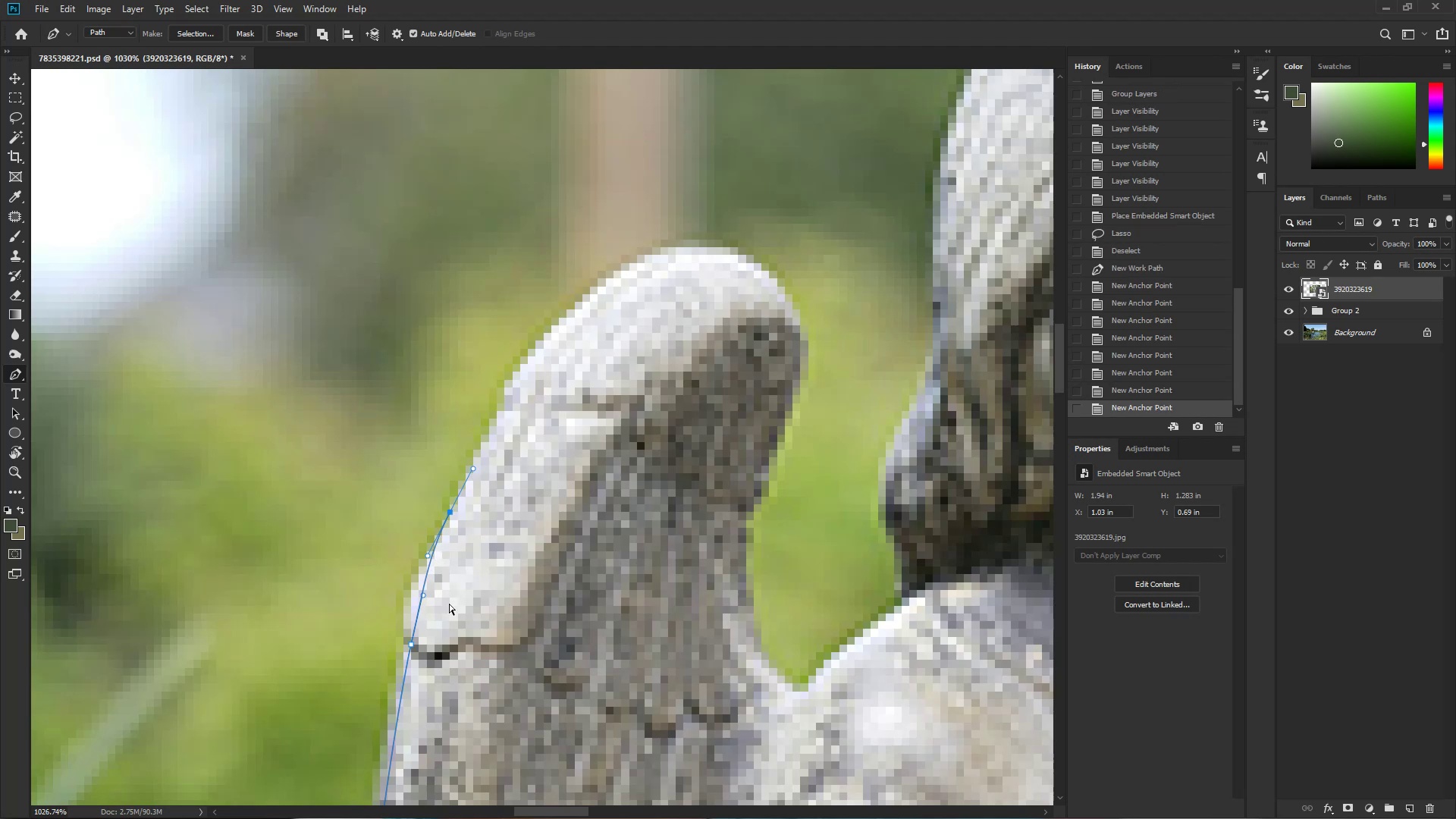 
key(Control+ControlLeft)
 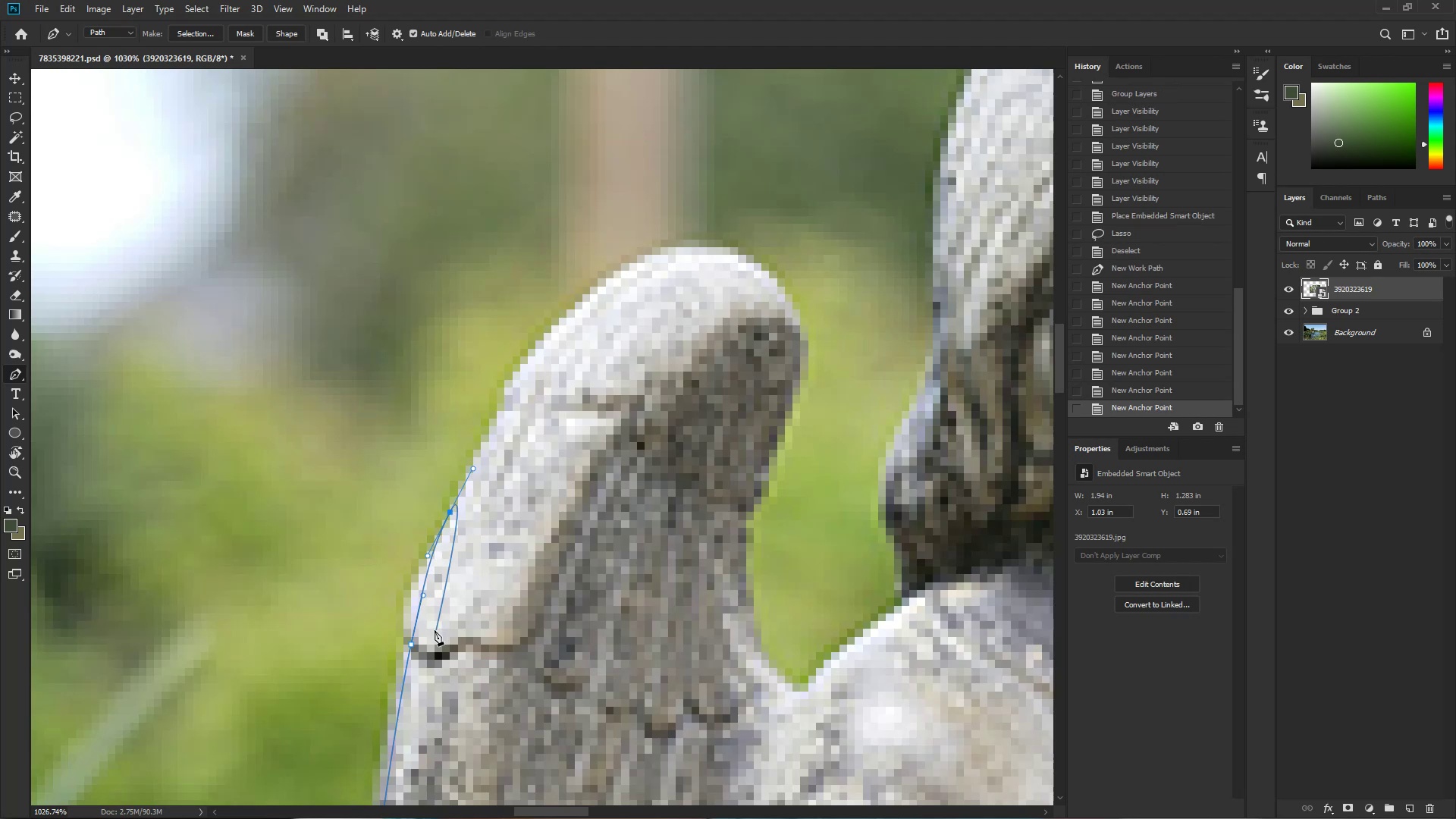 
key(Control+Z)
 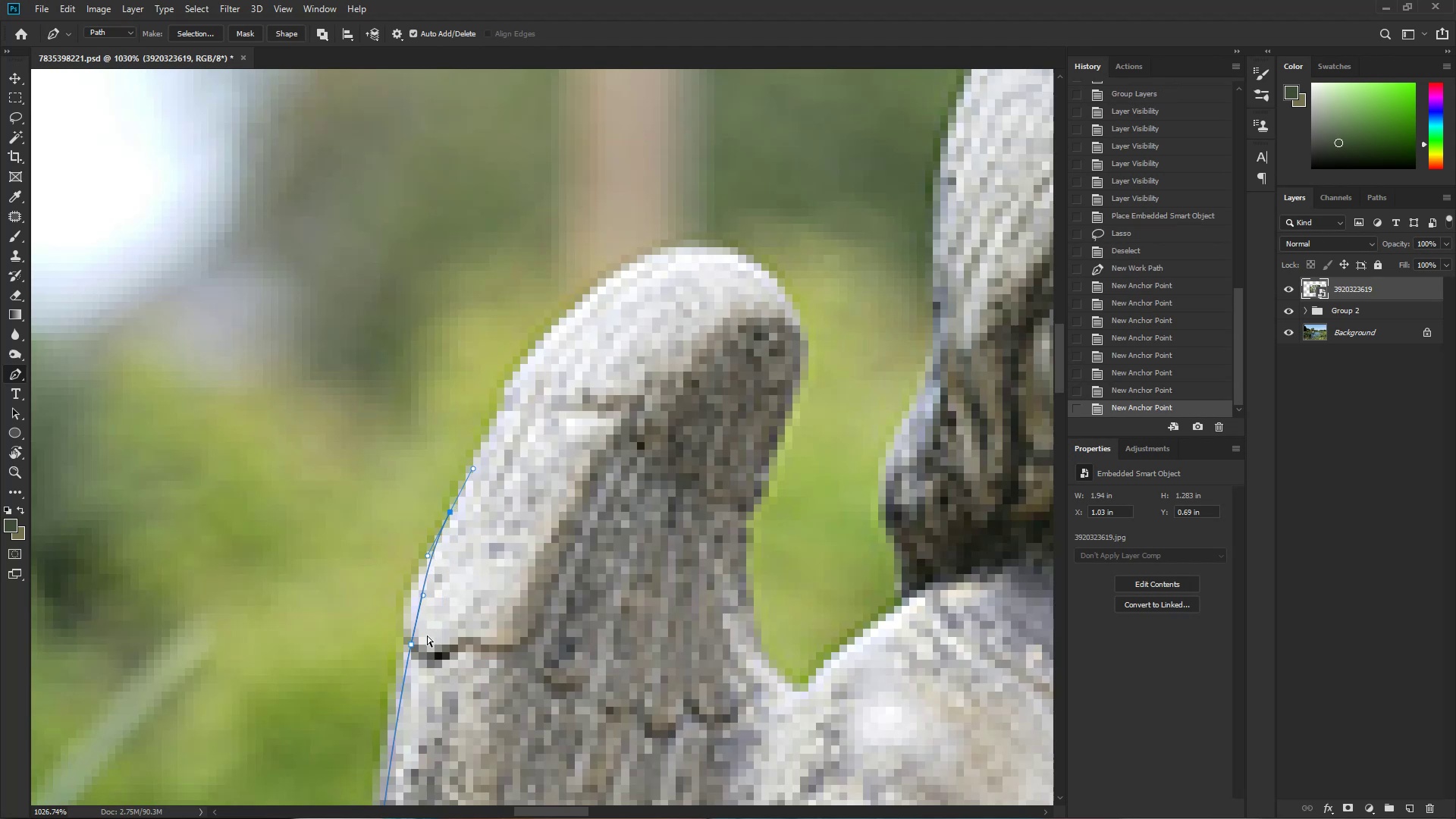 
hold_key(key=AltLeft, duration=0.86)
left_click_drag(start_coordinate=[412, 645], to_coordinate=[416, 643])
 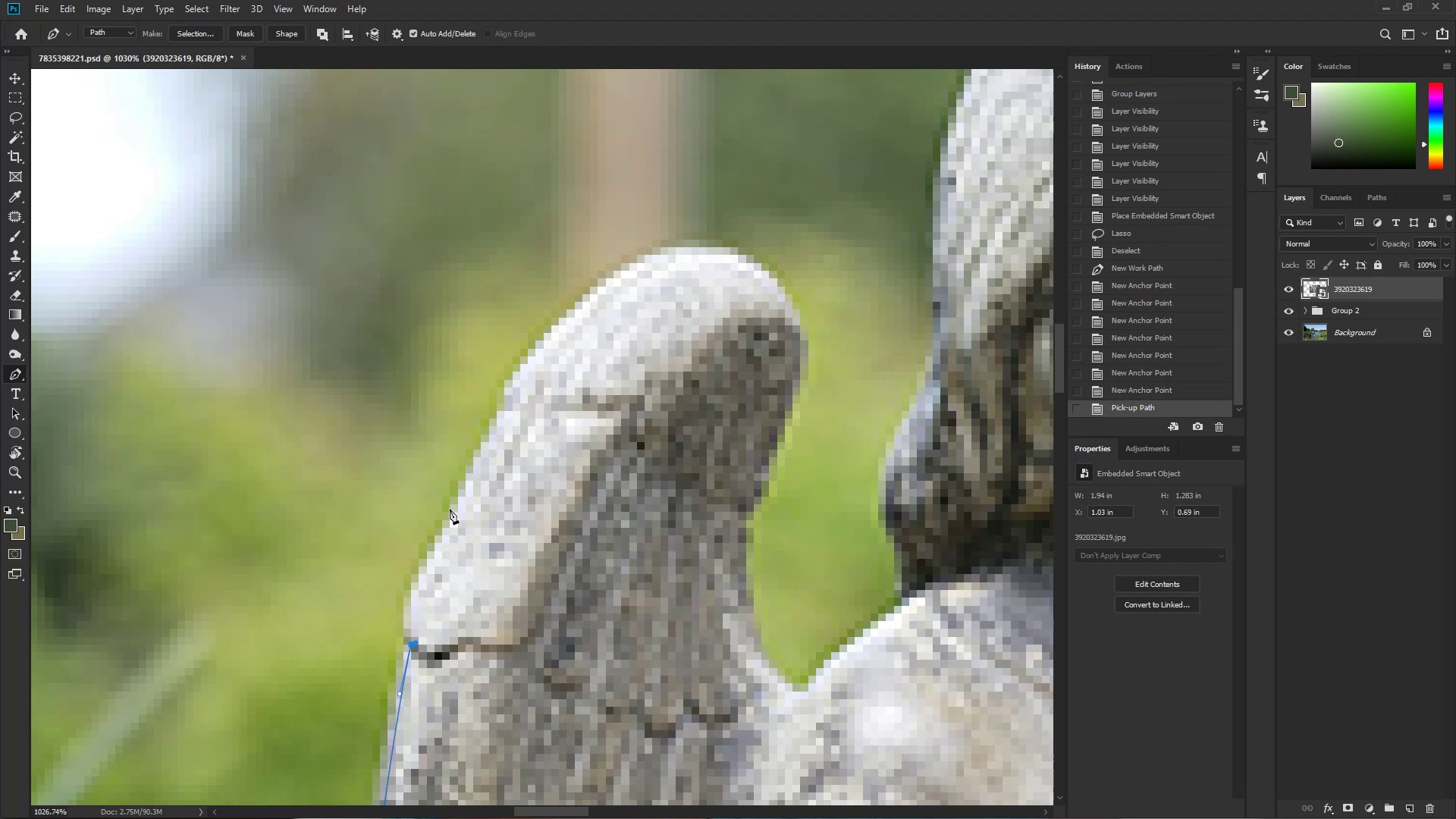 
left_click_drag(start_coordinate=[444, 524], to_coordinate=[507, 401])
 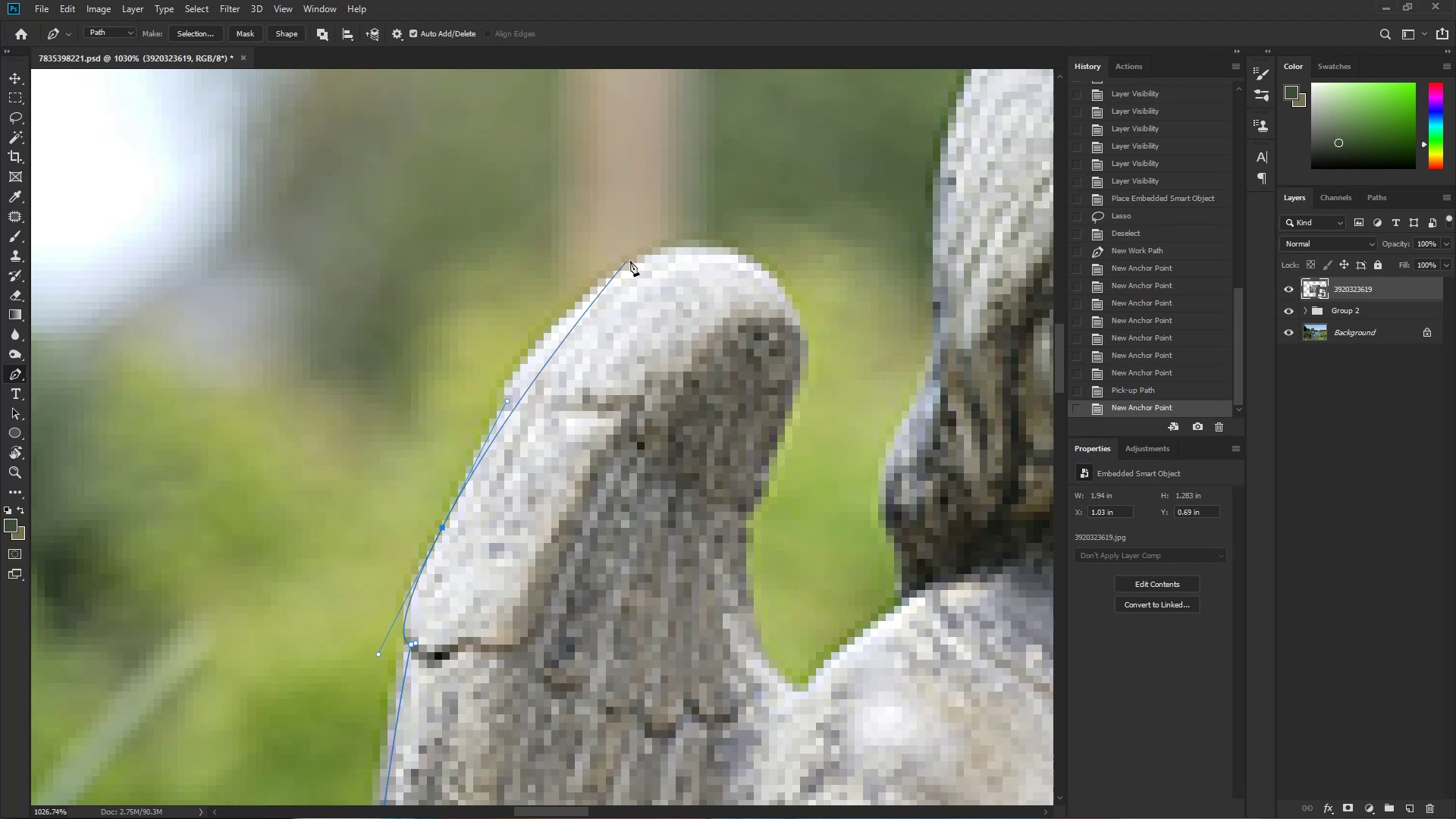 
left_click_drag(start_coordinate=[637, 261], to_coordinate=[685, 247])
 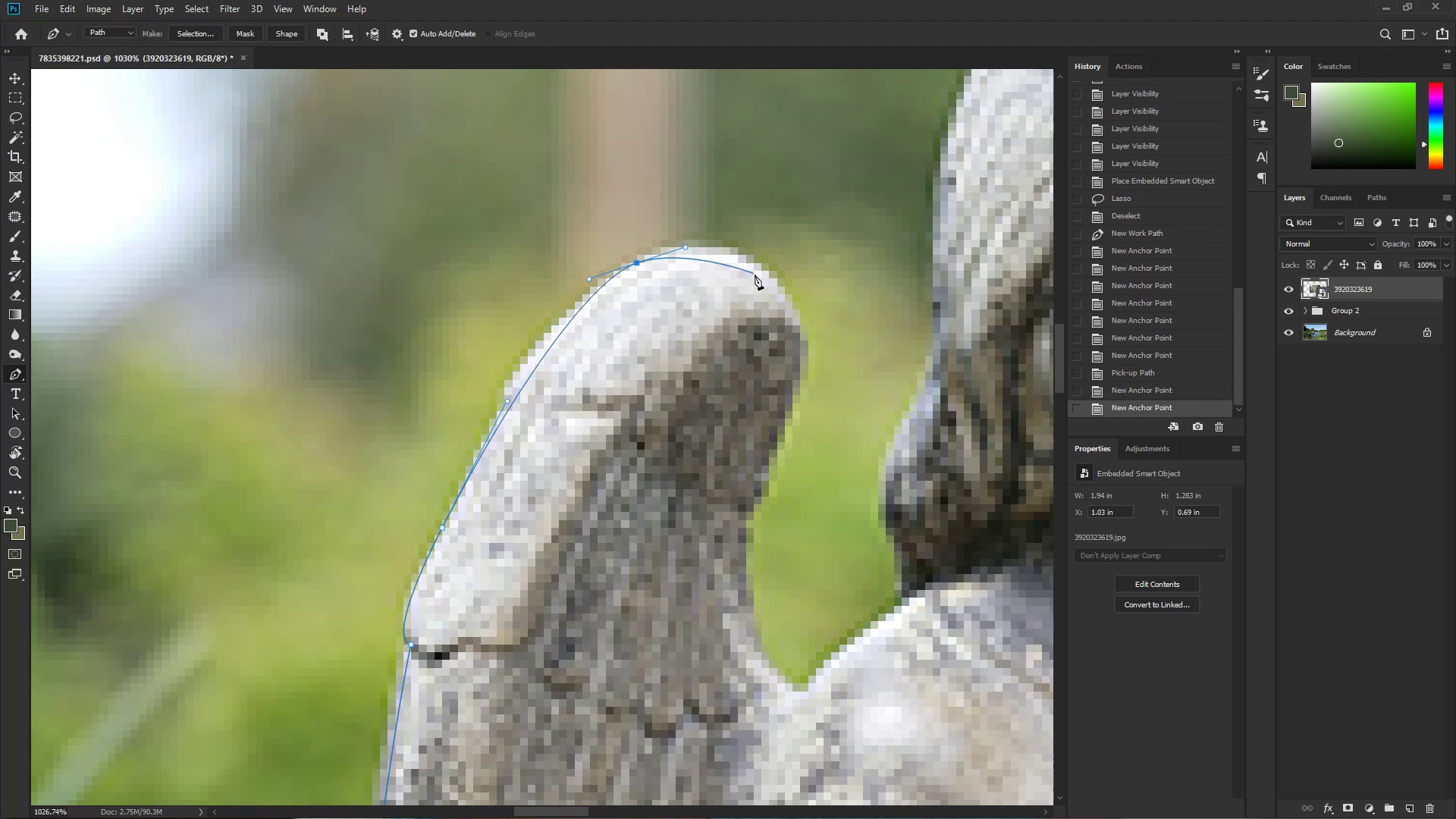 
left_click_drag(start_coordinate=[762, 278], to_coordinate=[799, 315])
 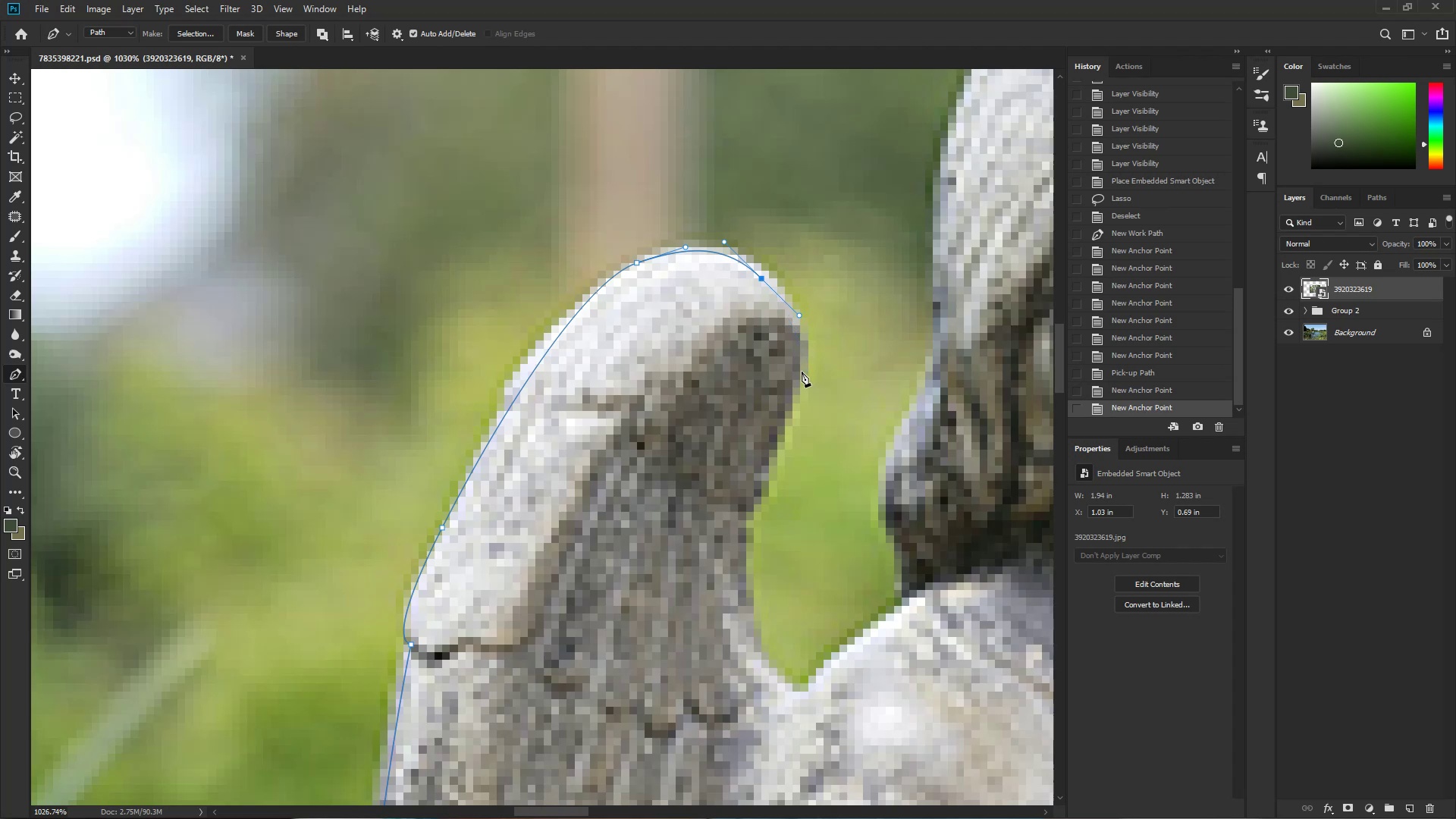 
left_click_drag(start_coordinate=[789, 374], to_coordinate=[785, 406])
 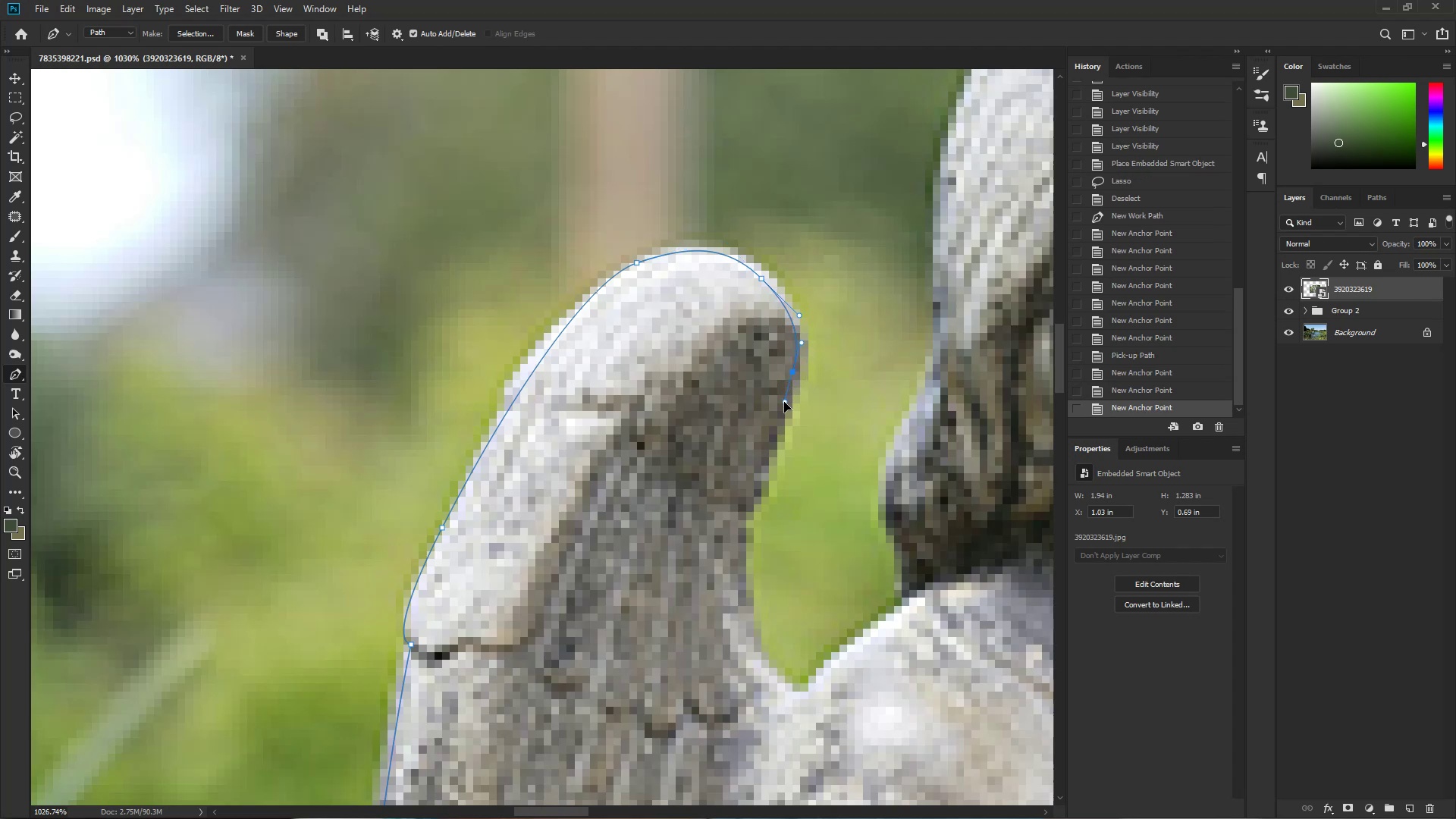 
hold_key(key=Space, duration=0.85)
 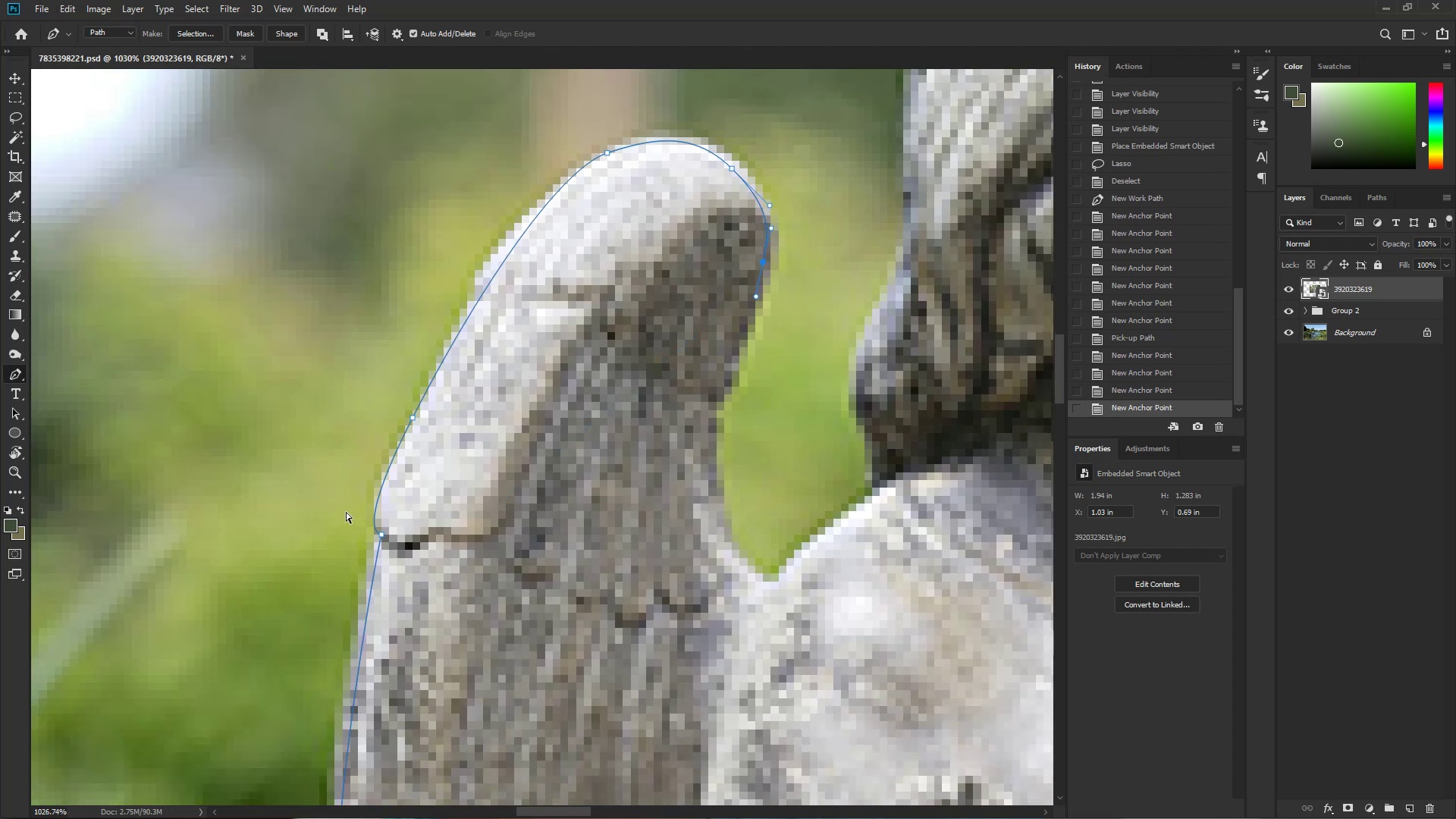 
left_click_drag(start_coordinate=[777, 475], to_coordinate=[748, 365])
 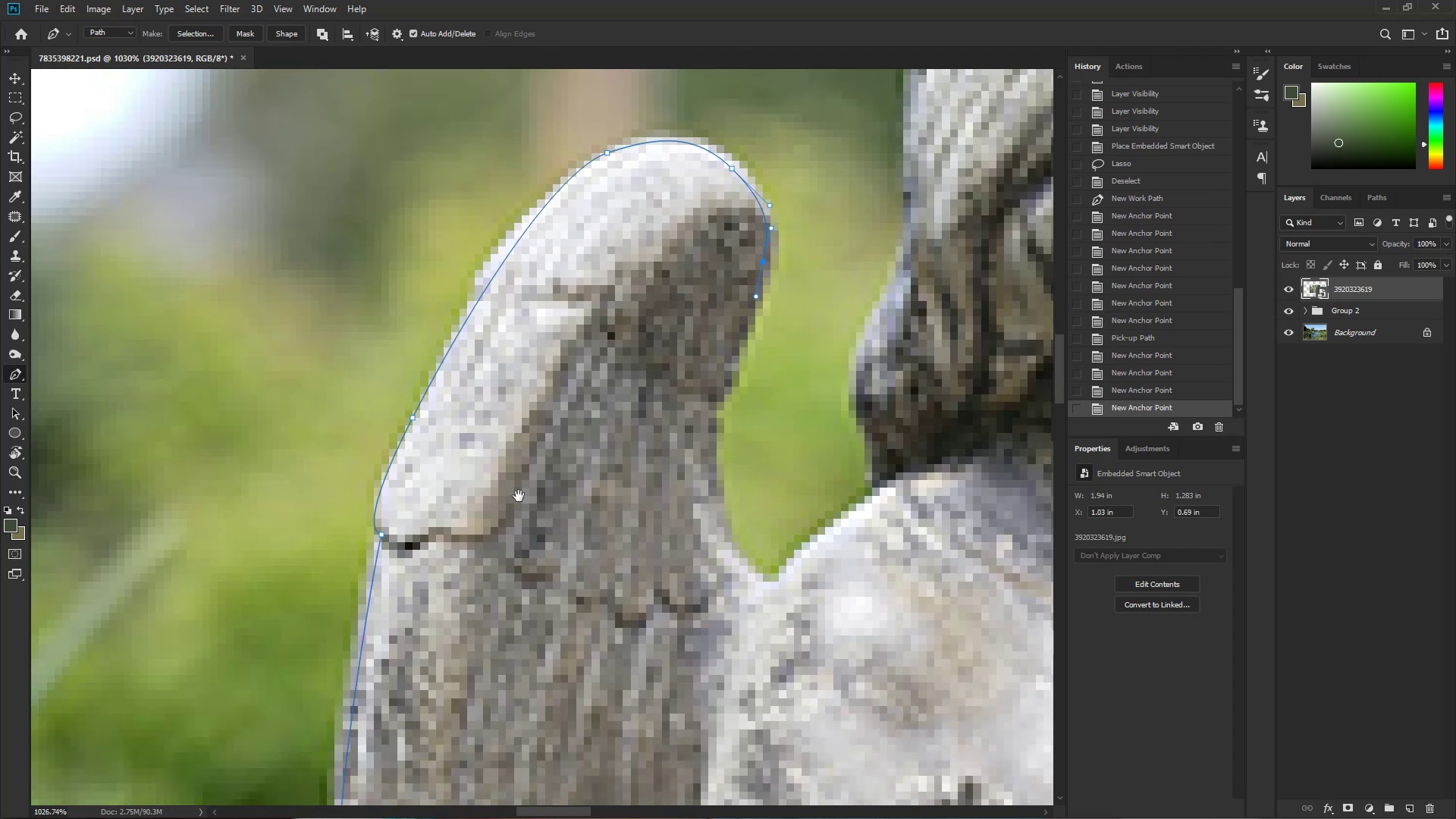 
hold_key(key=ControlLeft, duration=1.52)
left_click_drag(start_coordinate=[349, 513], to_coordinate=[393, 529])
 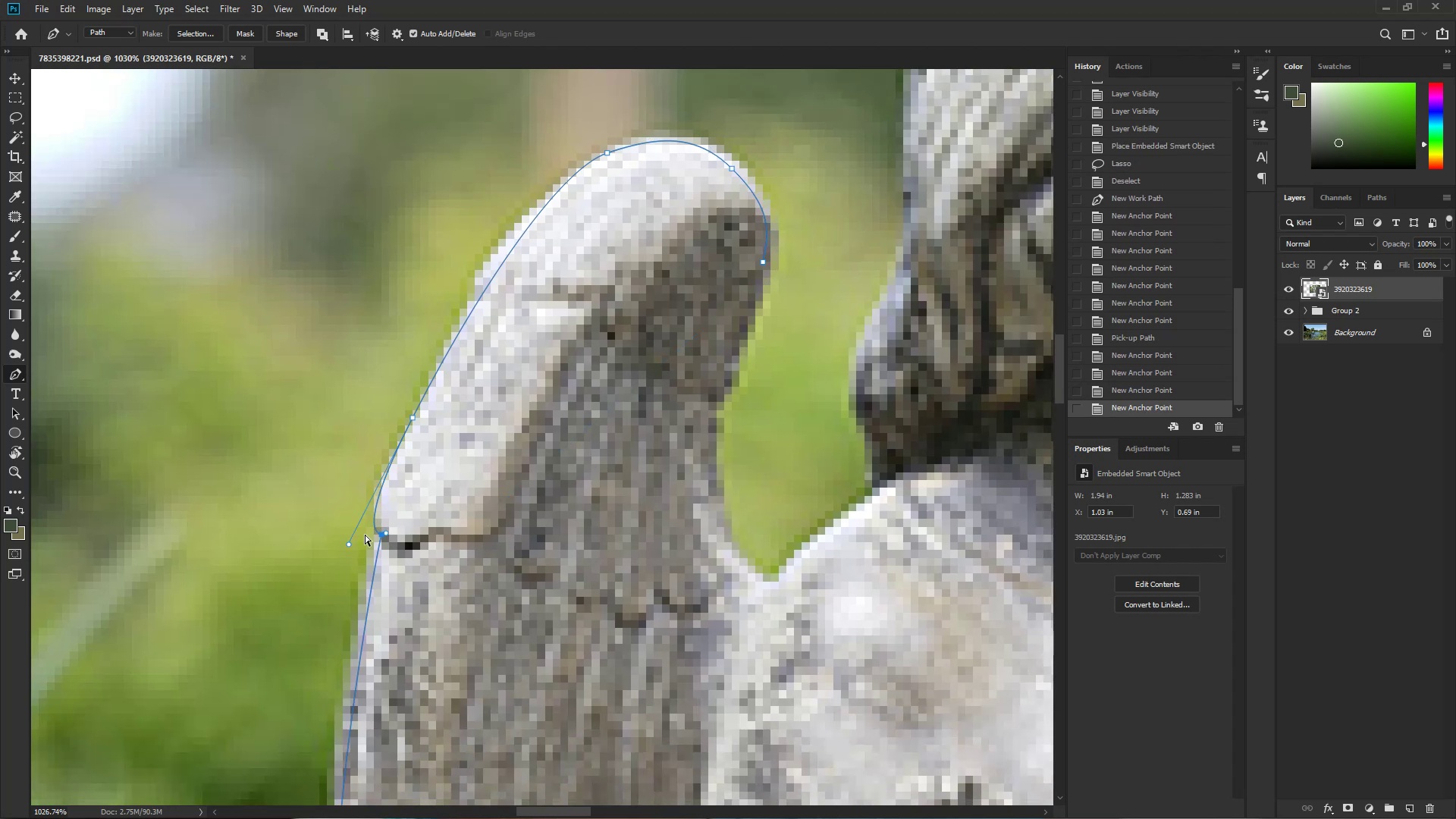 
hold_key(key=ControlLeft, duration=1.11)
left_click_drag(start_coordinate=[349, 543], to_coordinate=[366, 512])
 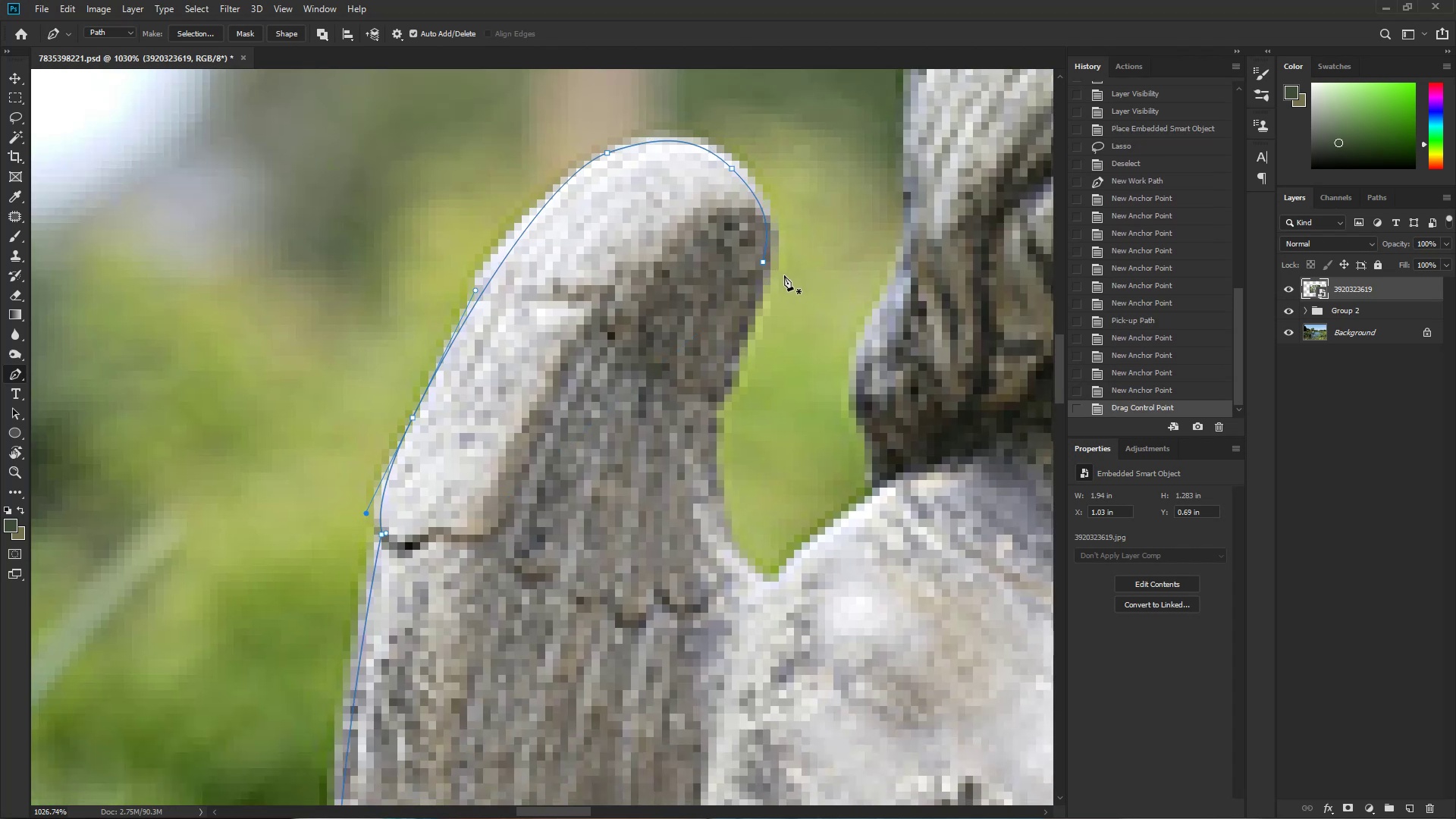 
hold_key(key=AltLeft, duration=0.42)
left_click([763, 259])
 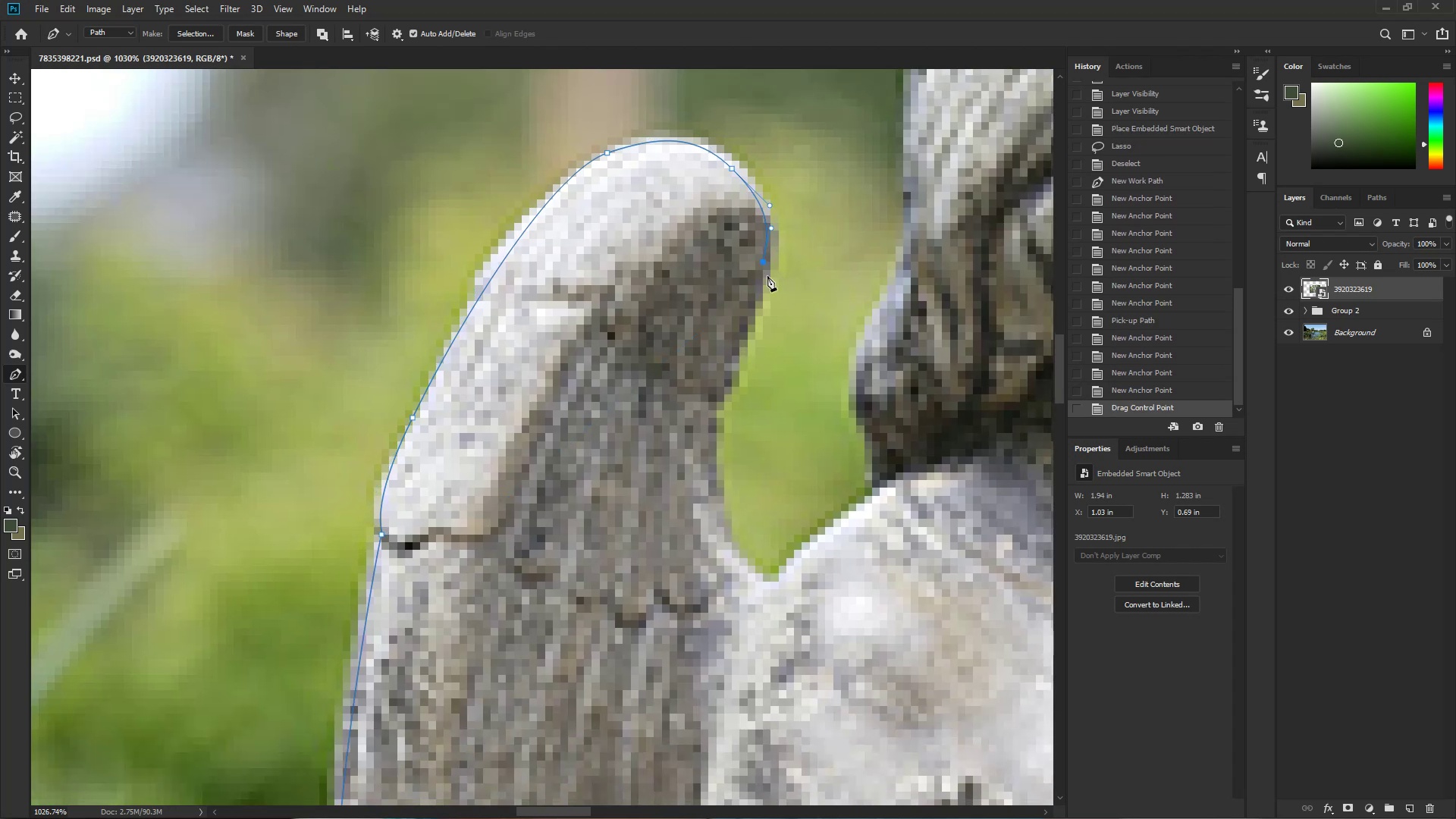 
hold_key(key=Space, duration=0.56)
 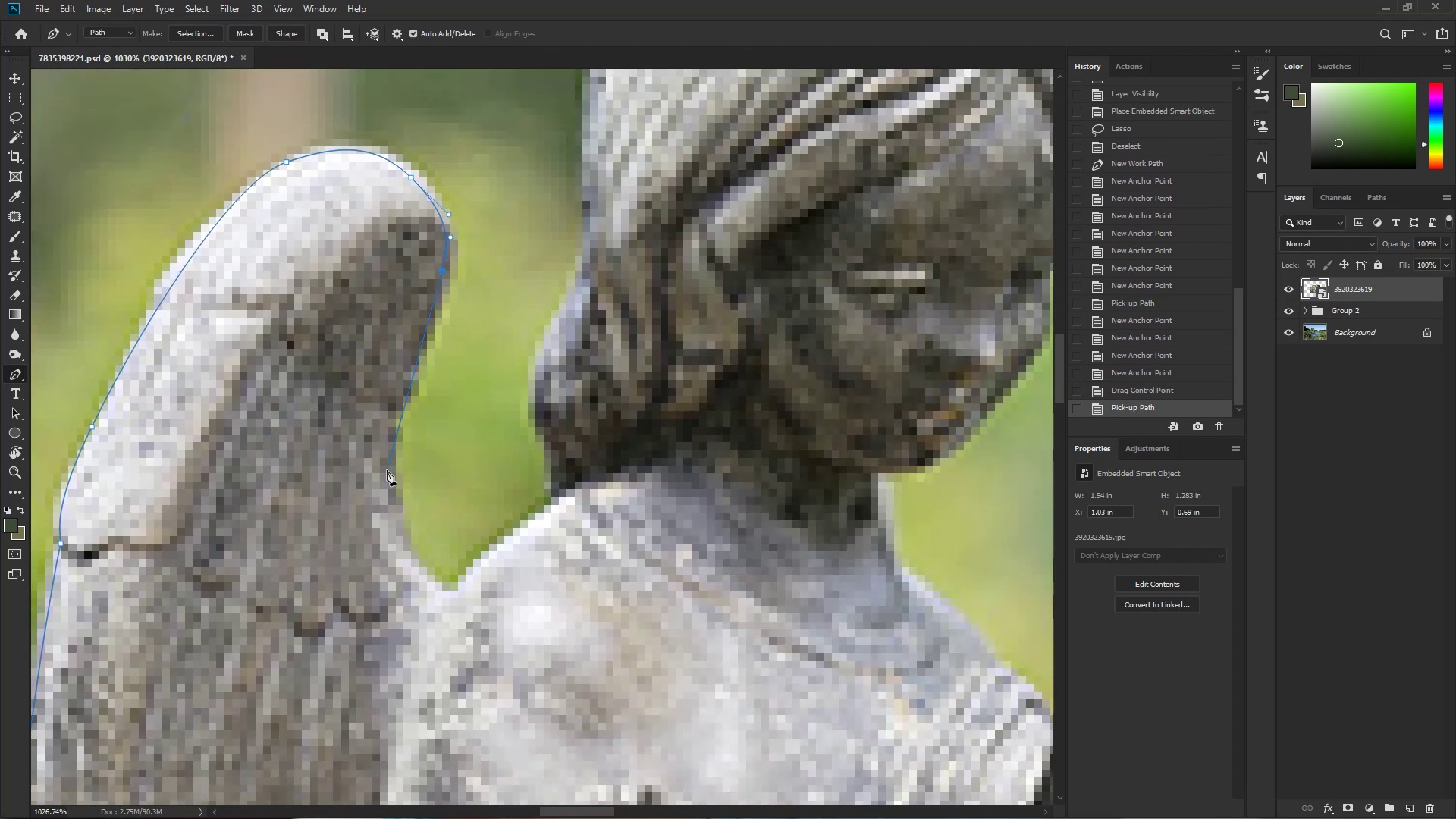 
left_click_drag(start_coordinate=[743, 404], to_coordinate=[422, 413])
 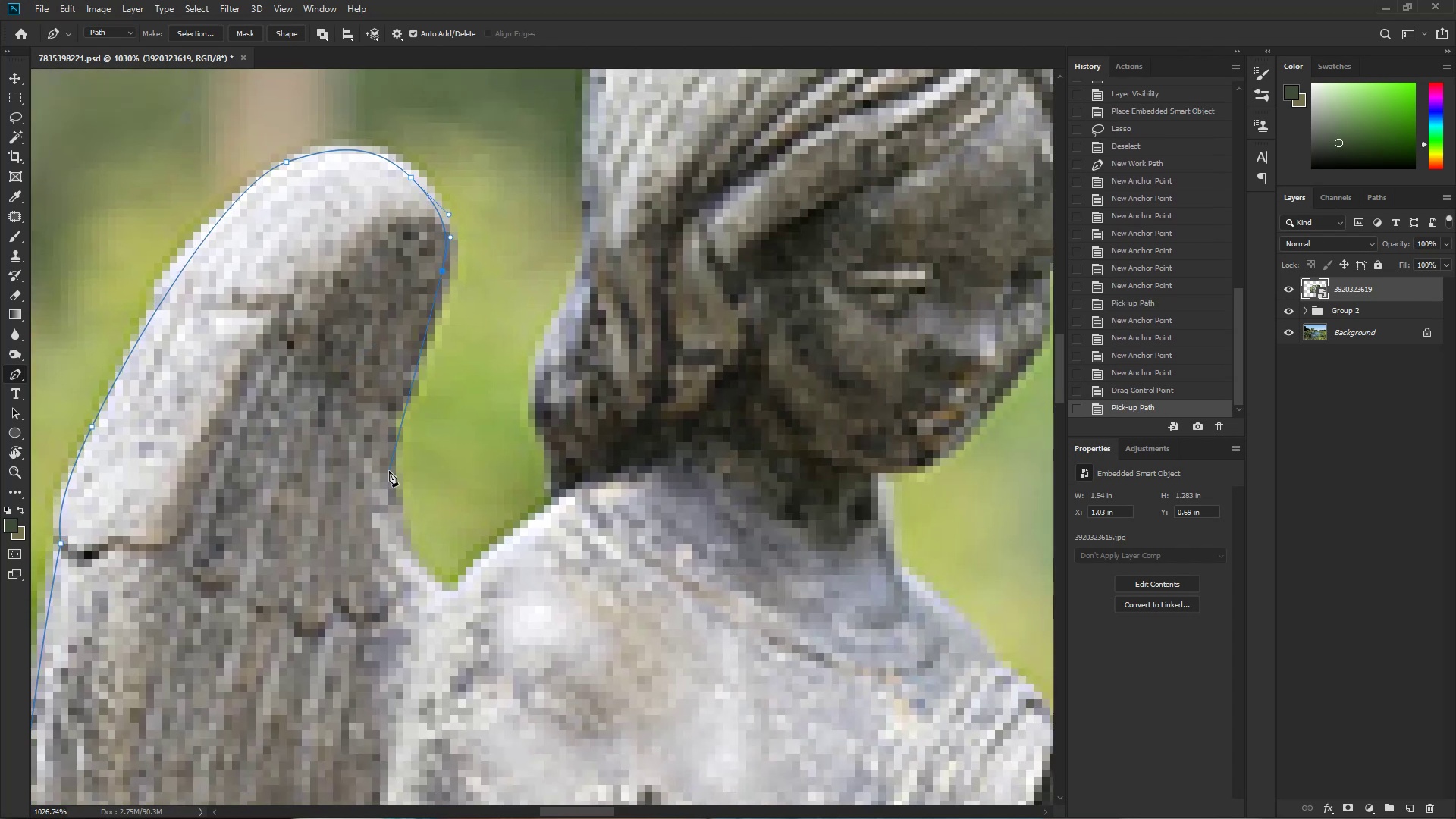 
left_click_drag(start_coordinate=[385, 469], to_coordinate=[379, 526])
 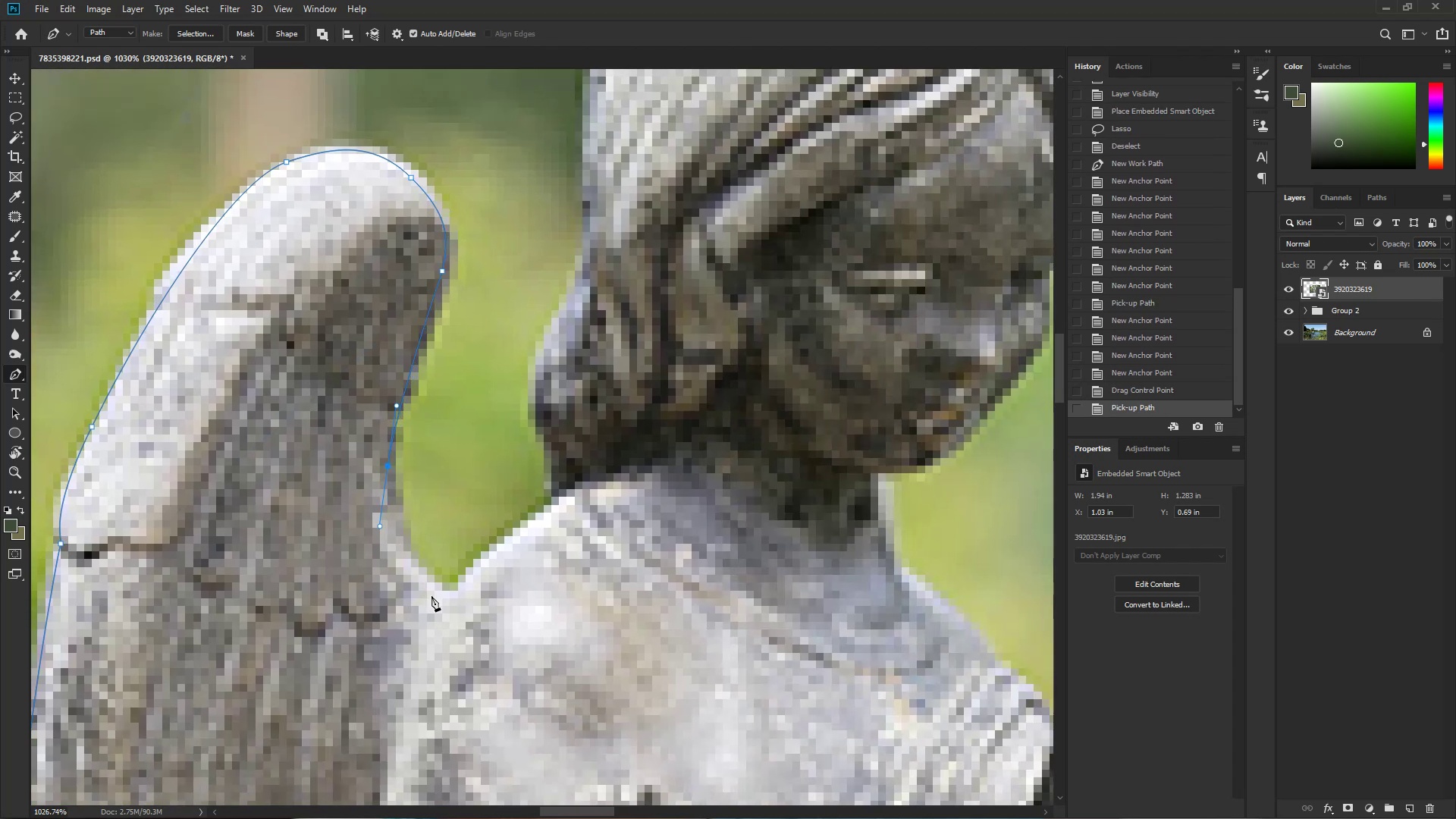 
left_click_drag(start_coordinate=[448, 598], to_coordinate=[527, 526])
 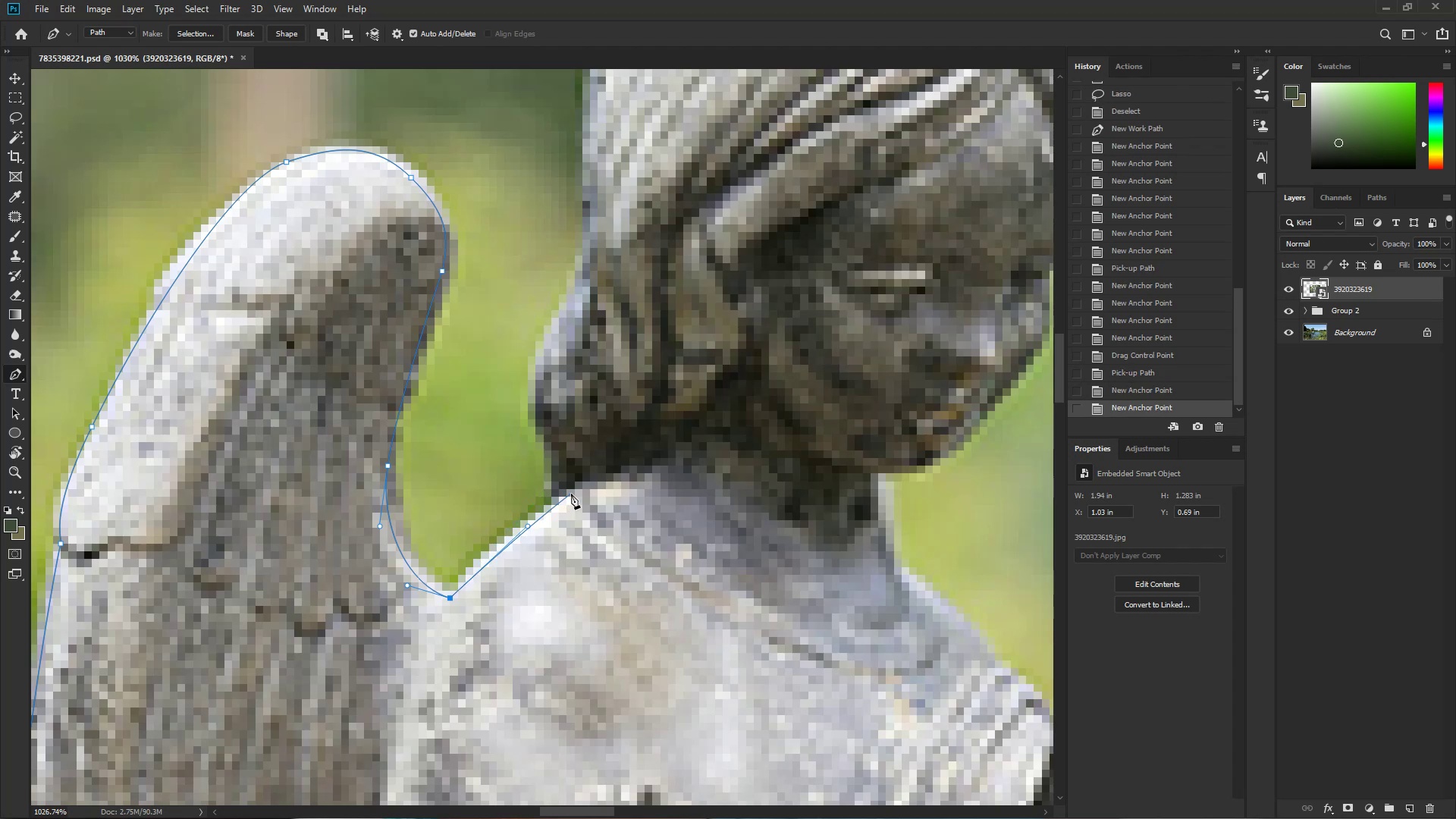 
hold_key(key=AltLeft, duration=1.02)
 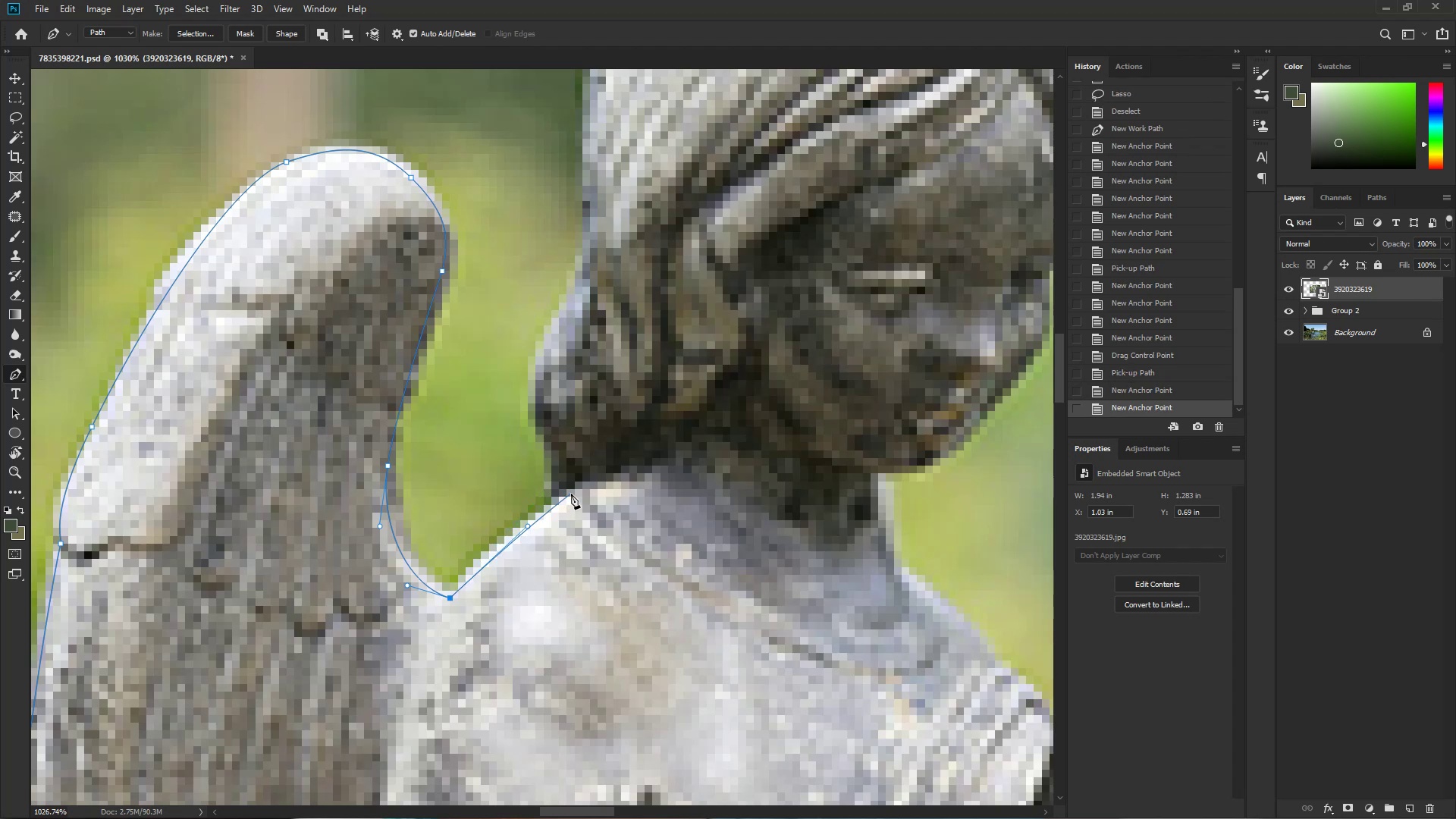 
hold_key(key=Space, duration=0.72)
 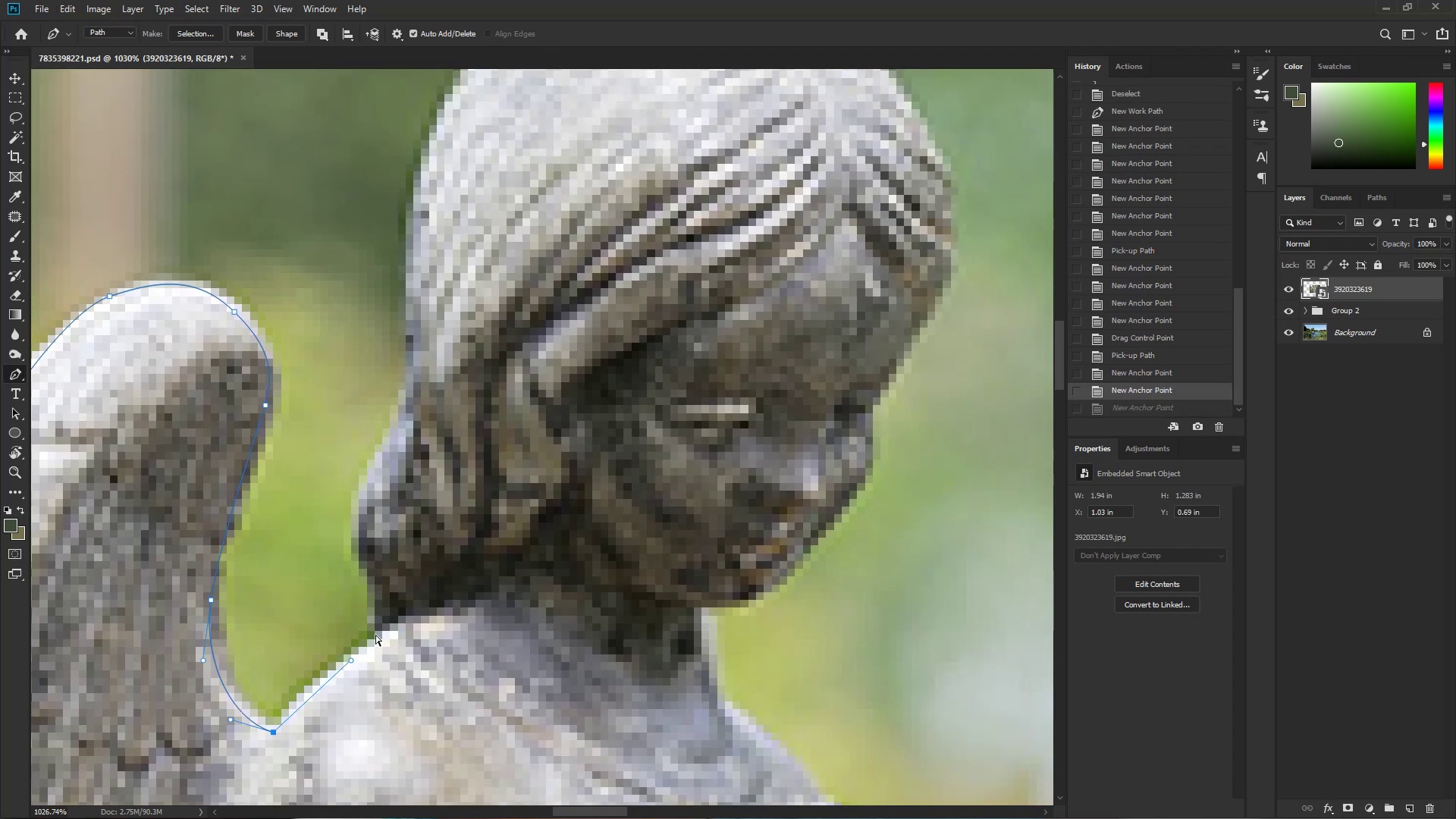 
left_click_drag(start_coordinate=[549, 457], to_coordinate=[372, 591])
 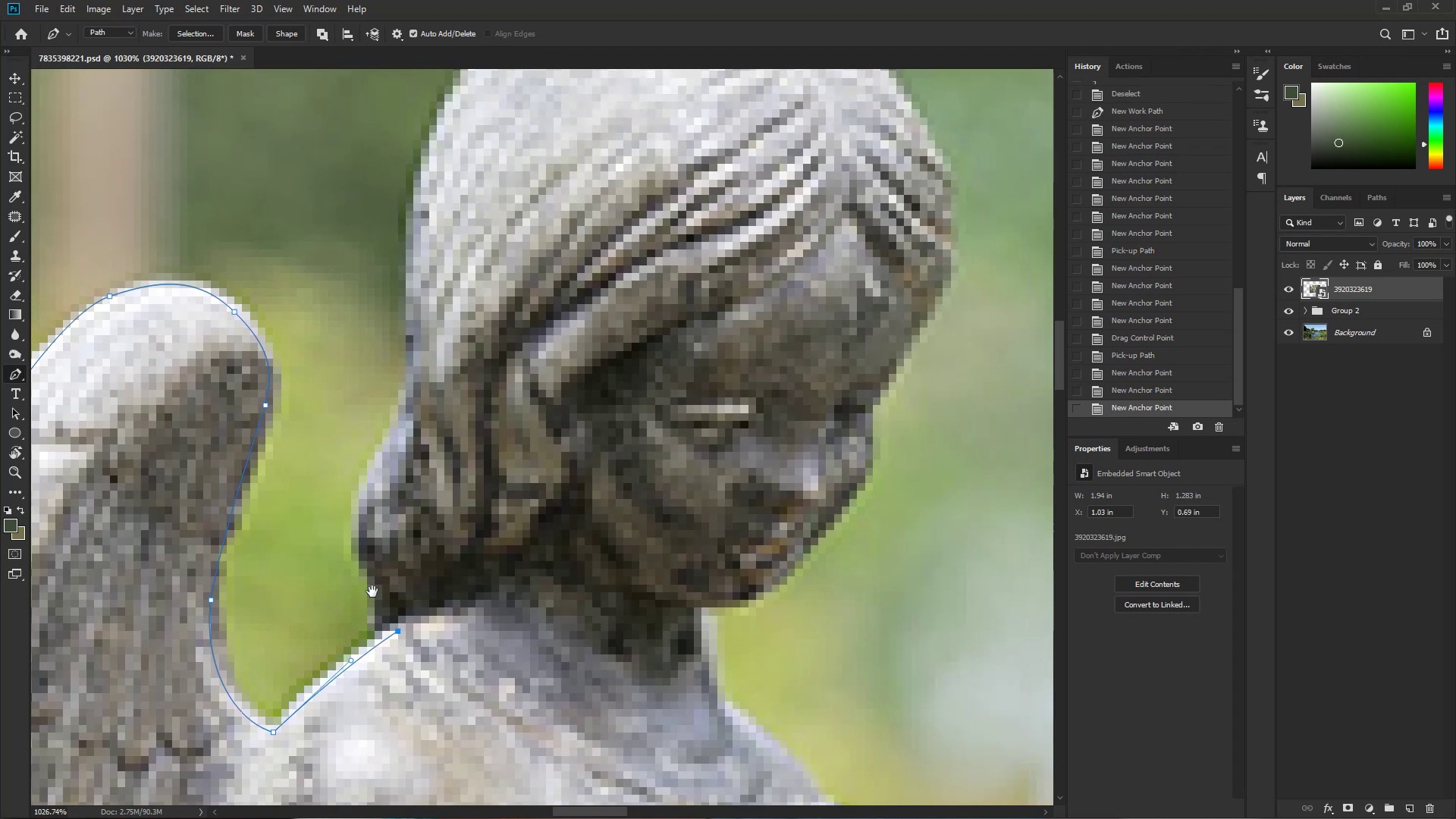 
key(Control+Z)
 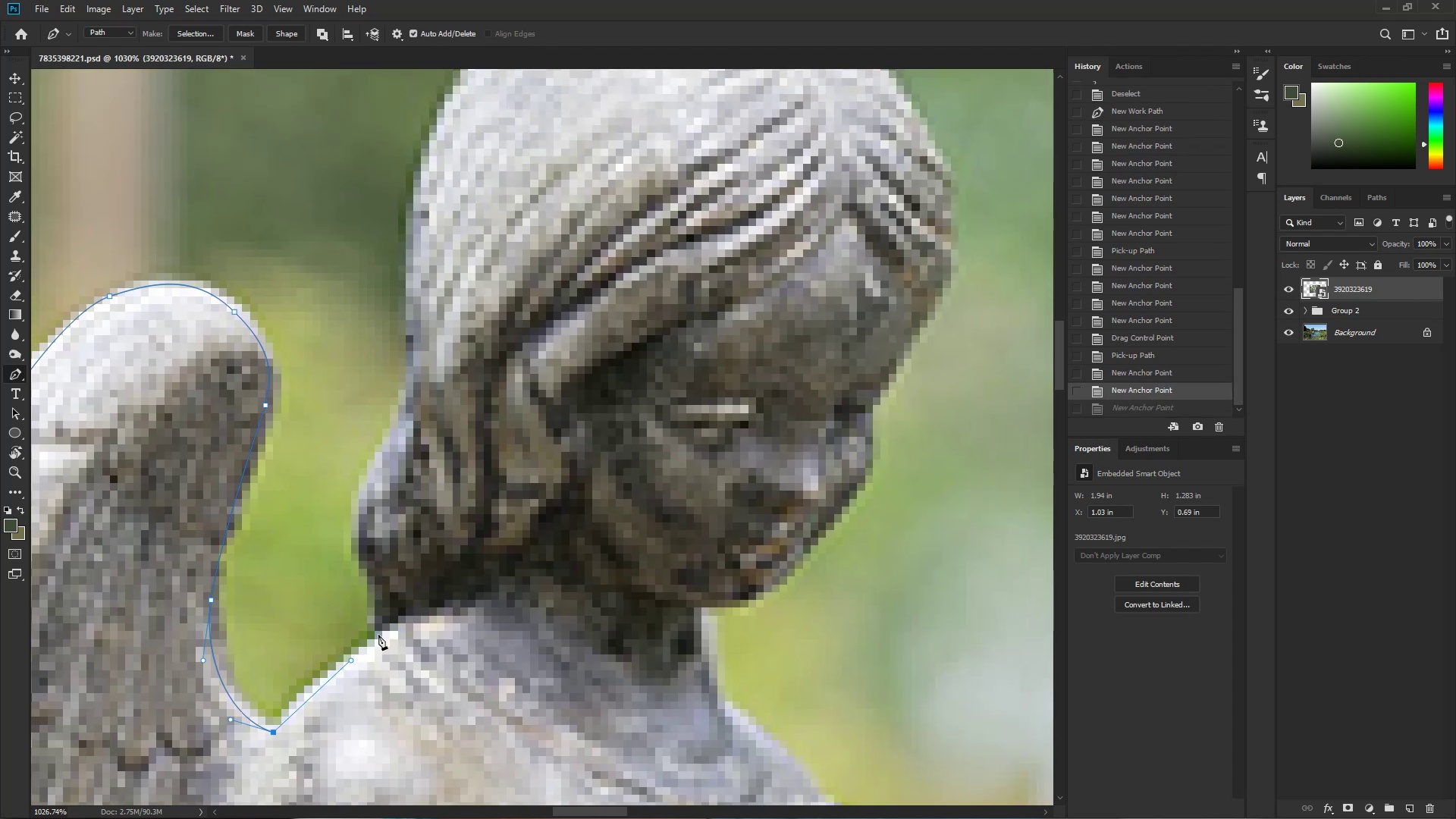 
left_click([380, 635])
 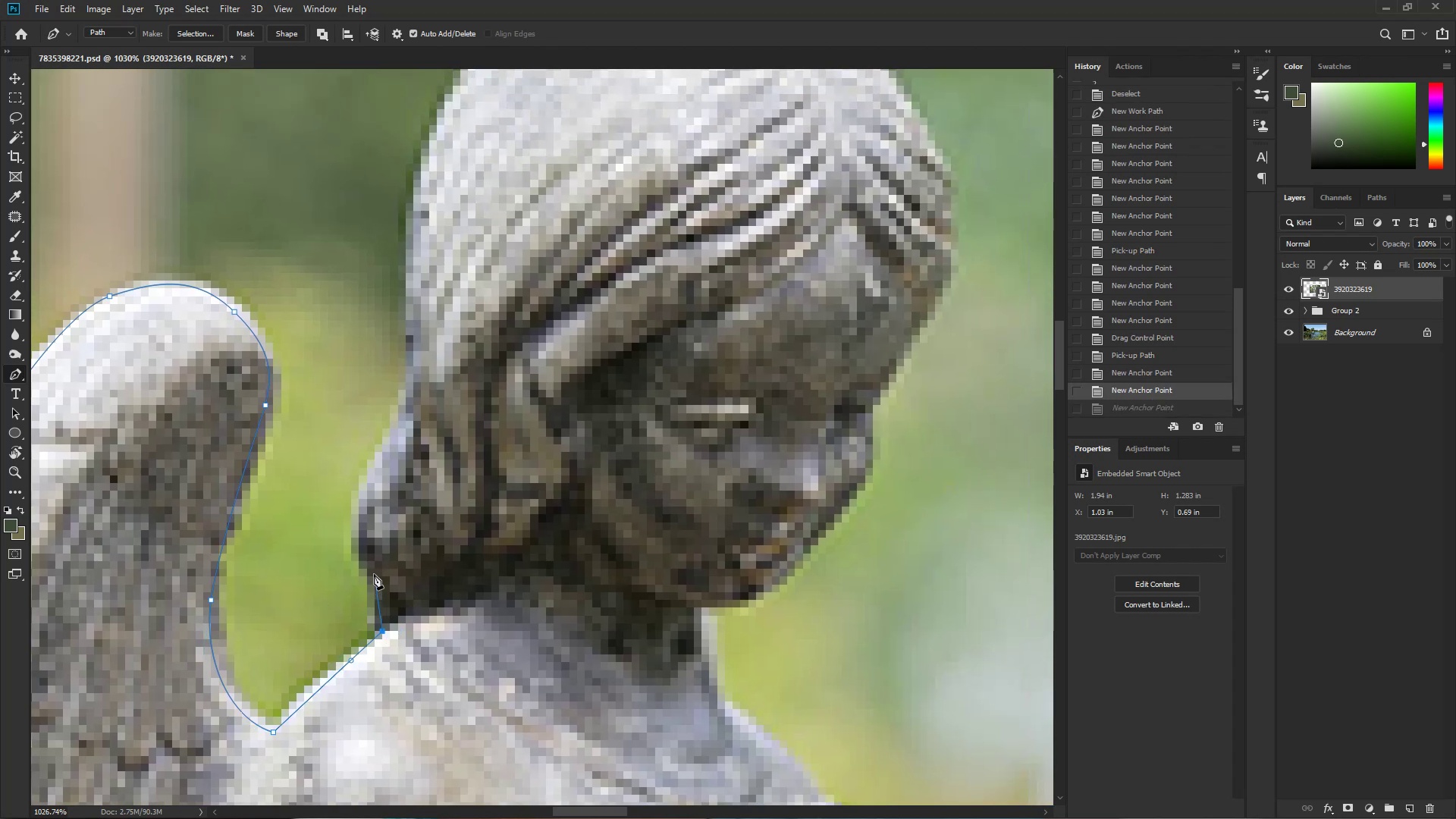 
left_click_drag(start_coordinate=[368, 566], to_coordinate=[350, 544])
 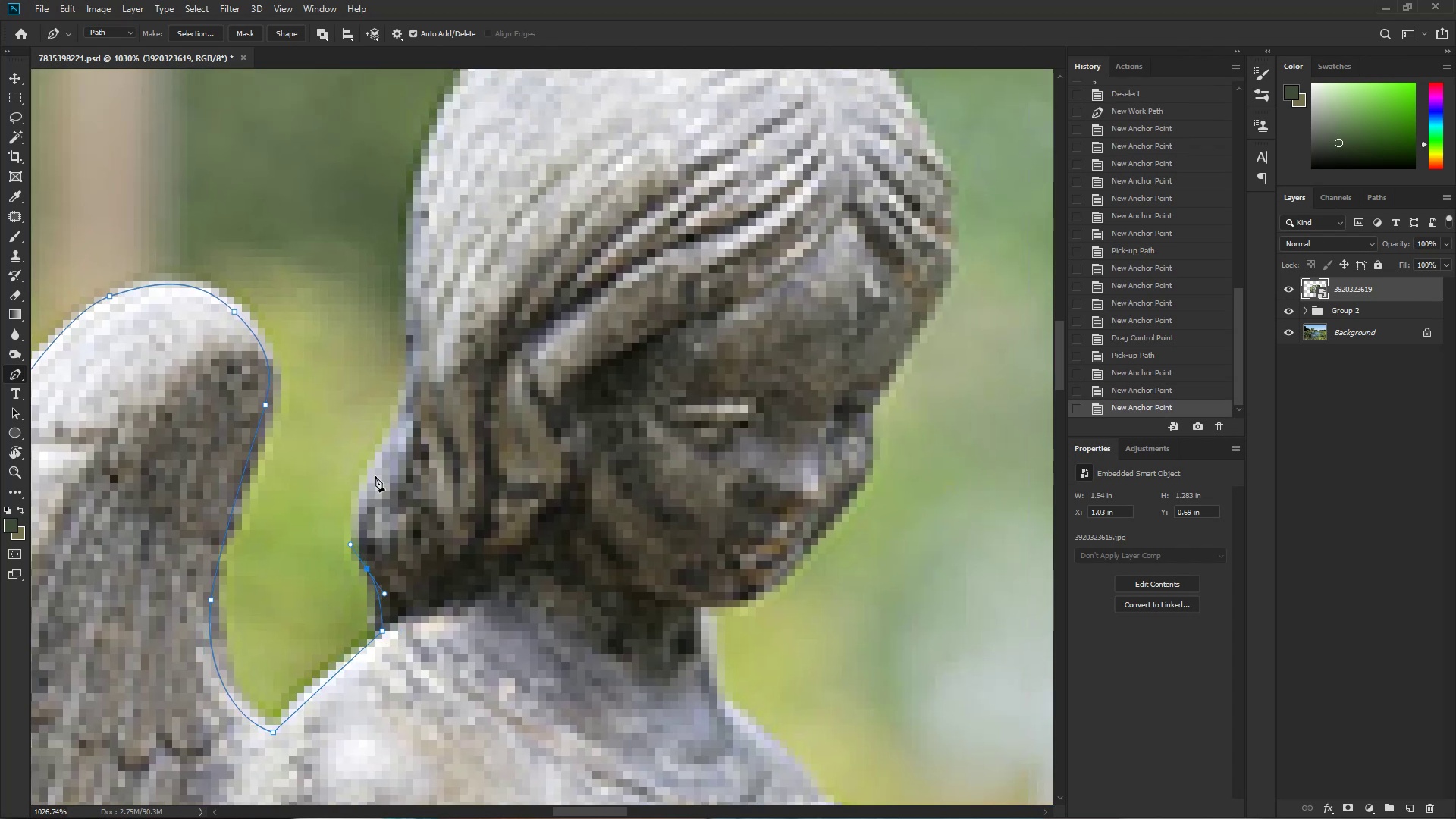 
left_click_drag(start_coordinate=[380, 459], to_coordinate=[404, 412])
 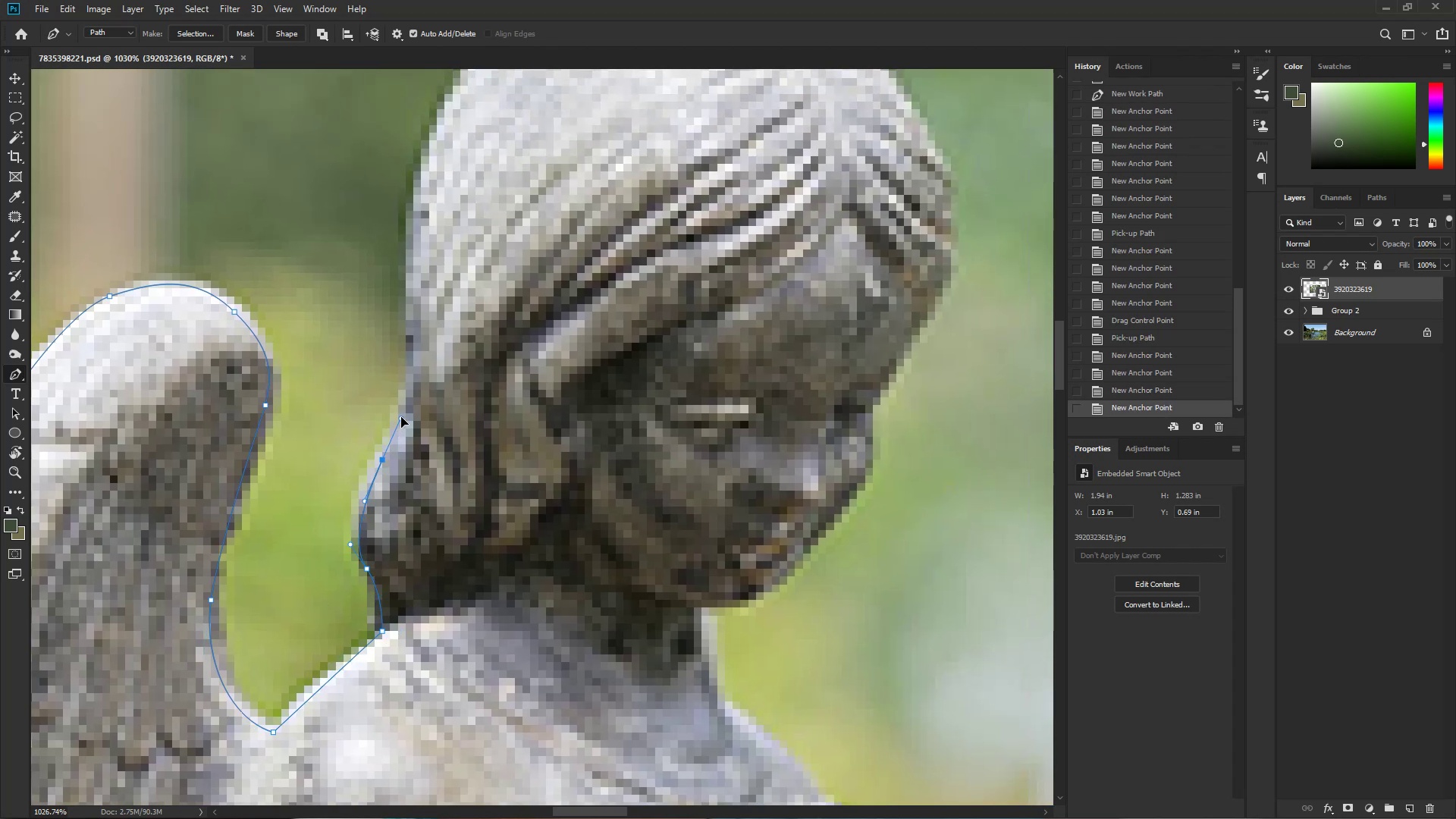 
hold_key(key=Space, duration=0.53)
 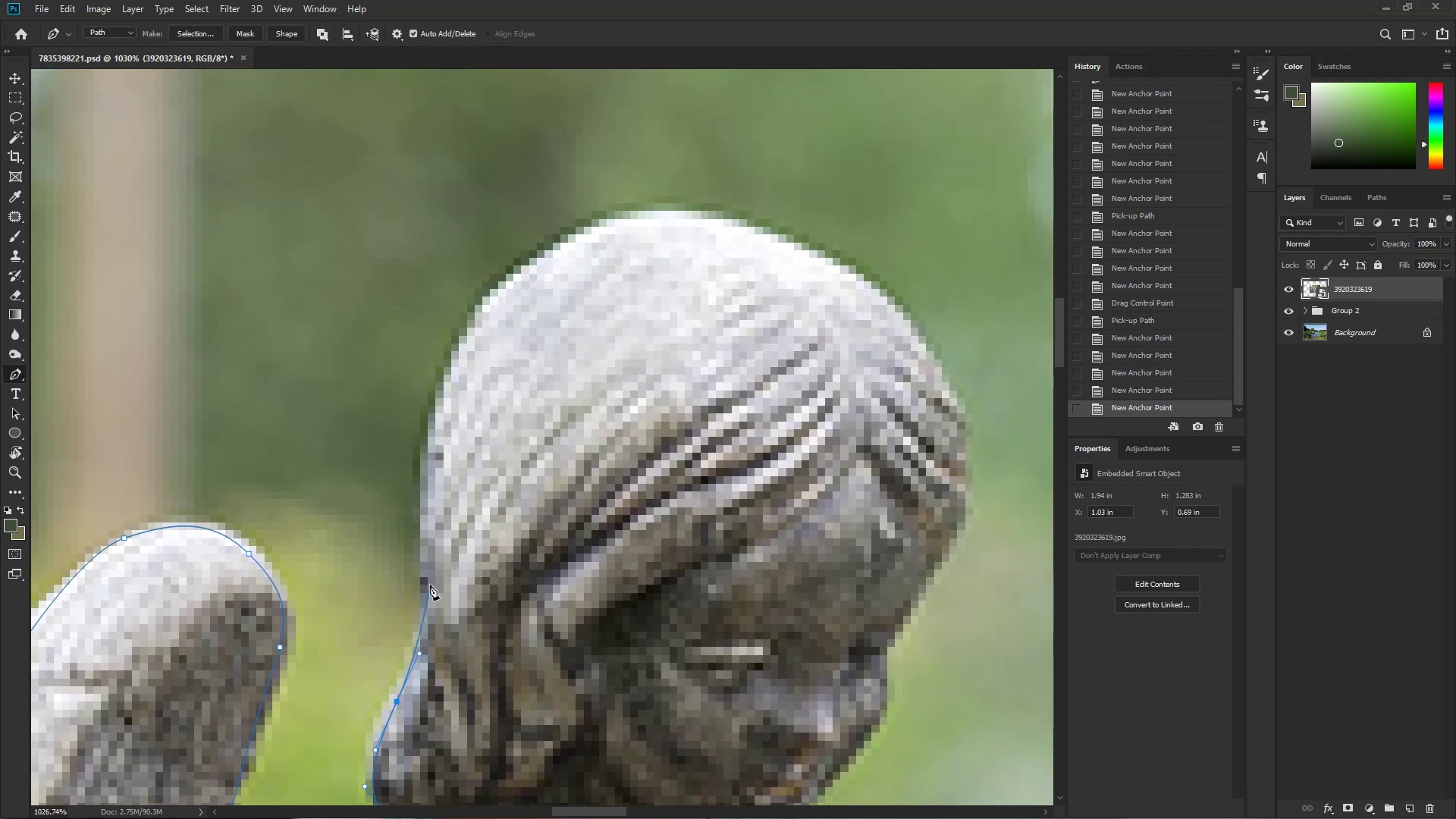 
left_click_drag(start_coordinate=[410, 362], to_coordinate=[424, 604])
 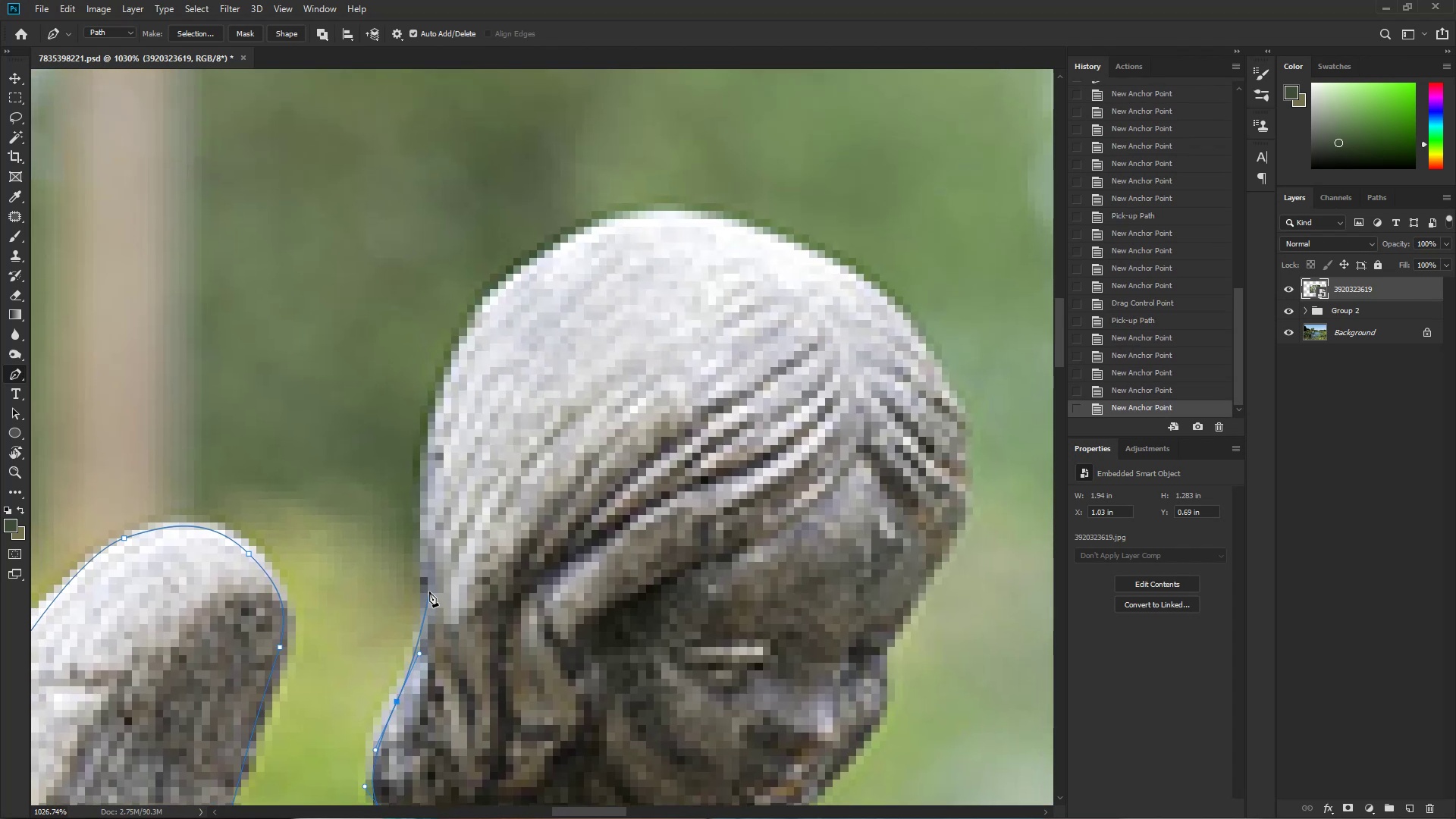 
left_click_drag(start_coordinate=[430, 585], to_coordinate=[425, 510])
 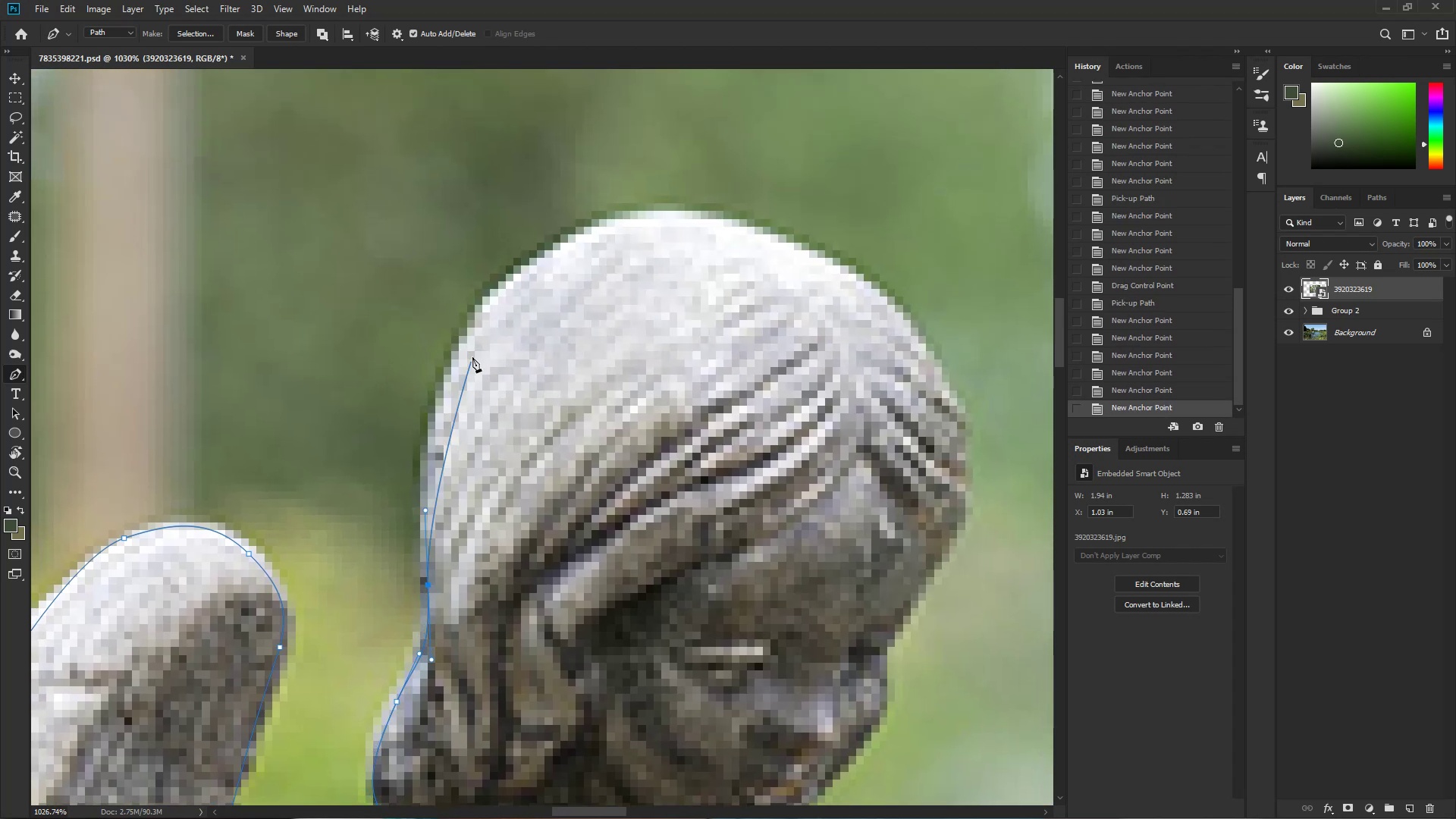 
left_click_drag(start_coordinate=[489, 300], to_coordinate=[554, 216])
 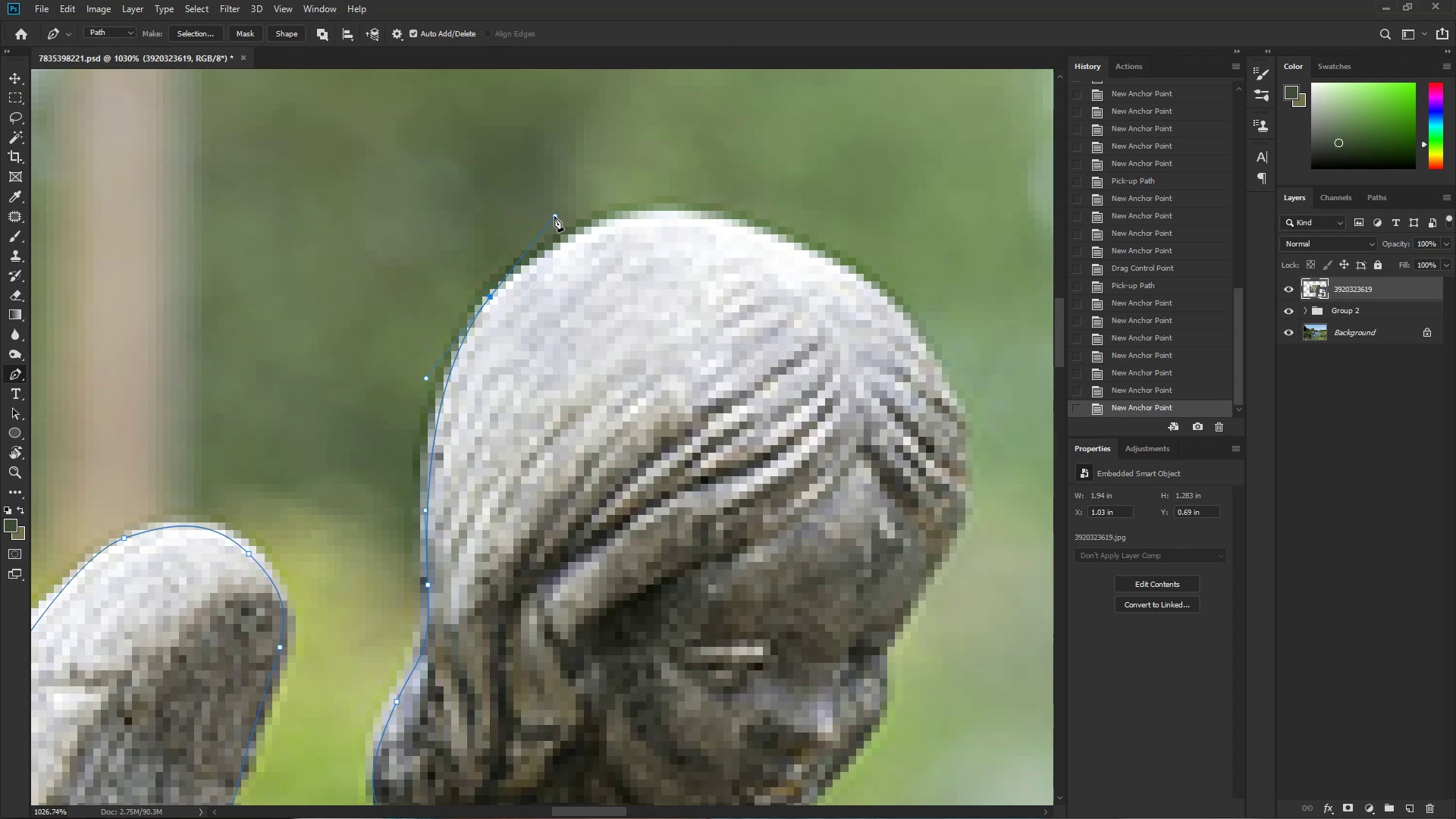 
wait(24.3)
 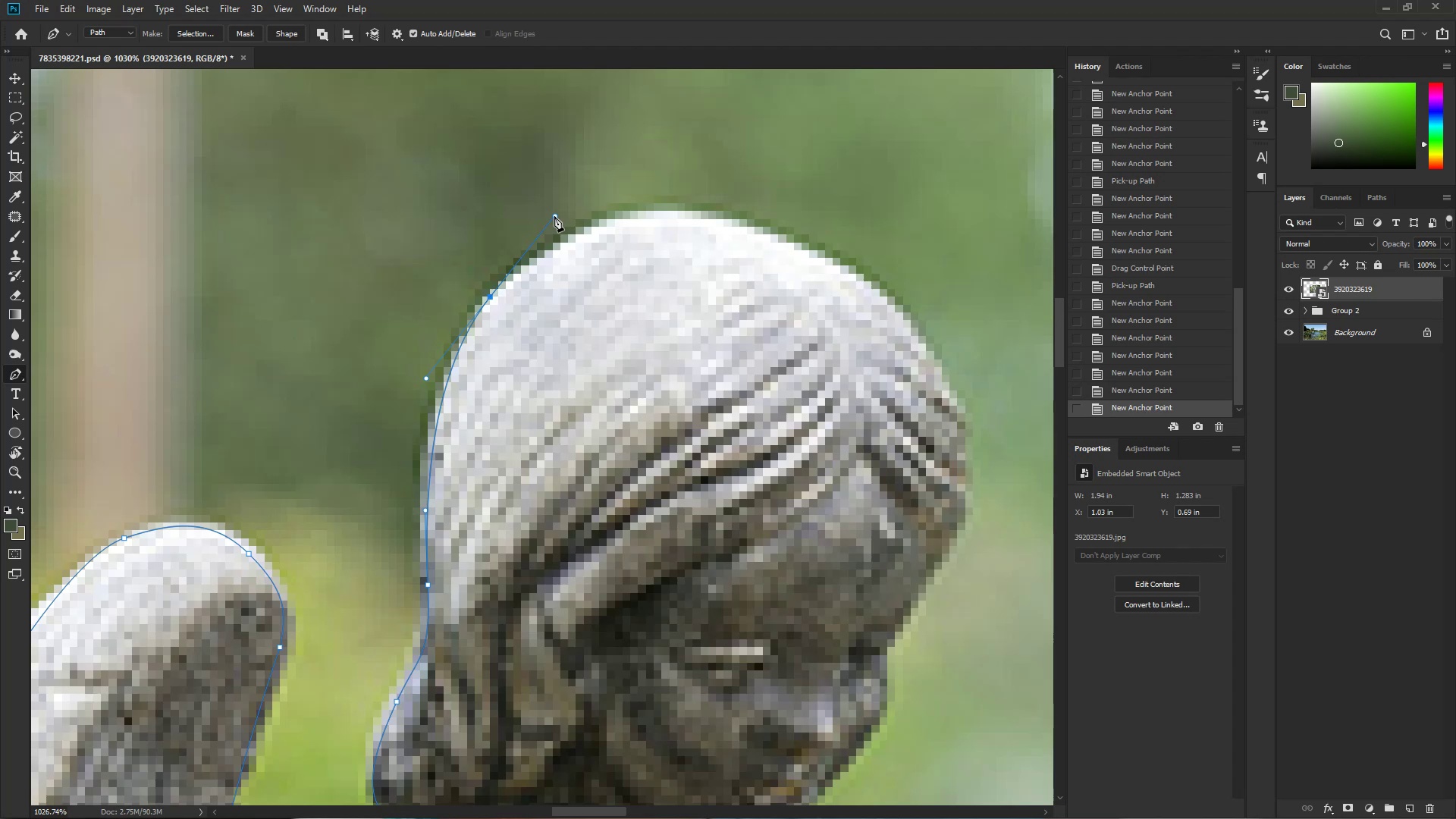 
left_click_drag(start_coordinate=[780, 240], to_coordinate=[867, 292])
 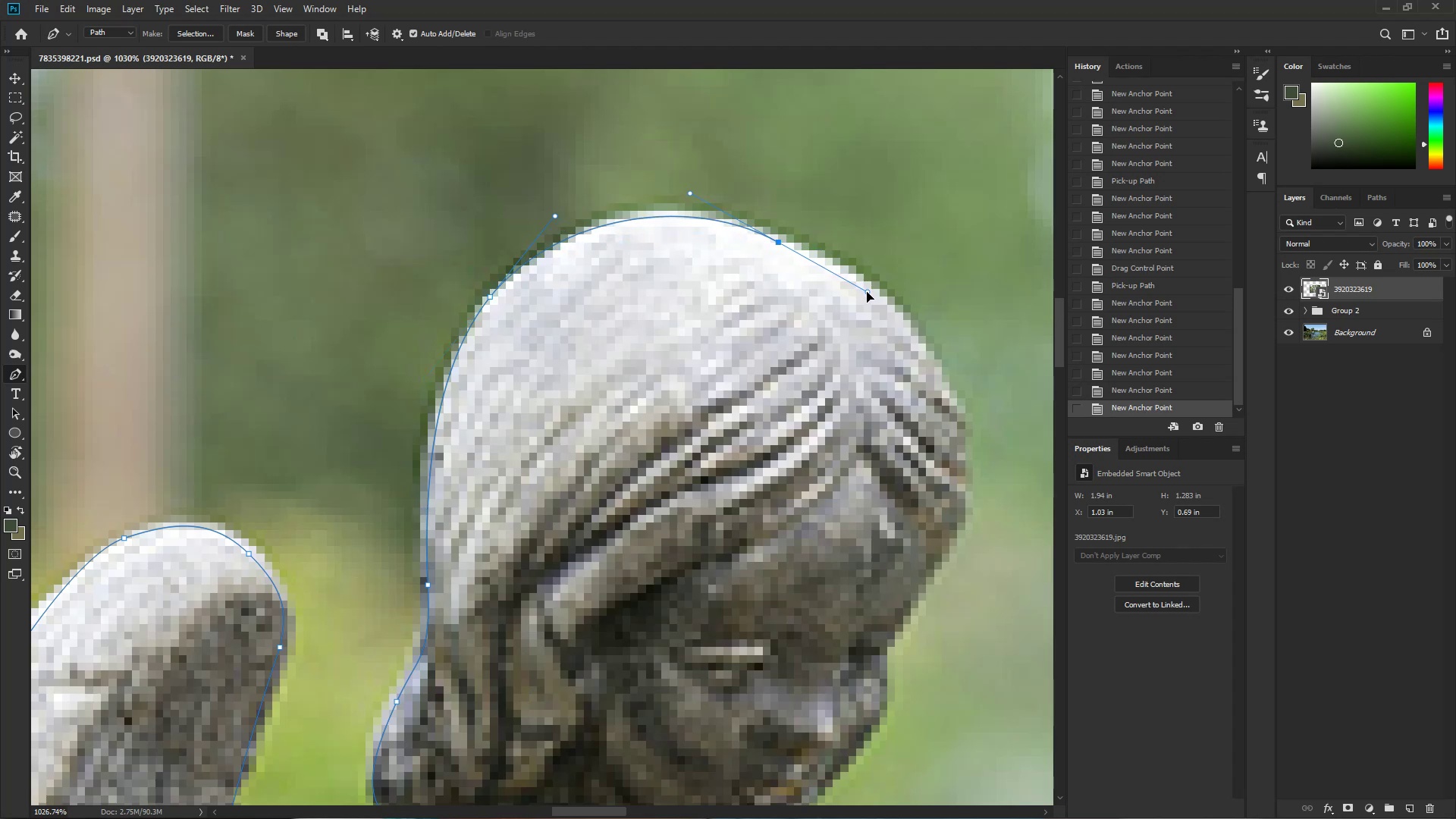 
hold_key(key=Space, duration=0.76)
 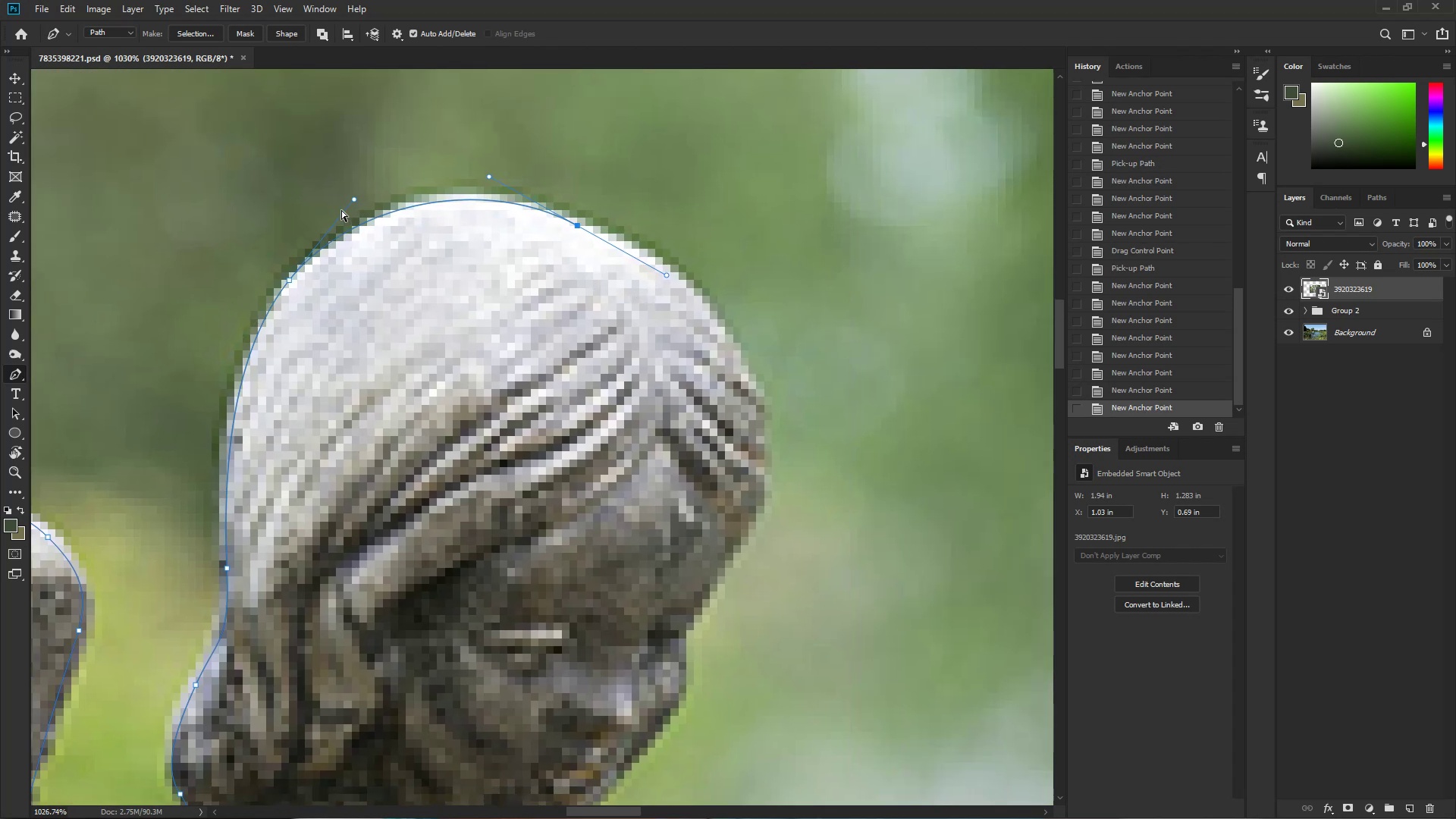 
left_click_drag(start_coordinate=[849, 313], to_coordinate=[648, 297])
 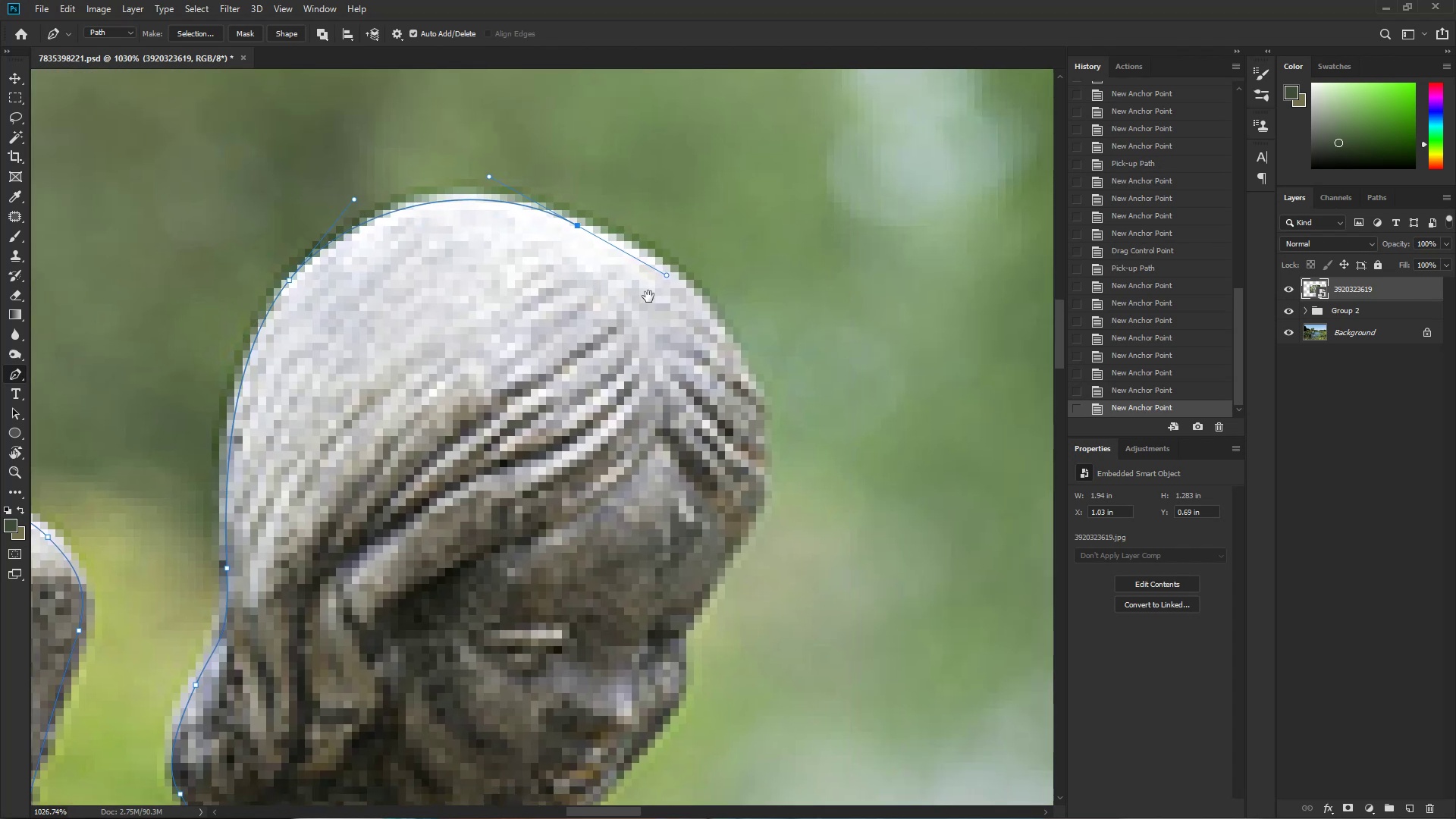 
hold_key(key=ControlLeft, duration=1.53)
left_click_drag(start_coordinate=[353, 198], to_coordinate=[366, 194])
 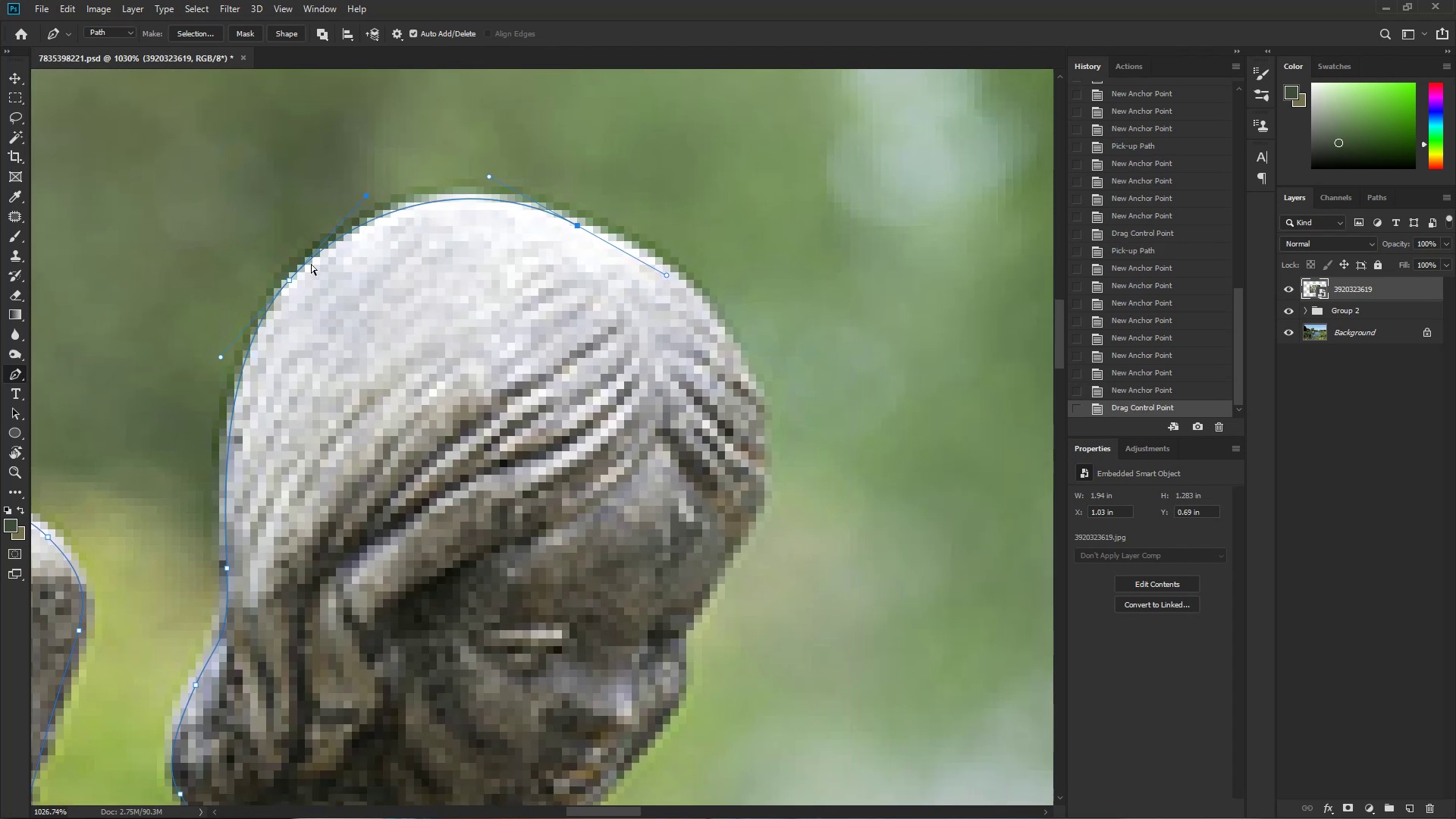 
hold_key(key=ControlLeft, duration=1.52)
left_click_drag(start_coordinate=[290, 280], to_coordinate=[295, 285])
 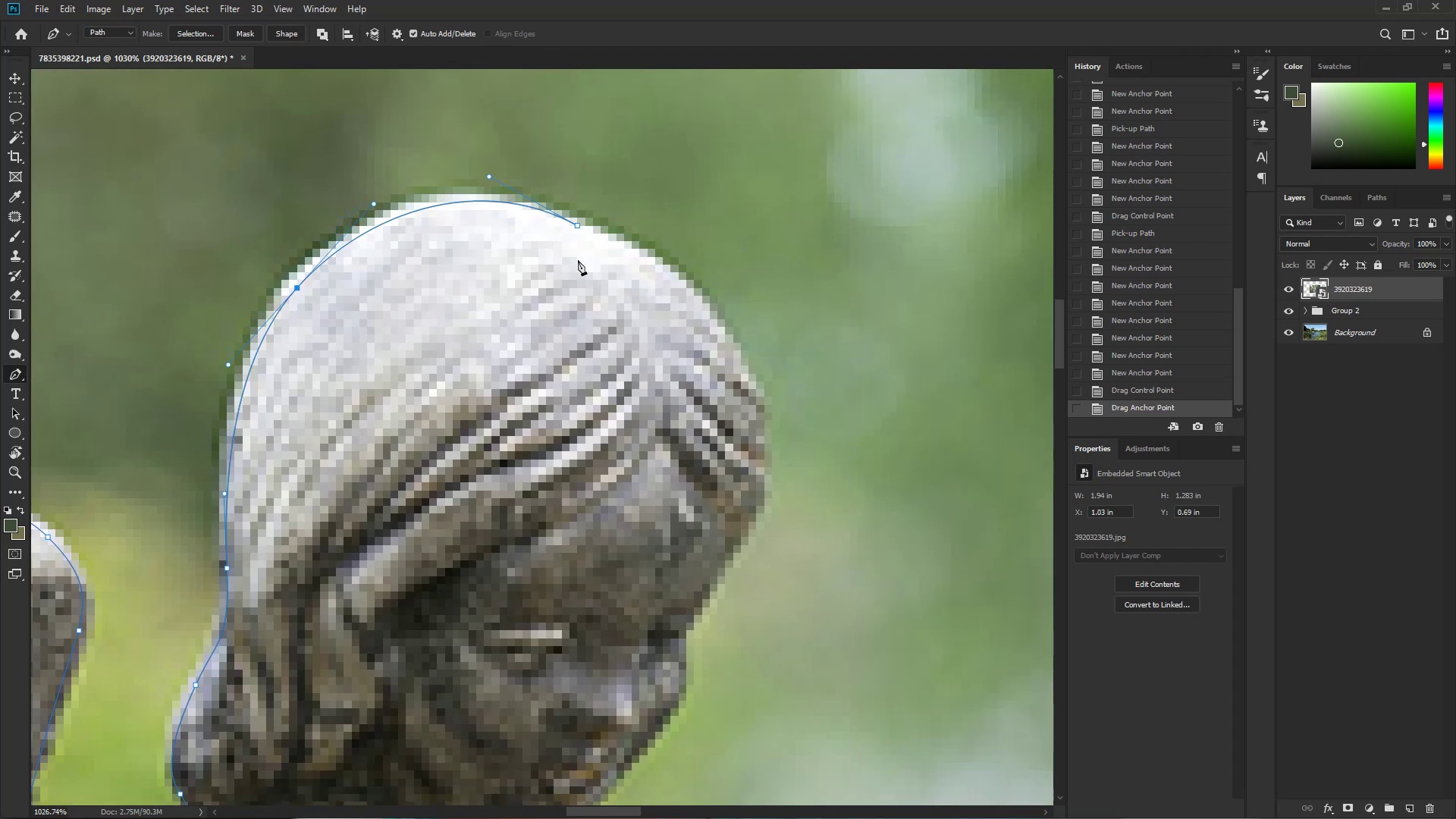 
hold_key(key=ControlLeft, duration=0.37)
 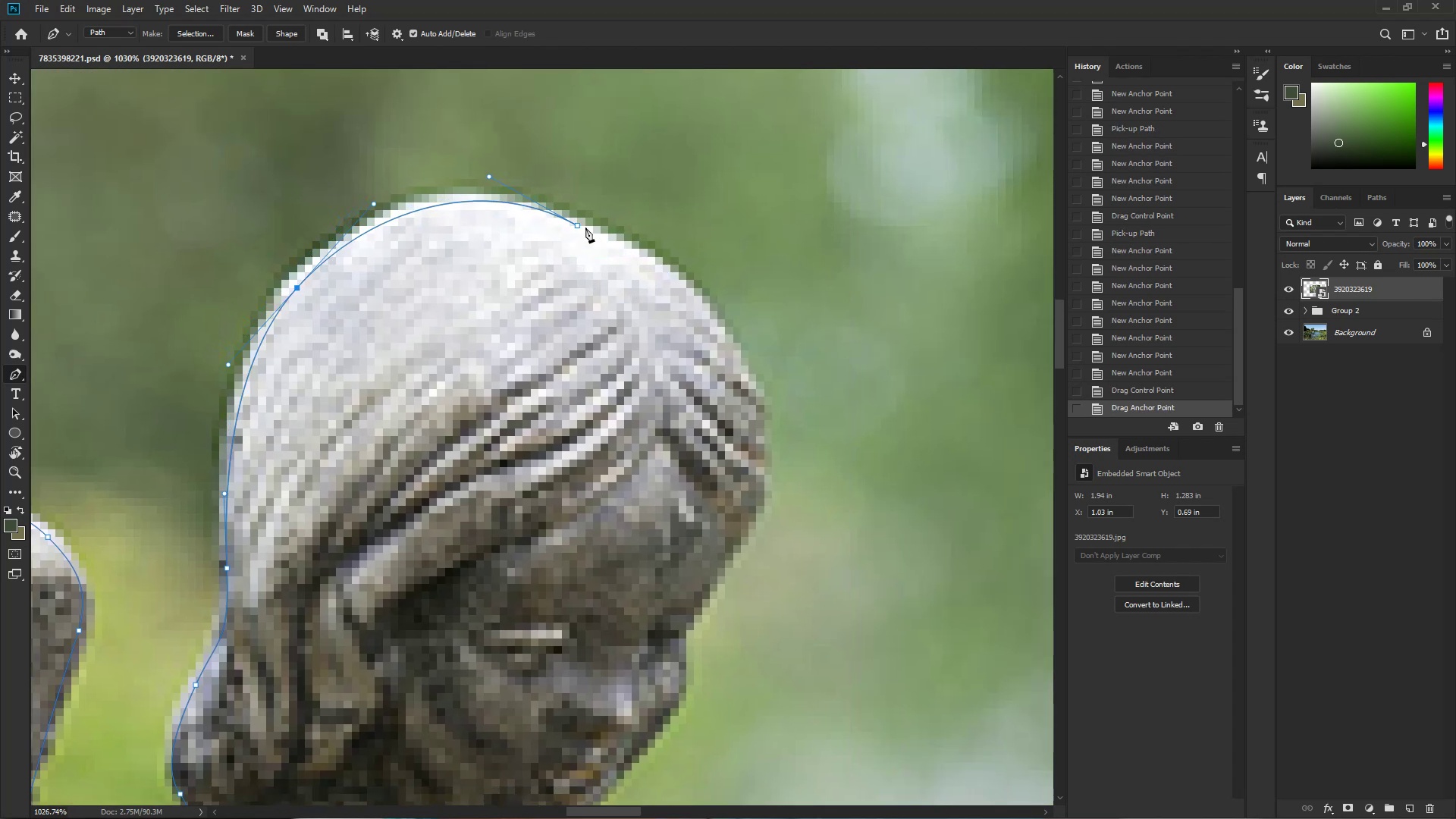 
hold_key(key=AltLeft, duration=0.47)
left_click([580, 225])
 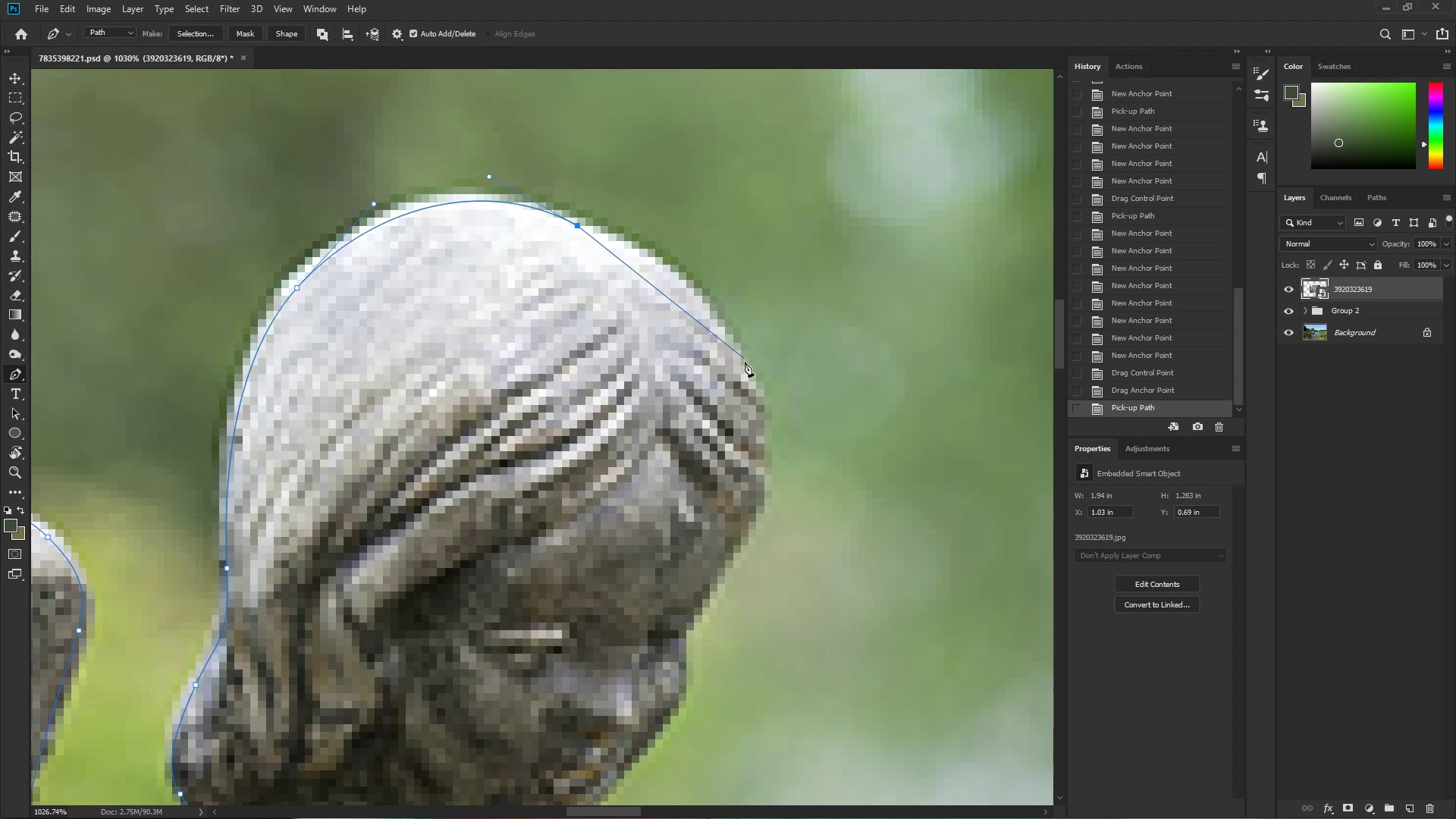 
left_click_drag(start_coordinate=[748, 387], to_coordinate=[792, 514])
 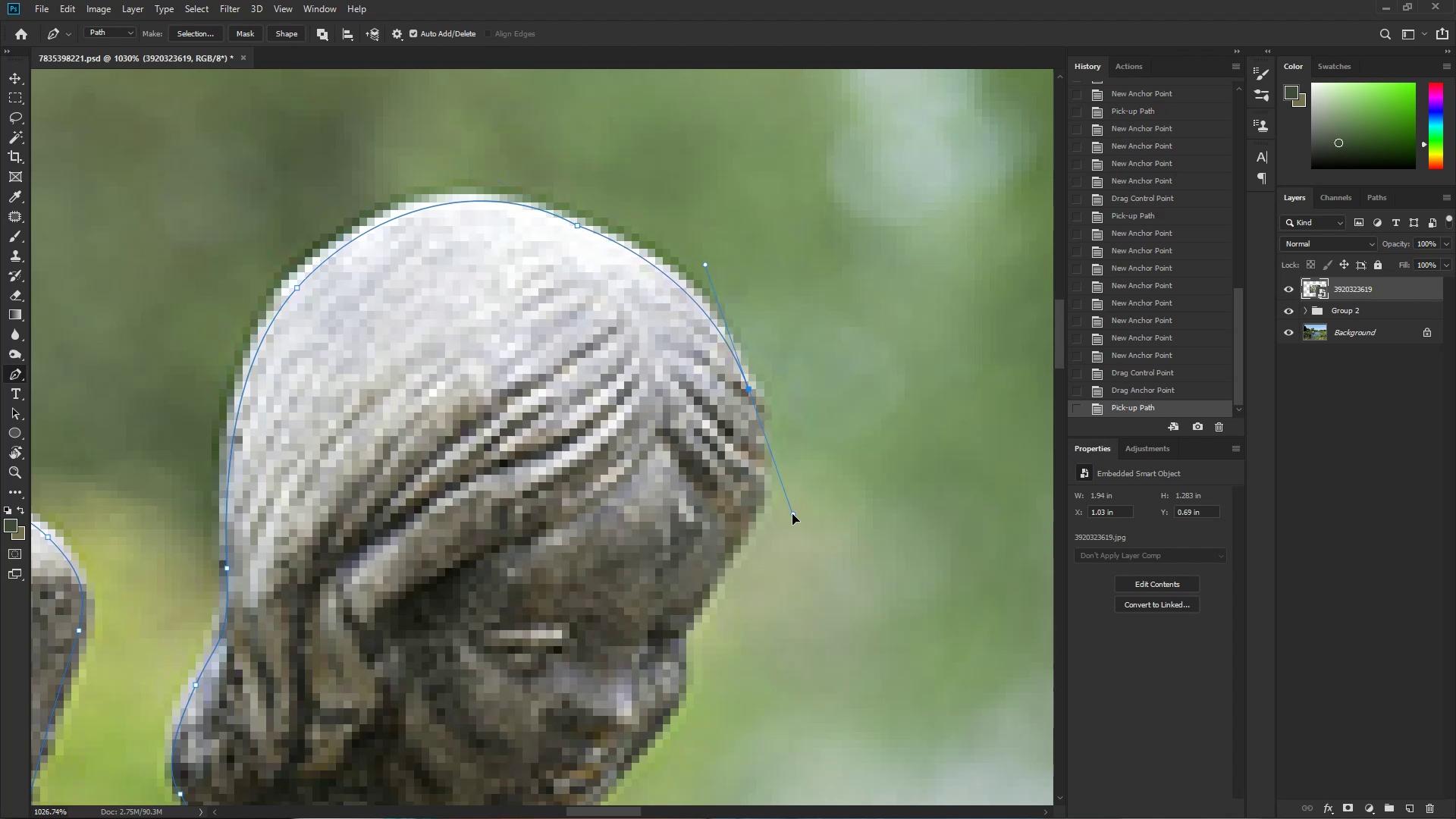 
hold_key(key=Space, duration=0.53)
 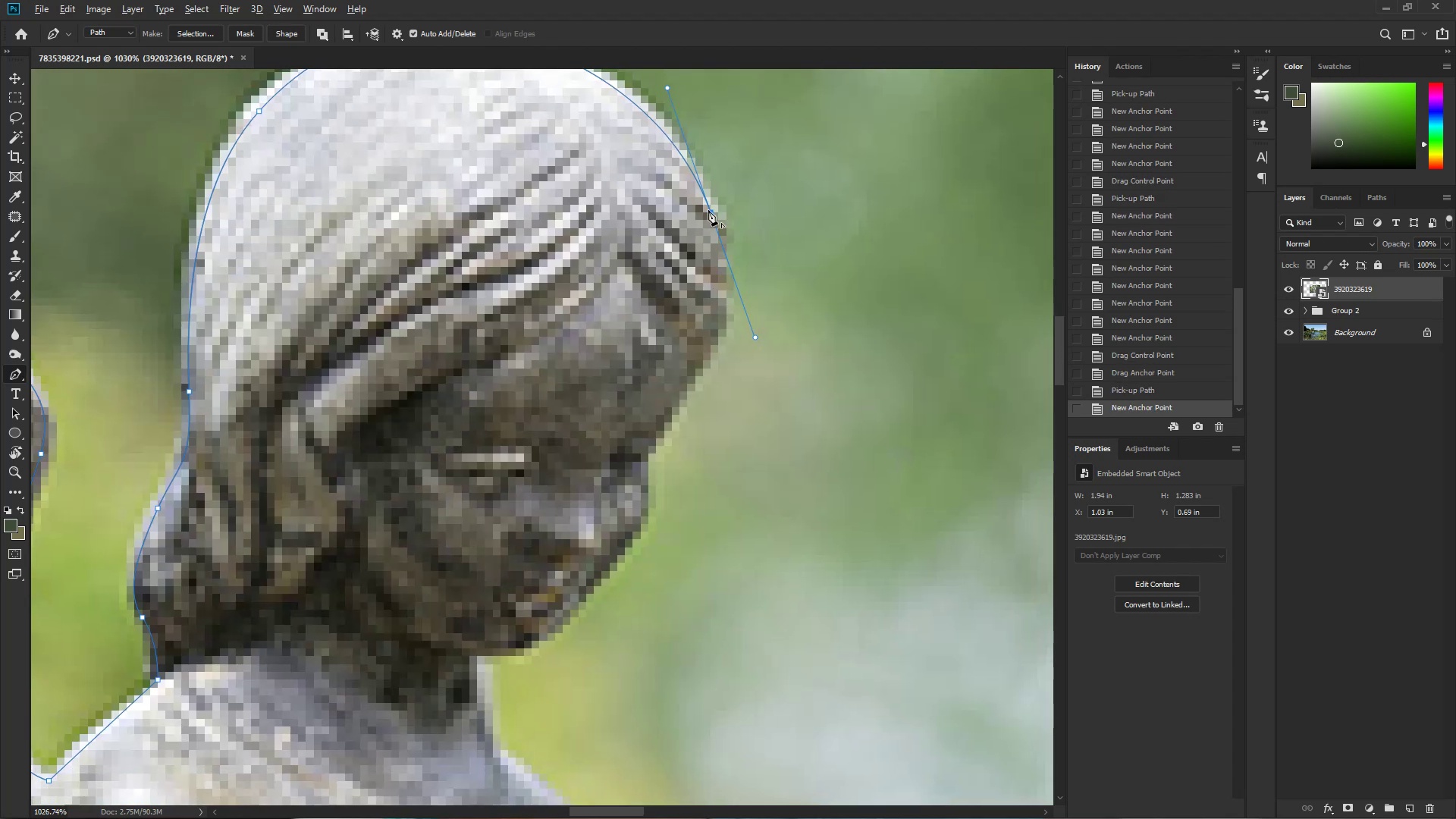 
left_click_drag(start_coordinate=[765, 491], to_coordinate=[727, 315])
 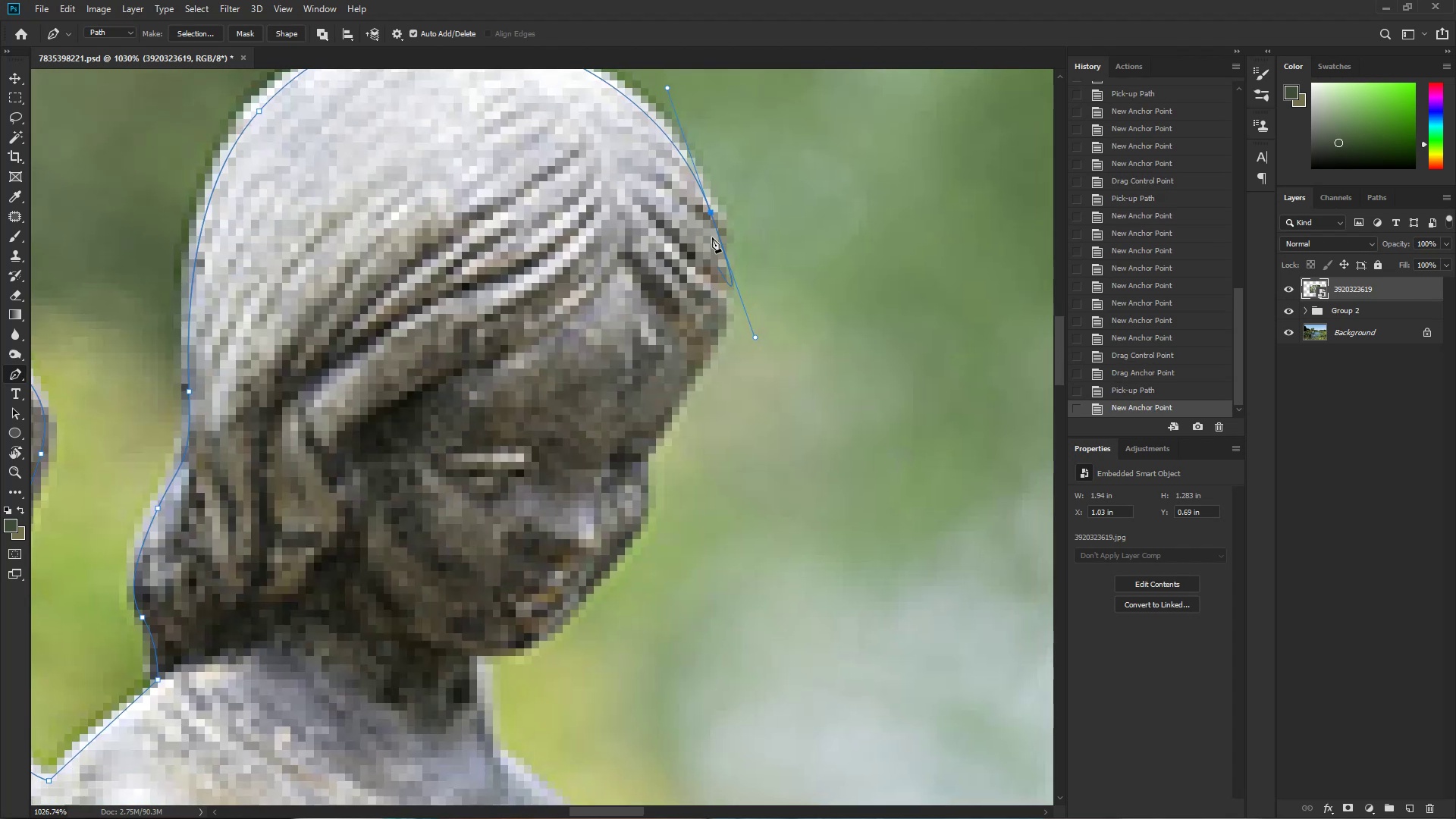 
hold_key(key=AltLeft, duration=0.82)
left_click([711, 212])
 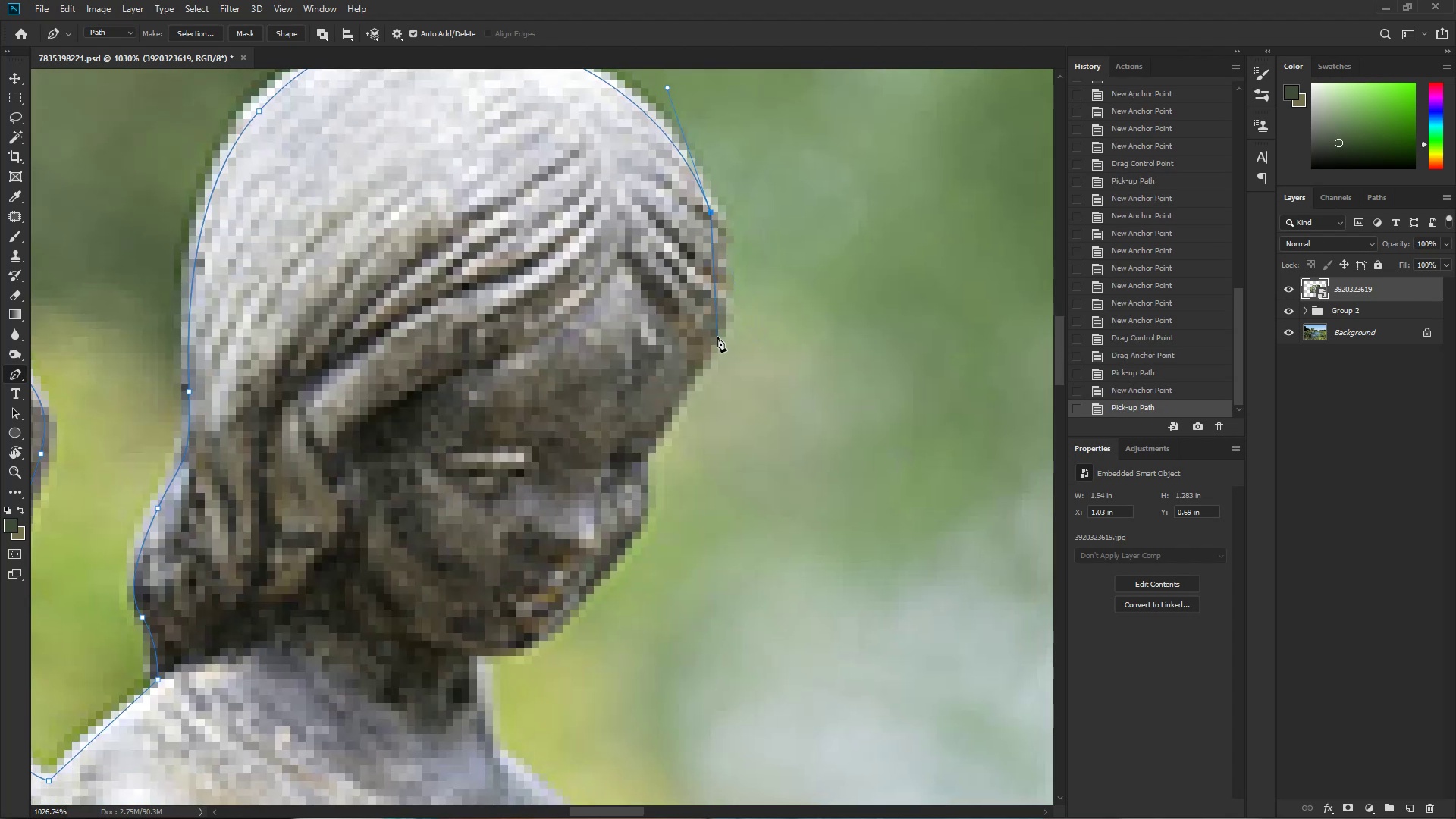 
left_click_drag(start_coordinate=[716, 340], to_coordinate=[704, 378])
 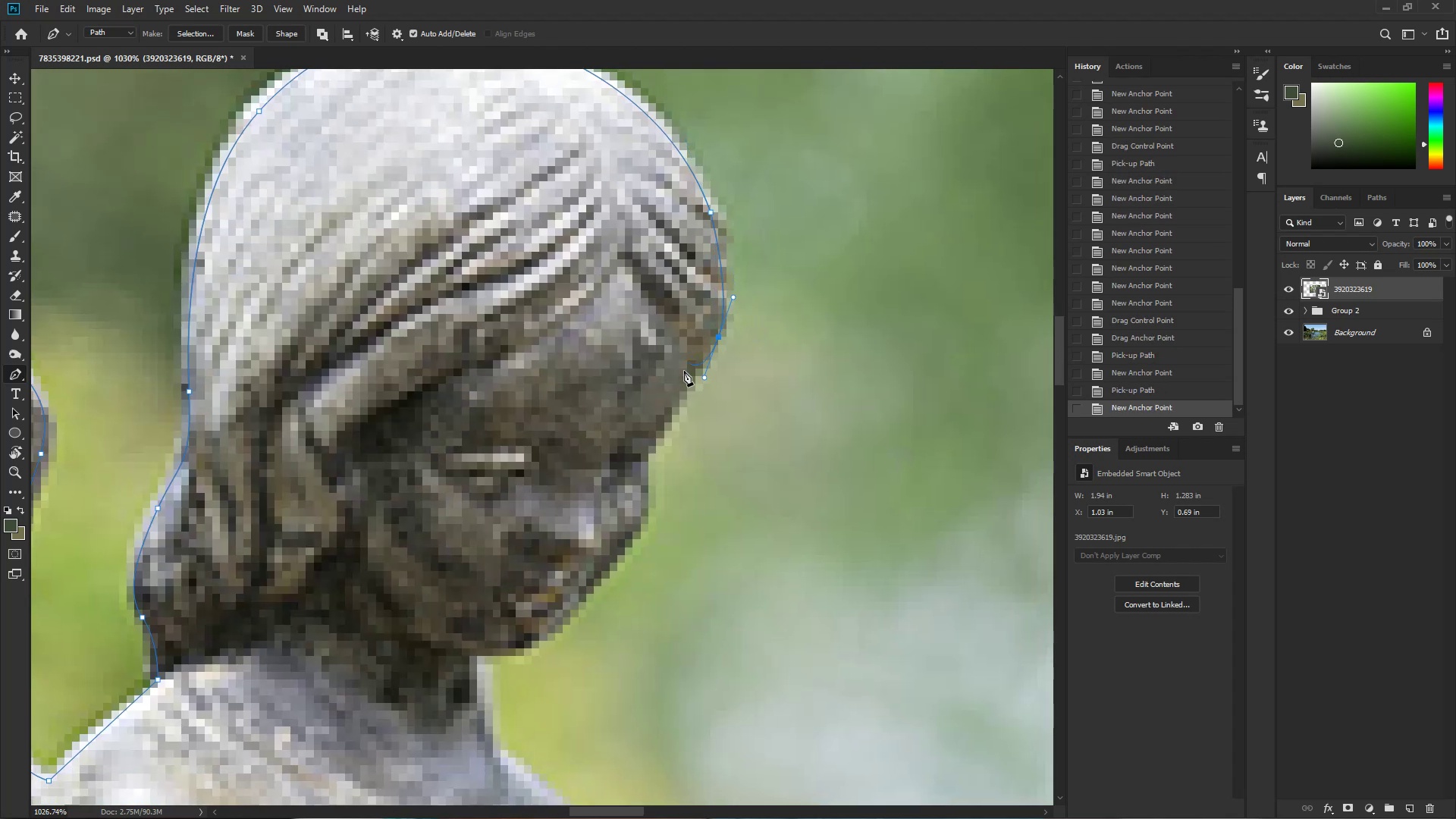 
hold_key(key=AltLeft, duration=0.95)
left_click([719, 336])
 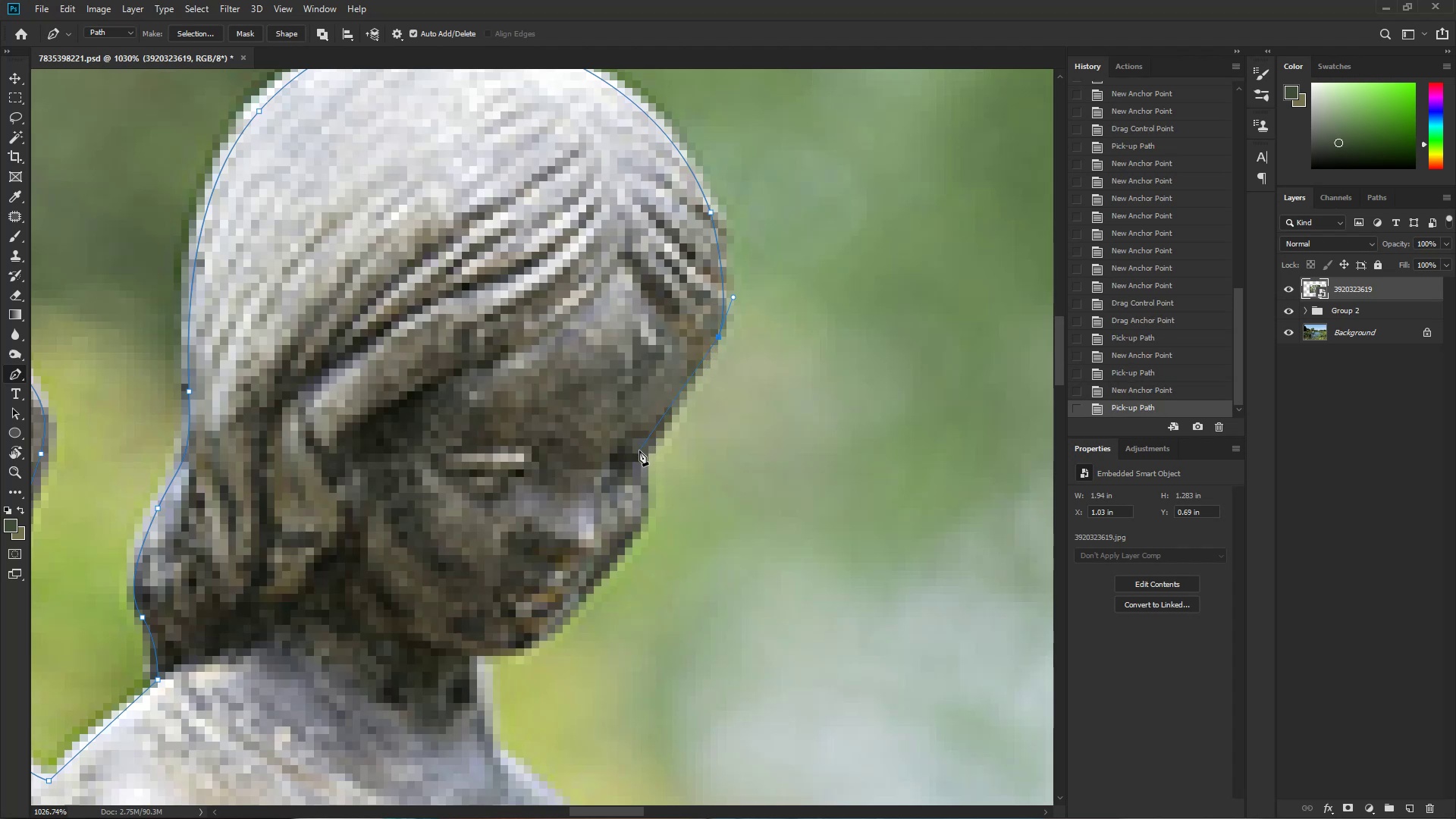 
left_click_drag(start_coordinate=[639, 462], to_coordinate=[639, 482])
 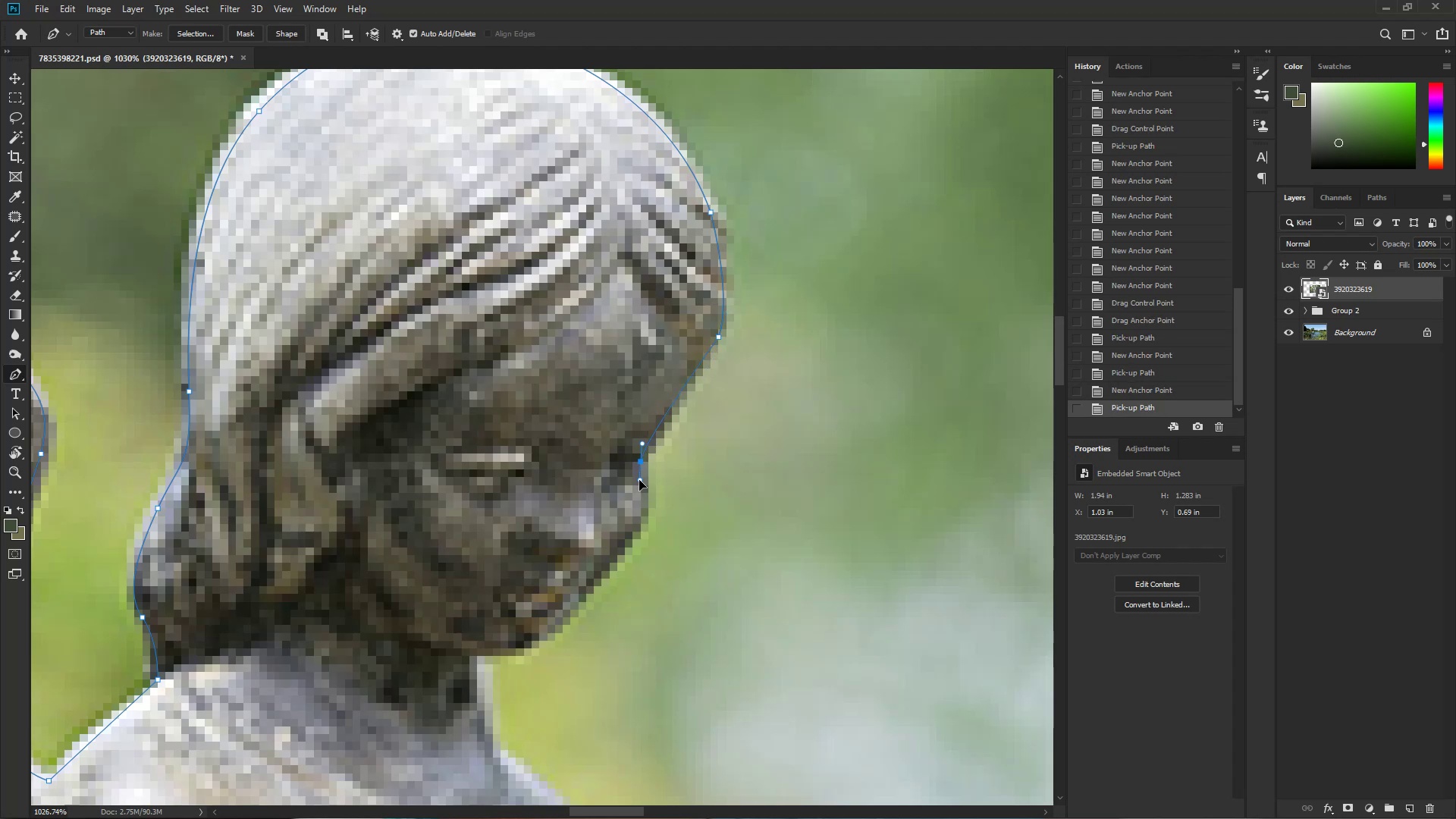 
hold_key(key=Space, duration=0.62)
 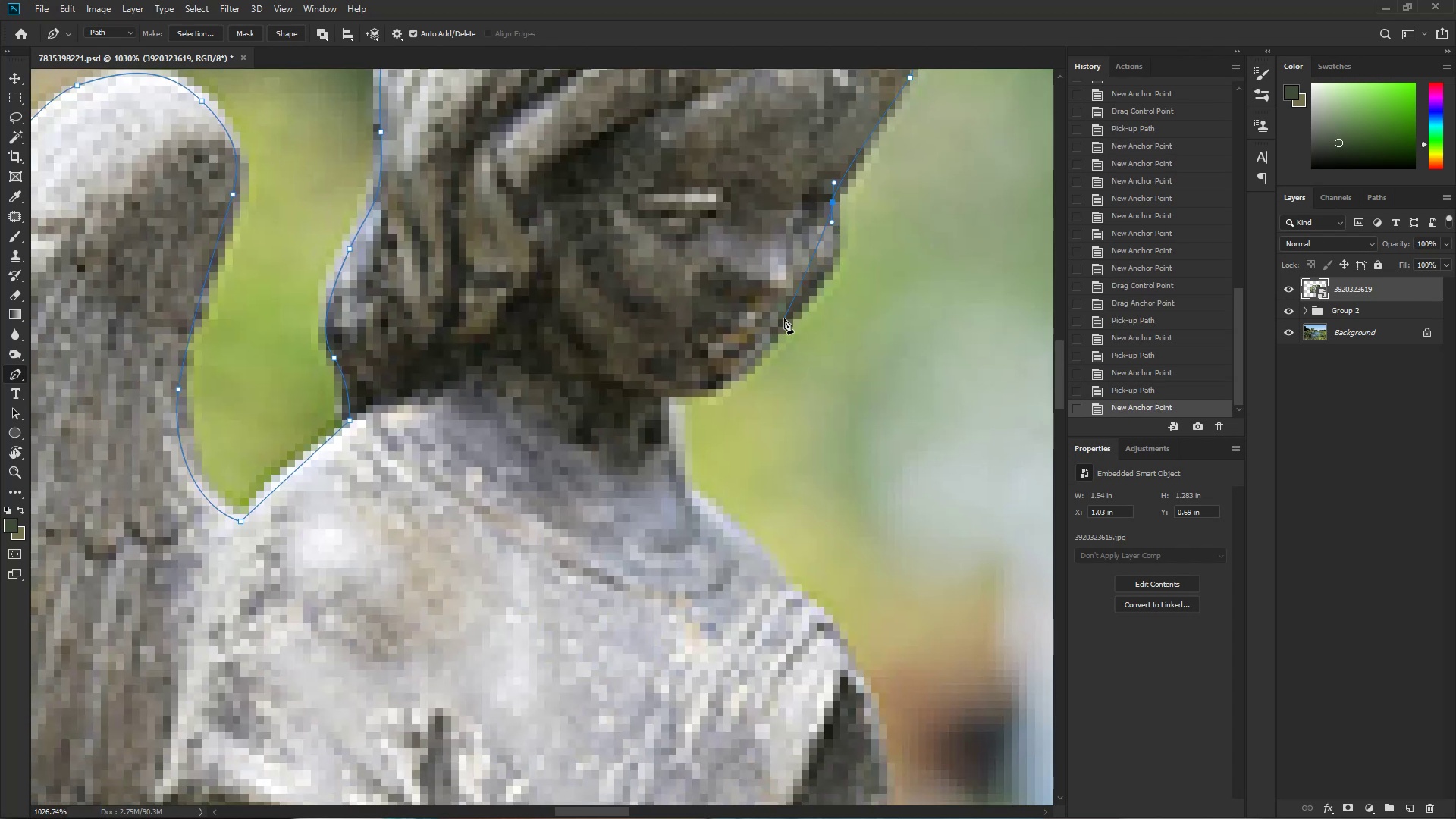 
left_click_drag(start_coordinate=[645, 498], to_coordinate=[837, 239])
 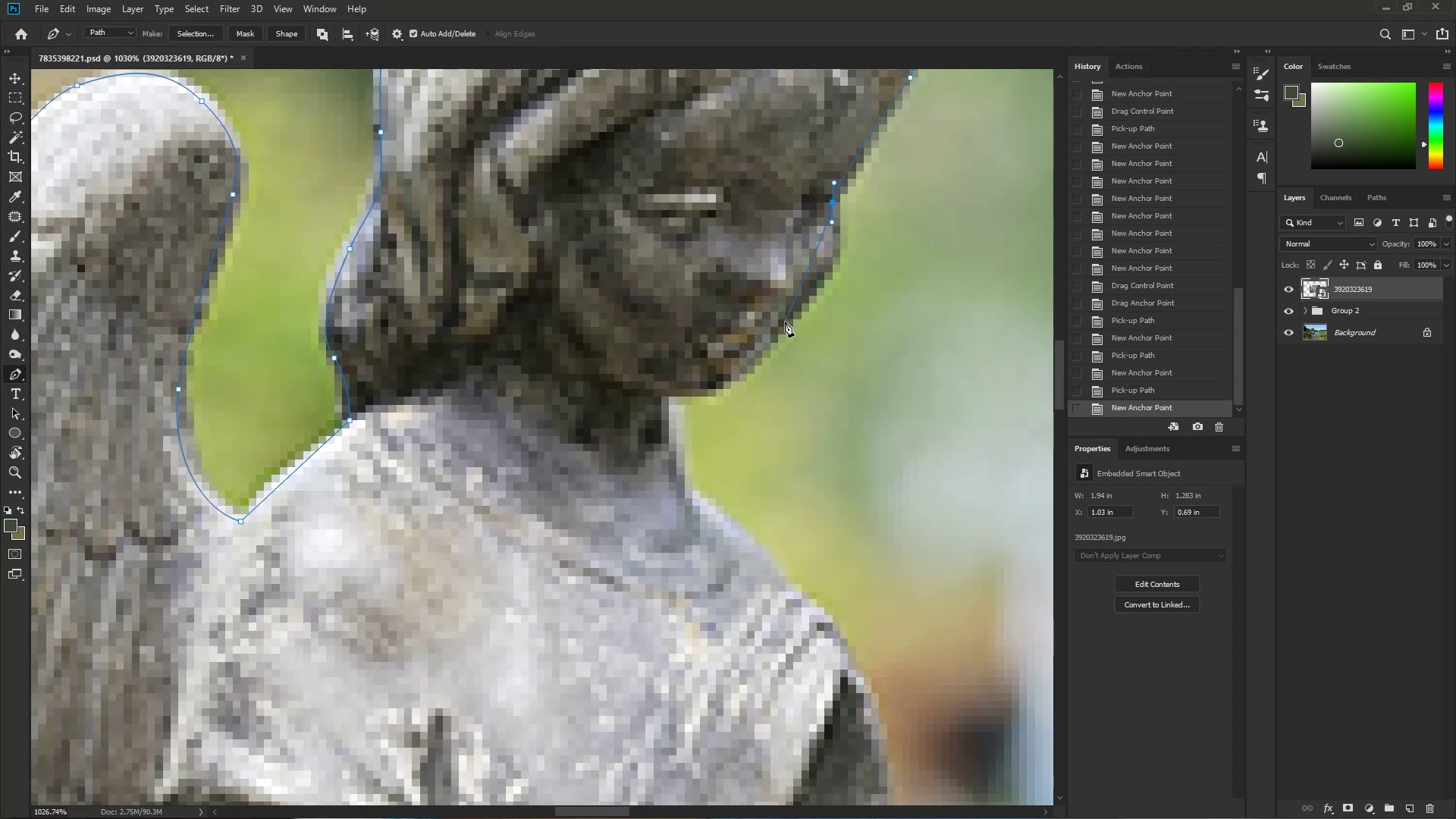 
left_click_drag(start_coordinate=[783, 320], to_coordinate=[739, 362])
 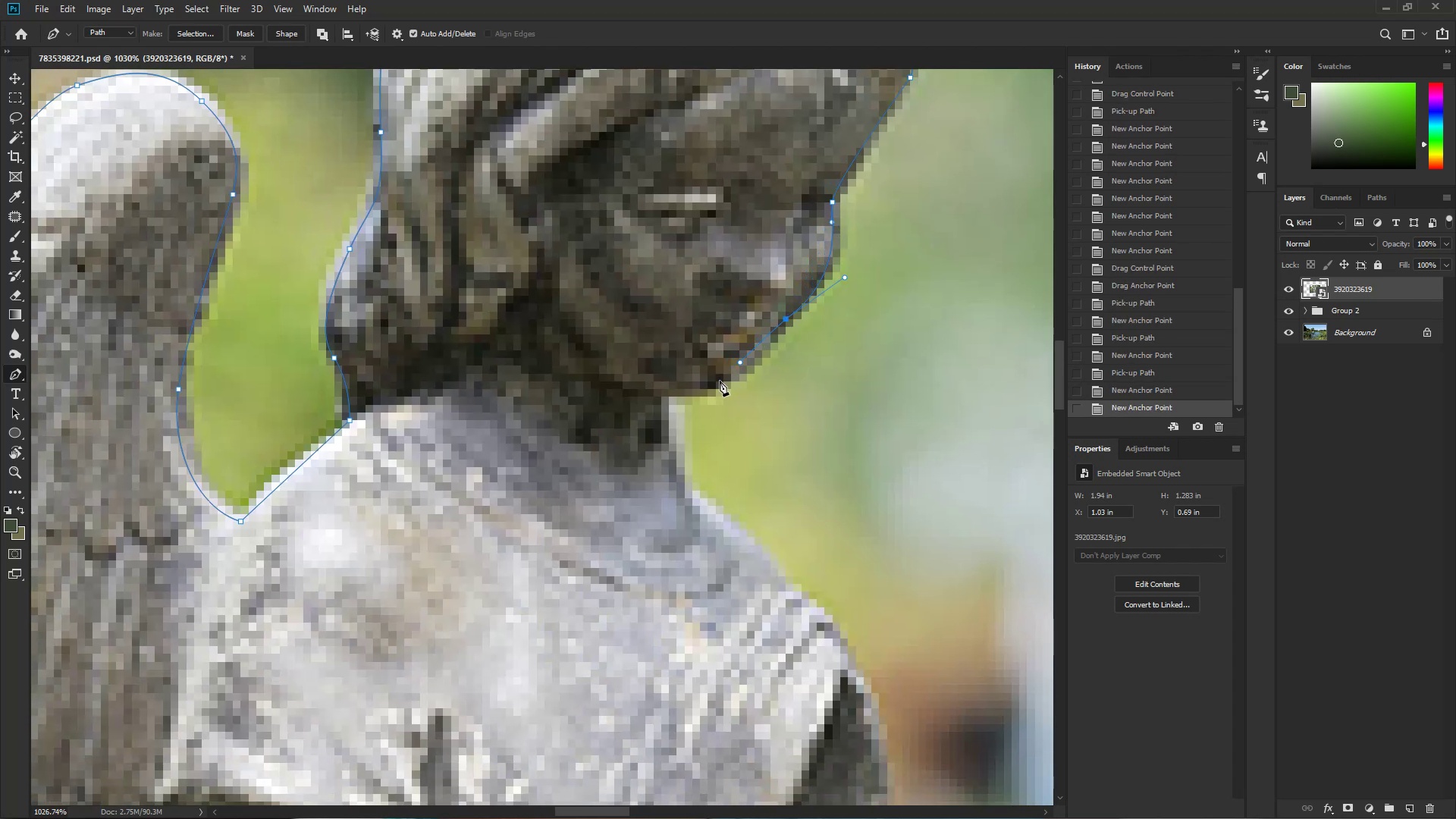 
hold_key(key=AltLeft, duration=1.05)
 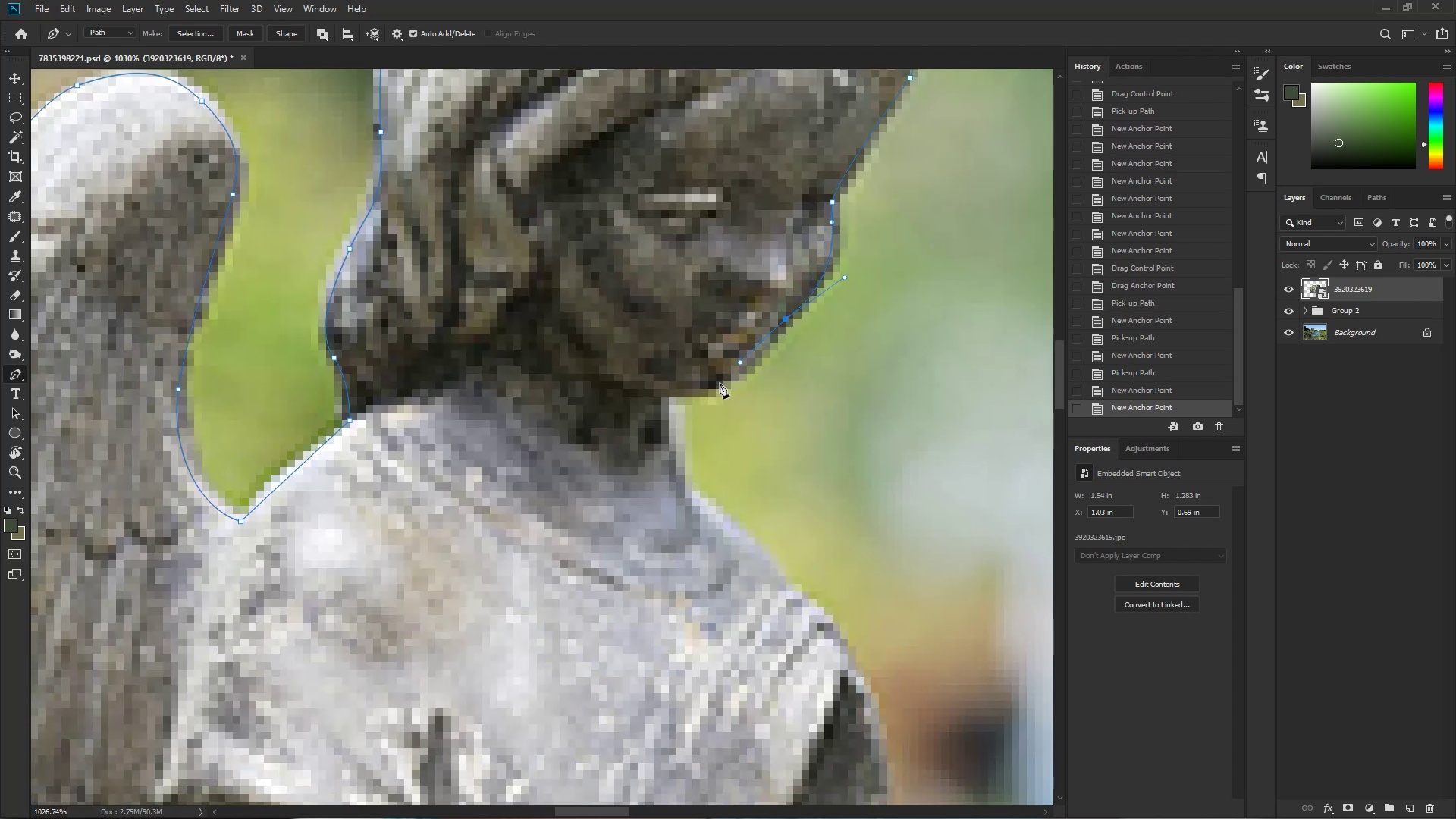 
left_click_drag(start_coordinate=[716, 387], to_coordinate=[706, 389])
 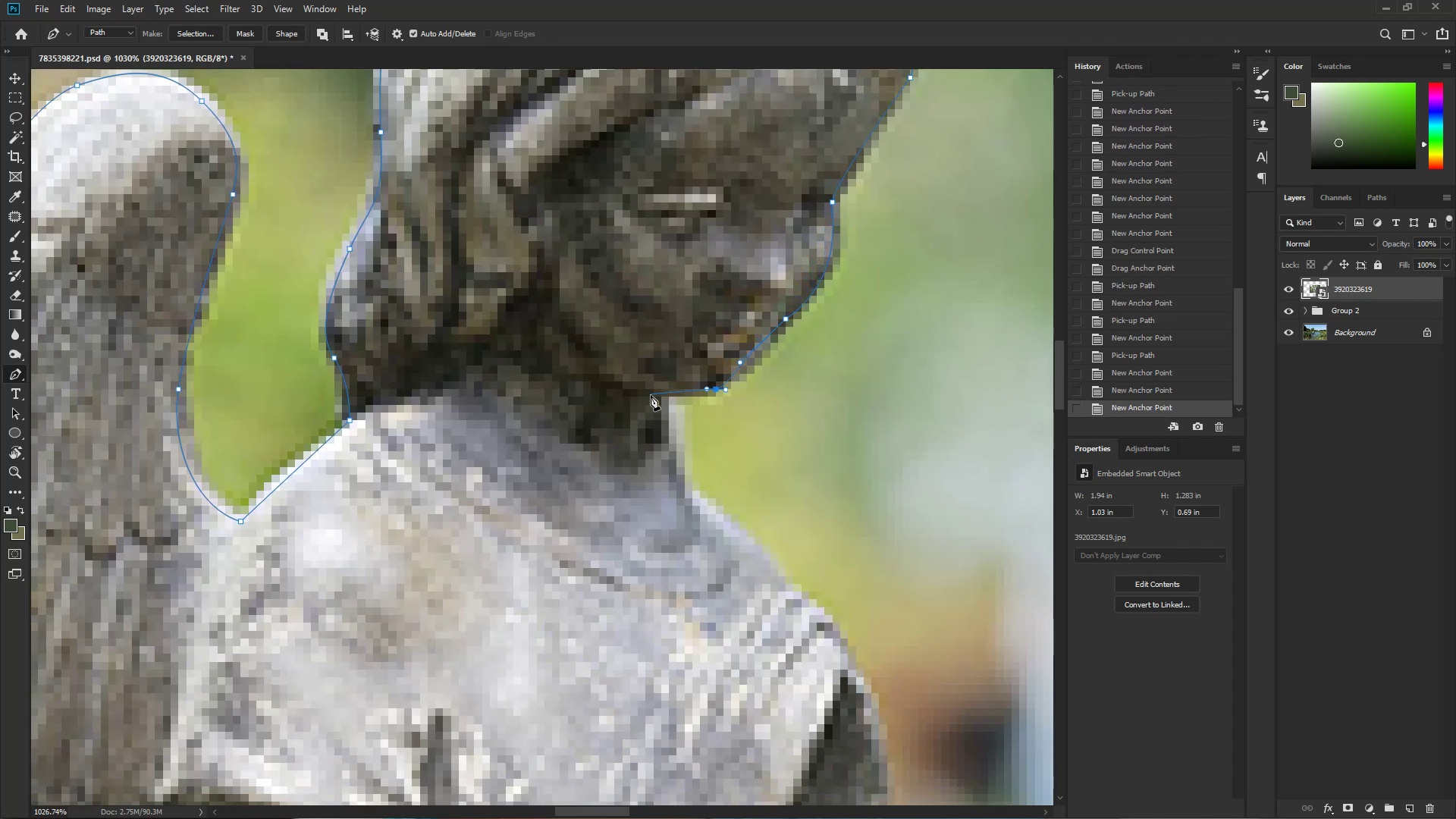 
left_click([653, 391])
 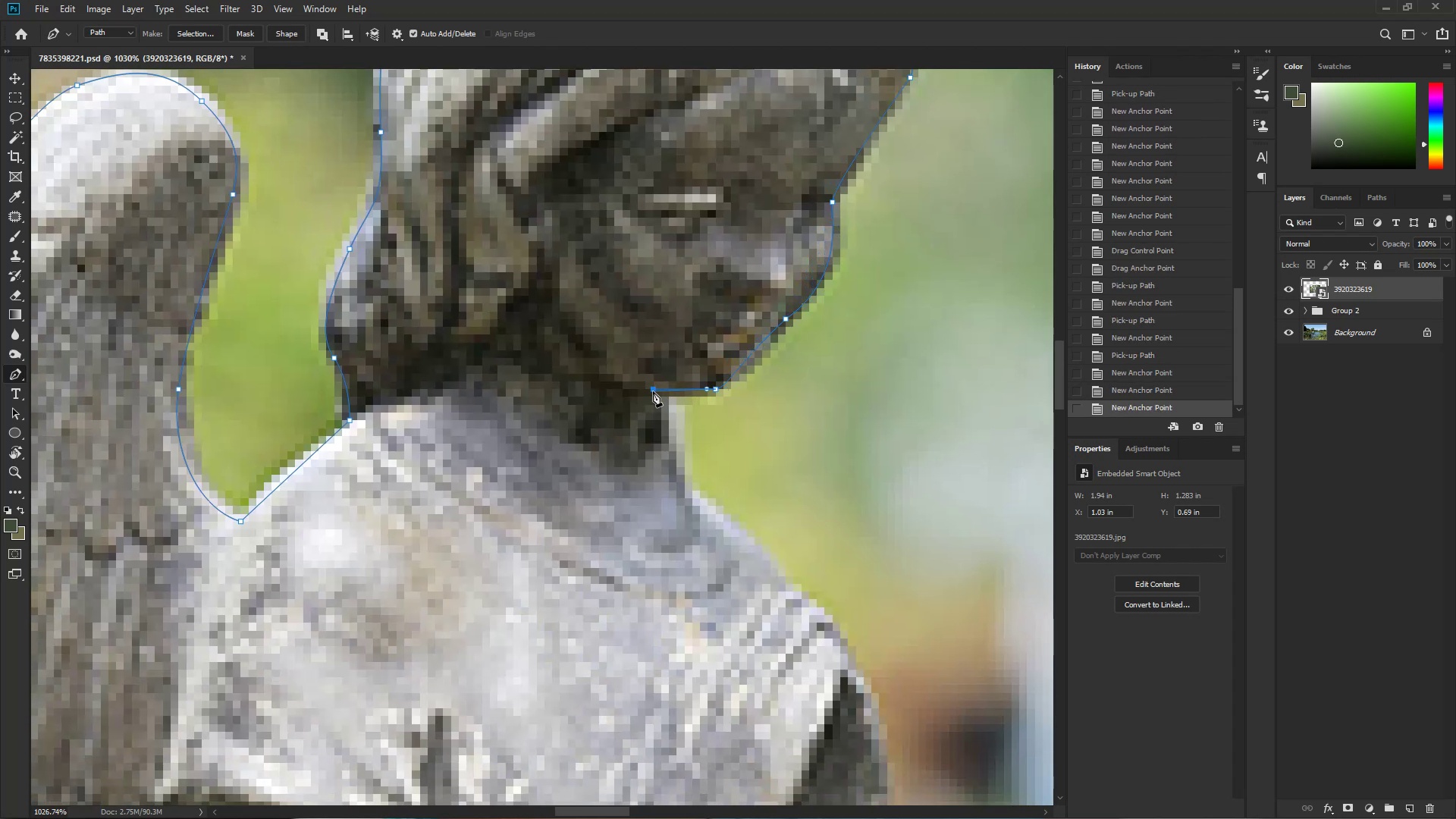 
hold_key(key=Space, duration=0.98)
 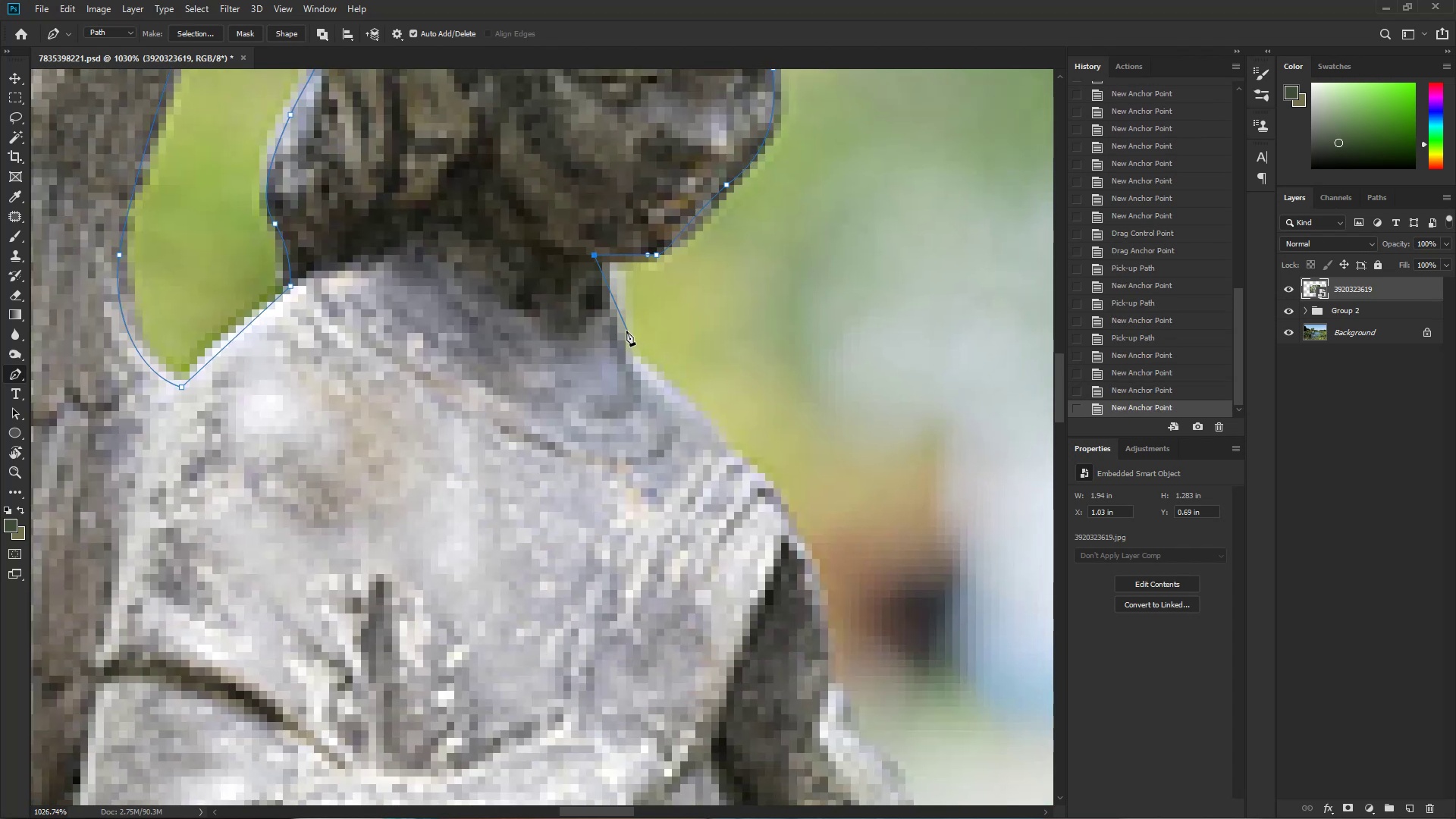 
left_click_drag(start_coordinate=[690, 488], to_coordinate=[631, 353])
 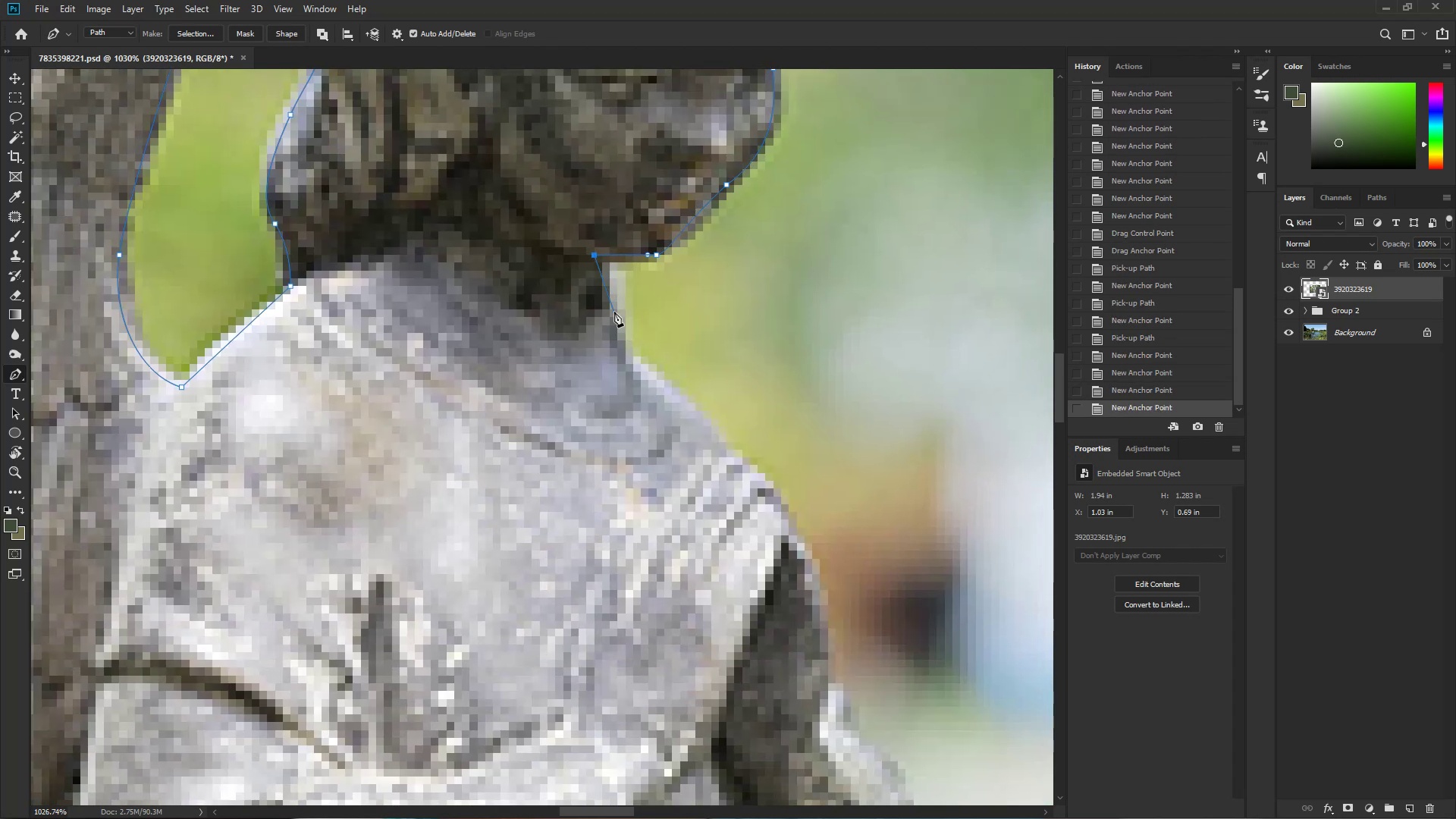 
hold_key(key=ControlLeft, duration=1.18)
left_click_drag(start_coordinate=[595, 254], to_coordinate=[615, 254])
 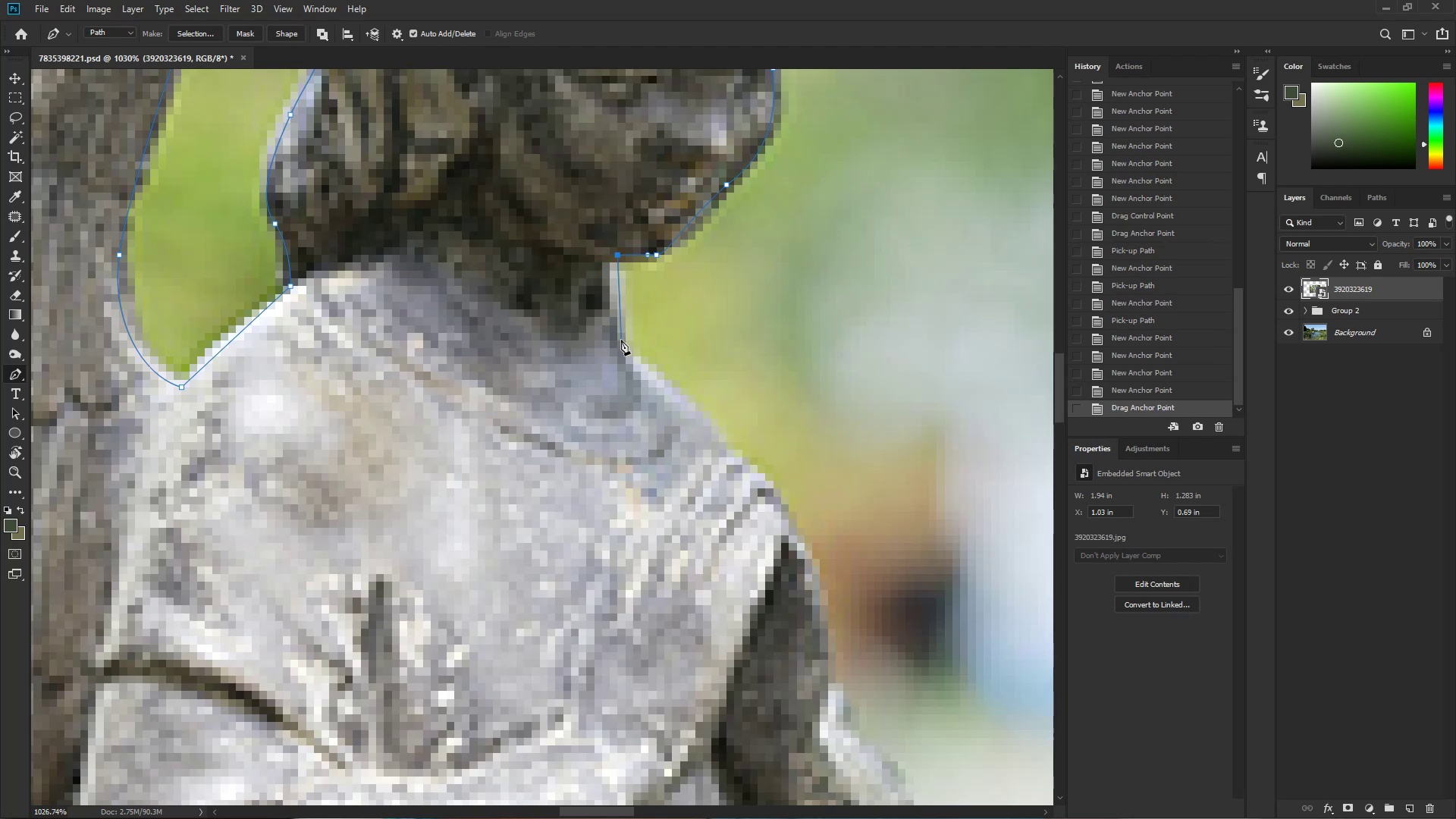 
hold_key(key=ControlLeft, duration=1.11)
left_click_drag(start_coordinate=[620, 257], to_coordinate=[607, 258])
 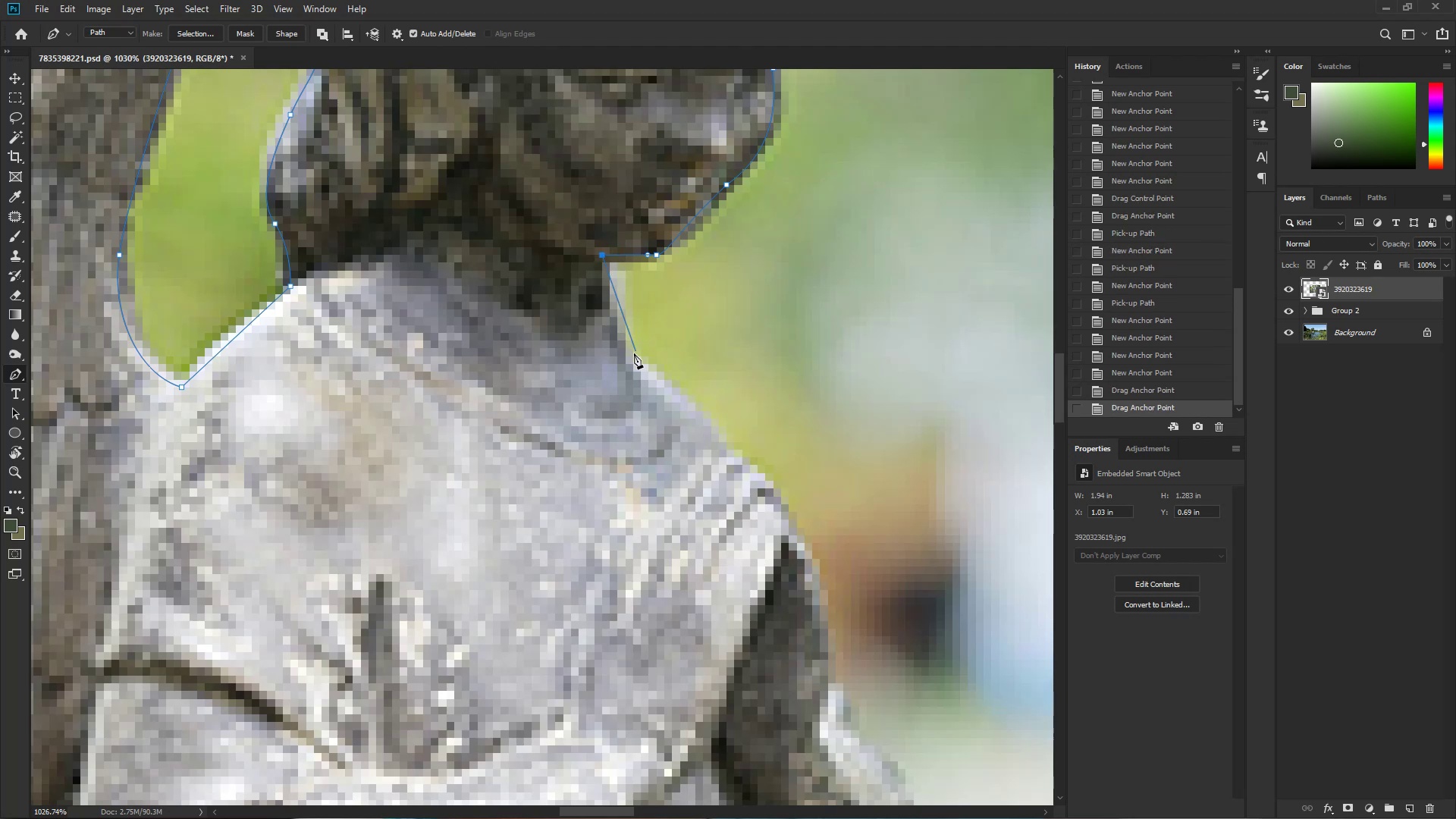 
left_click_drag(start_coordinate=[631, 360], to_coordinate=[659, 381])
 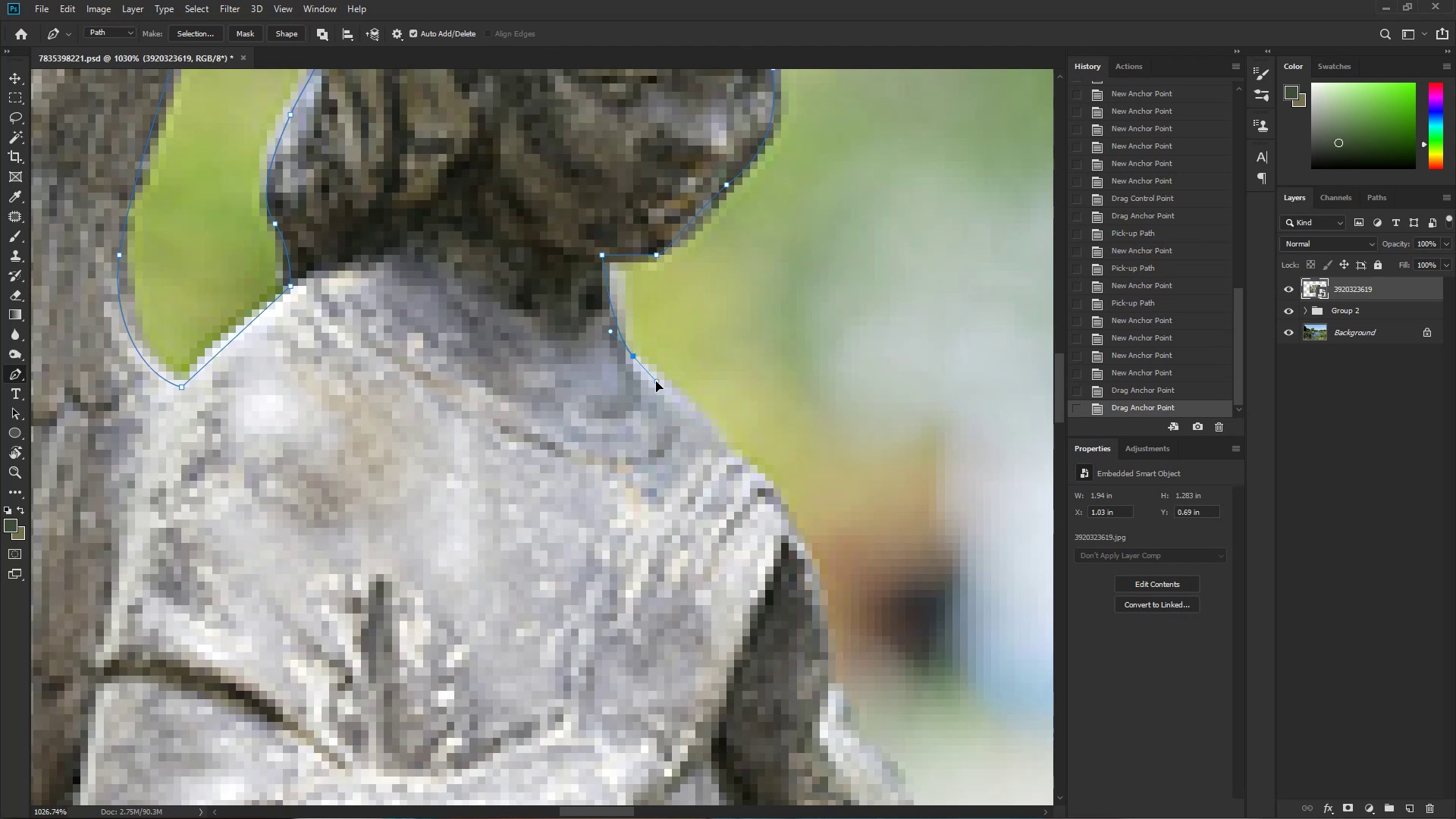 
hold_key(key=Space, duration=0.62)
 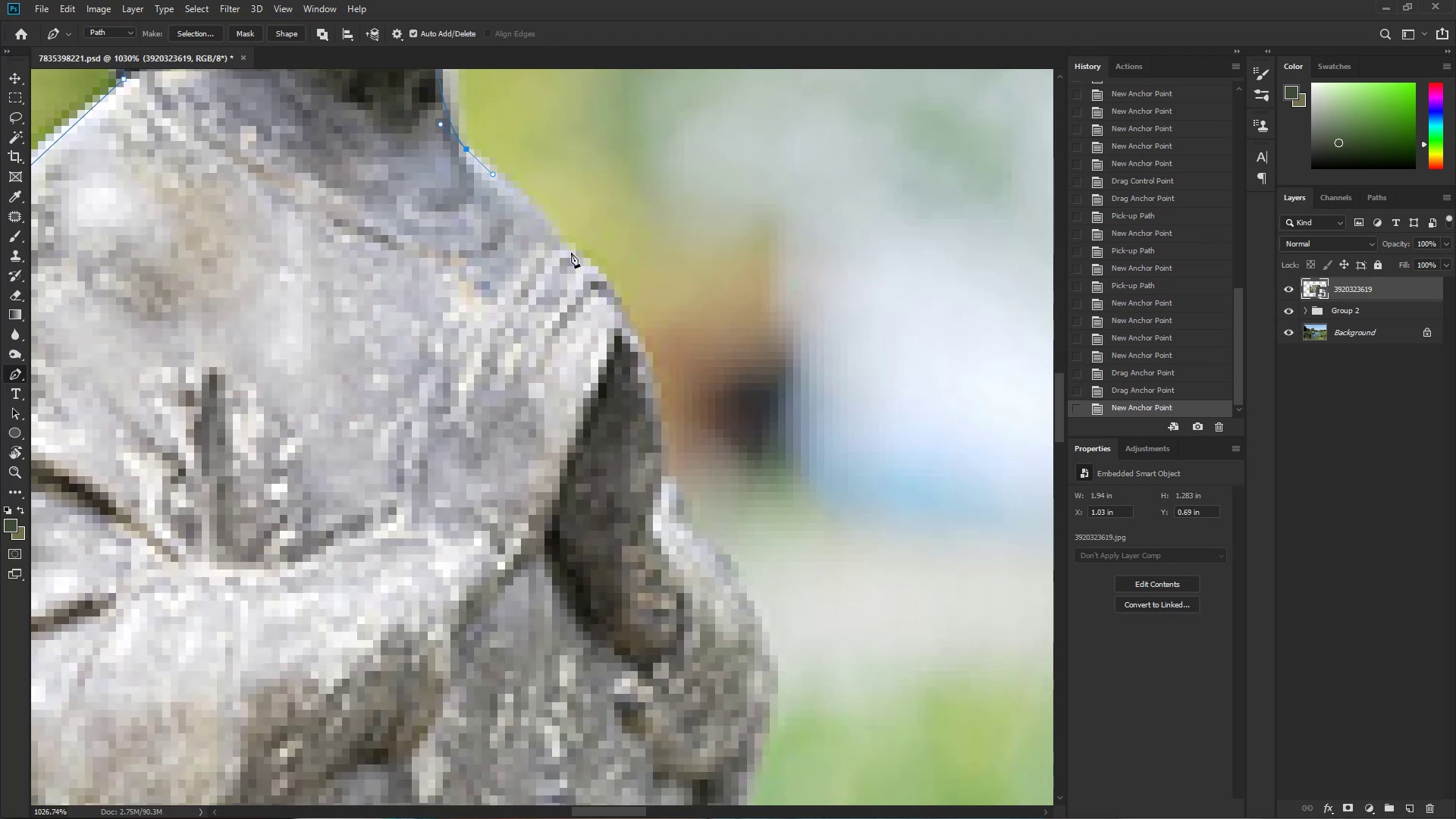 
left_click_drag(start_coordinate=[716, 452], to_coordinate=[549, 245])
 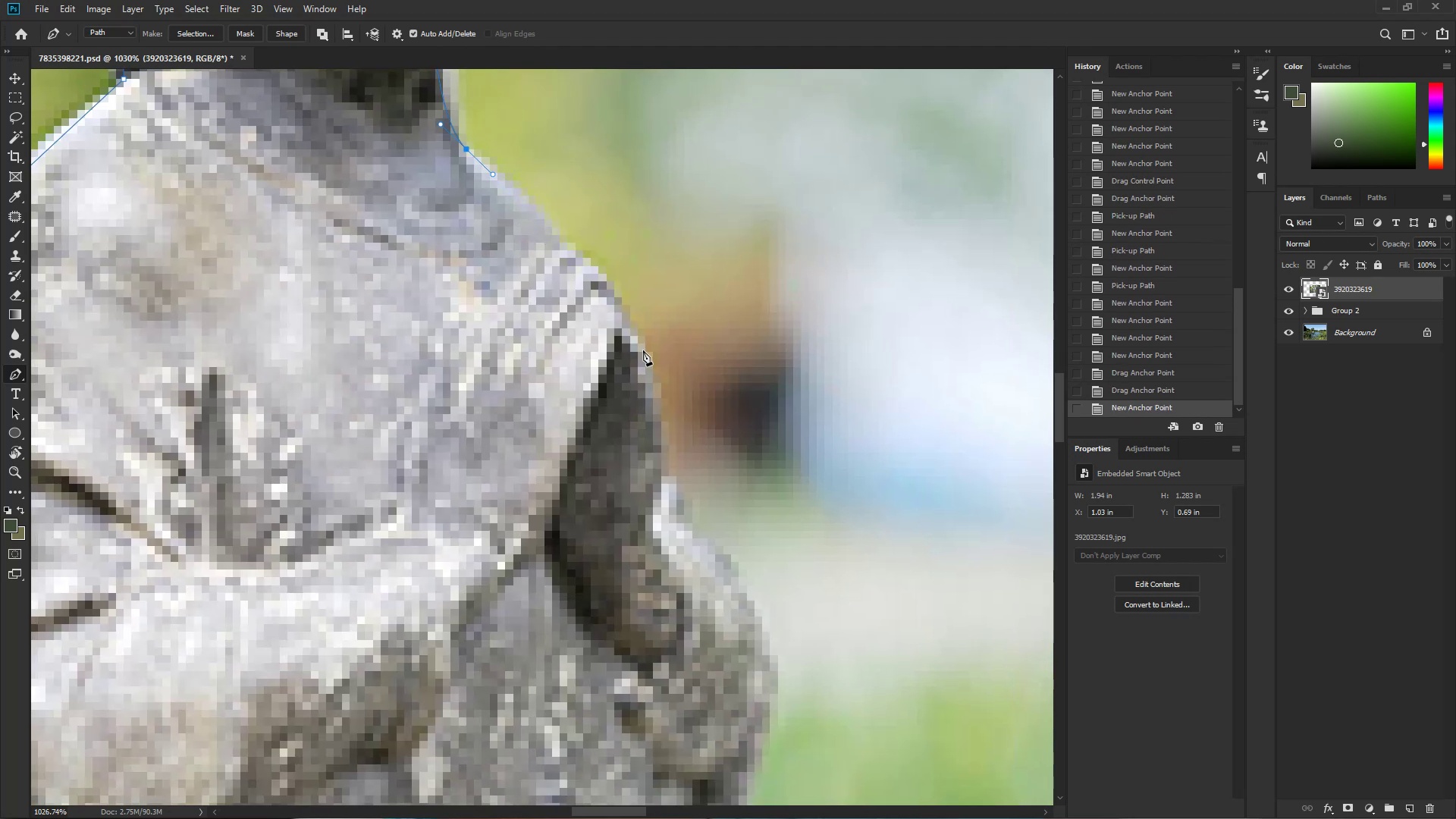 
left_click_drag(start_coordinate=[641, 363], to_coordinate=[651, 432])
 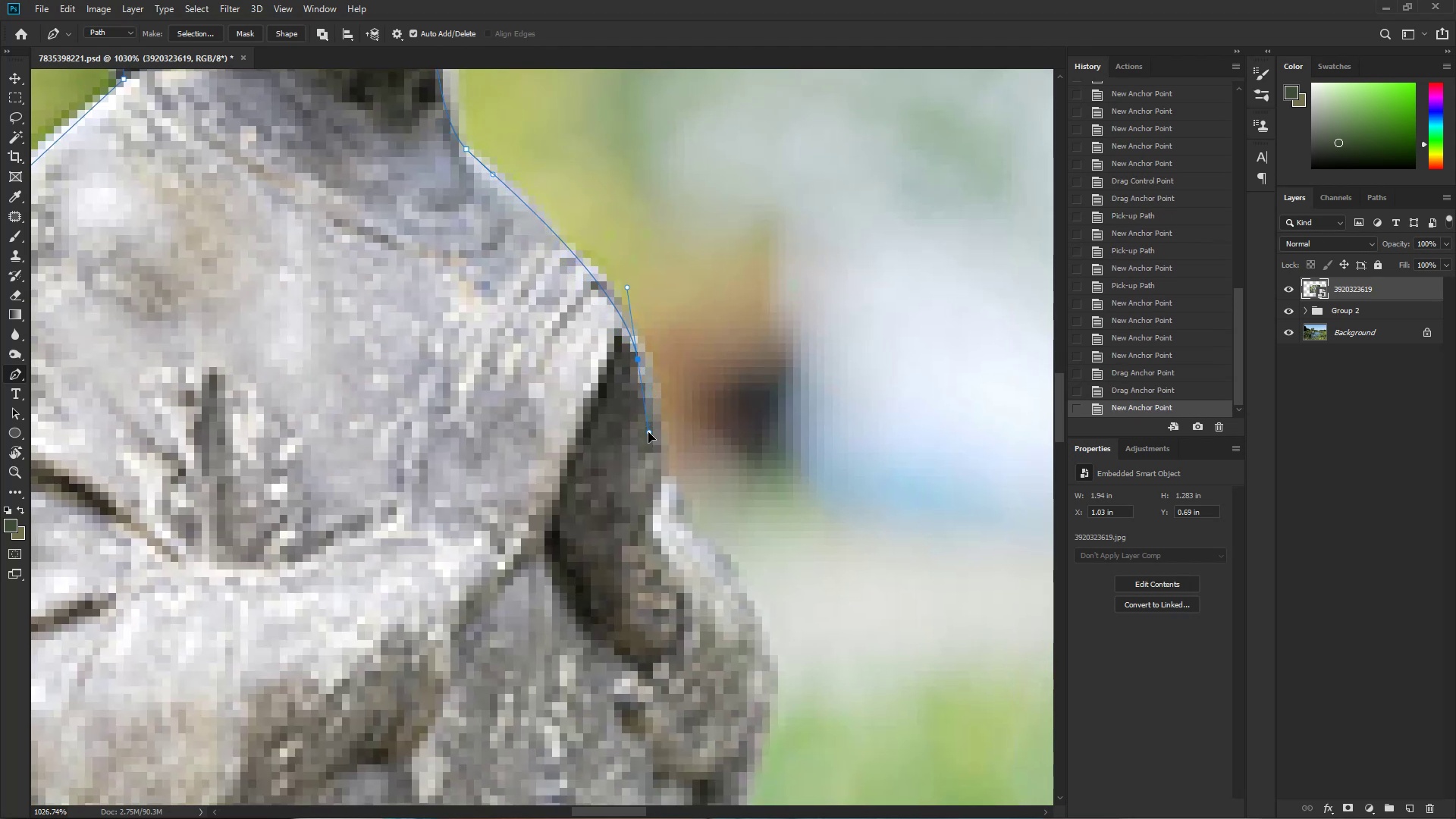 
hold_key(key=Space, duration=0.7)
 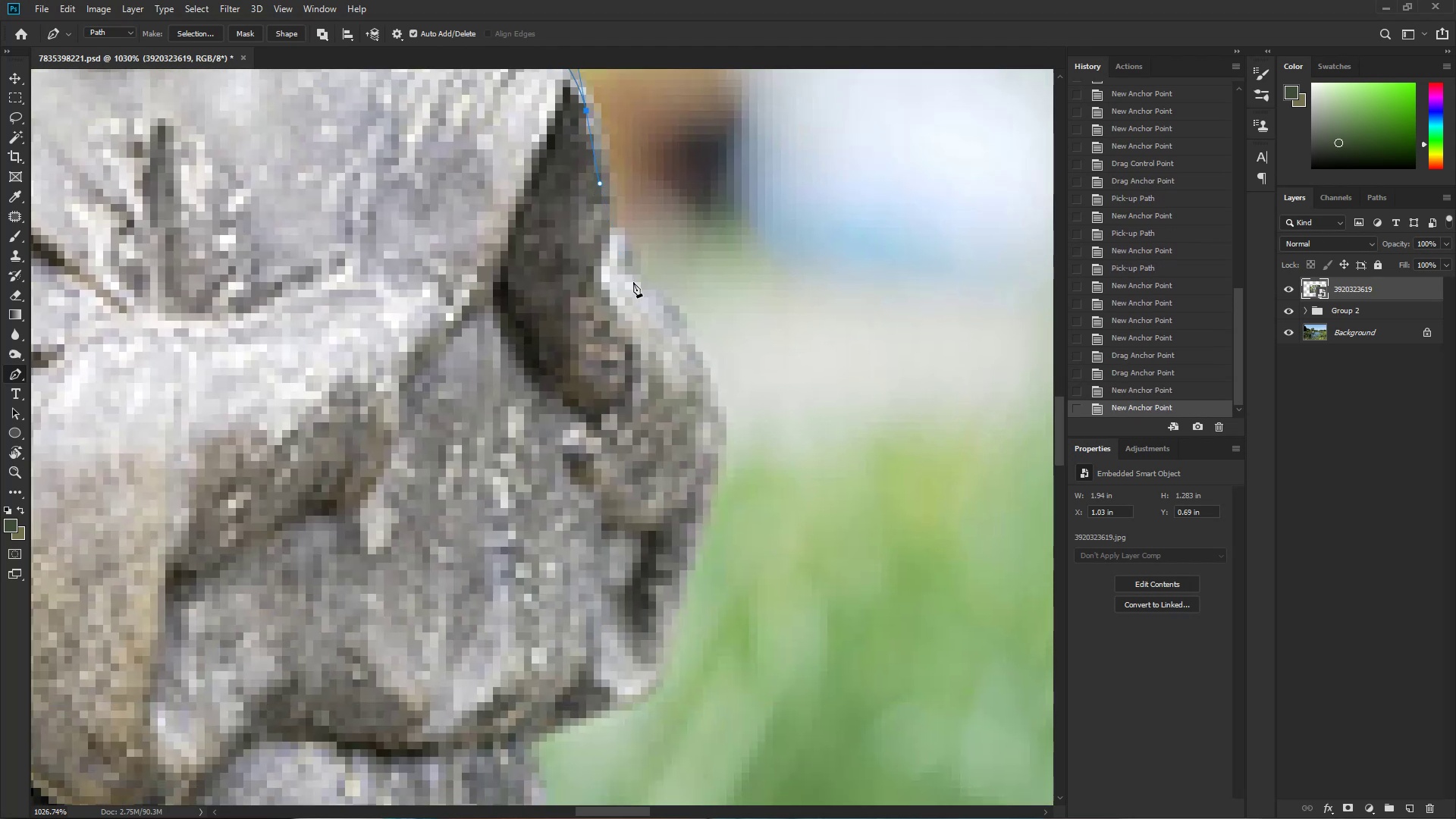 
left_click_drag(start_coordinate=[654, 450], to_coordinate=[602, 201])
 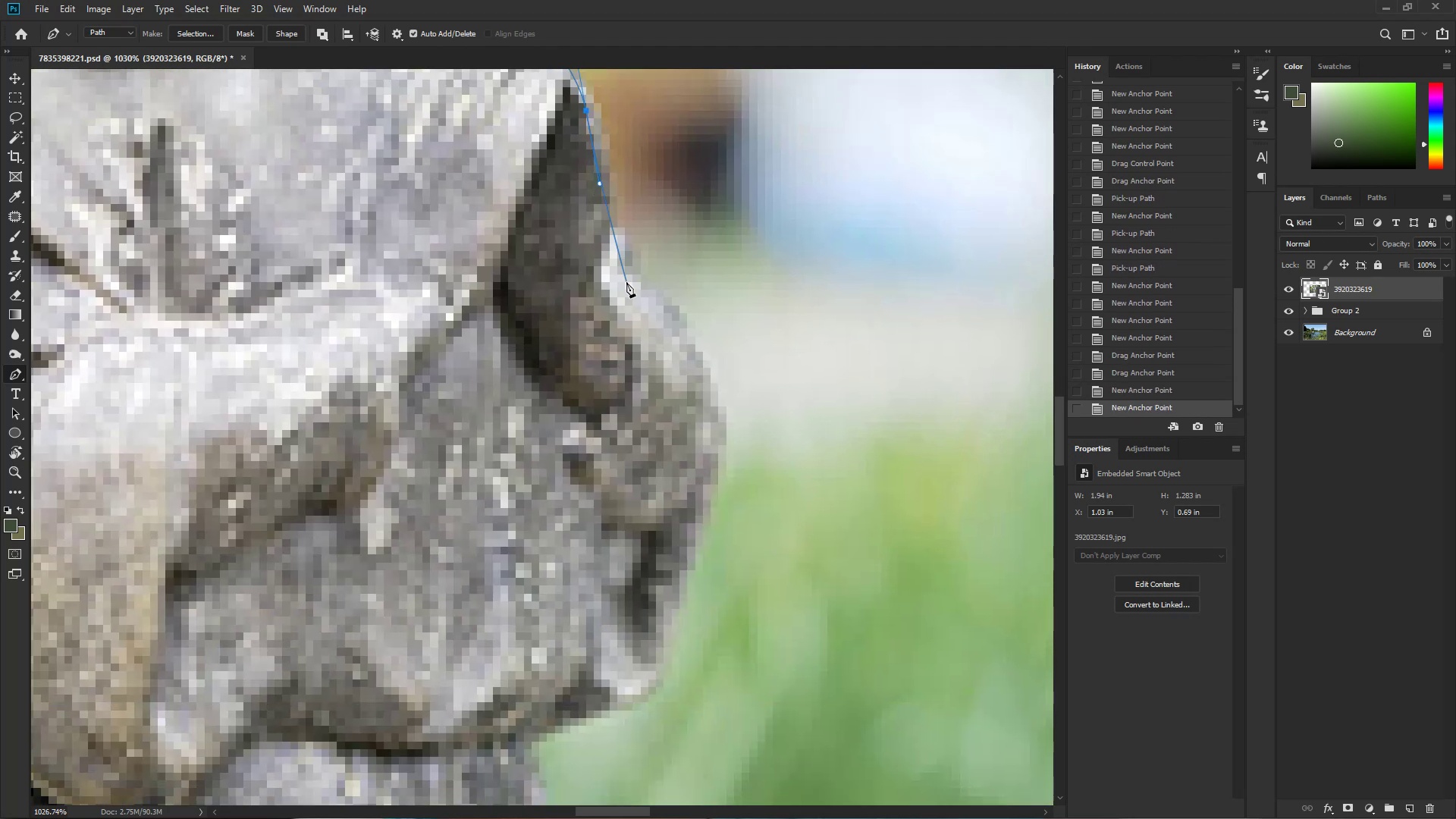 
left_click_drag(start_coordinate=[640, 284], to_coordinate=[677, 319])
 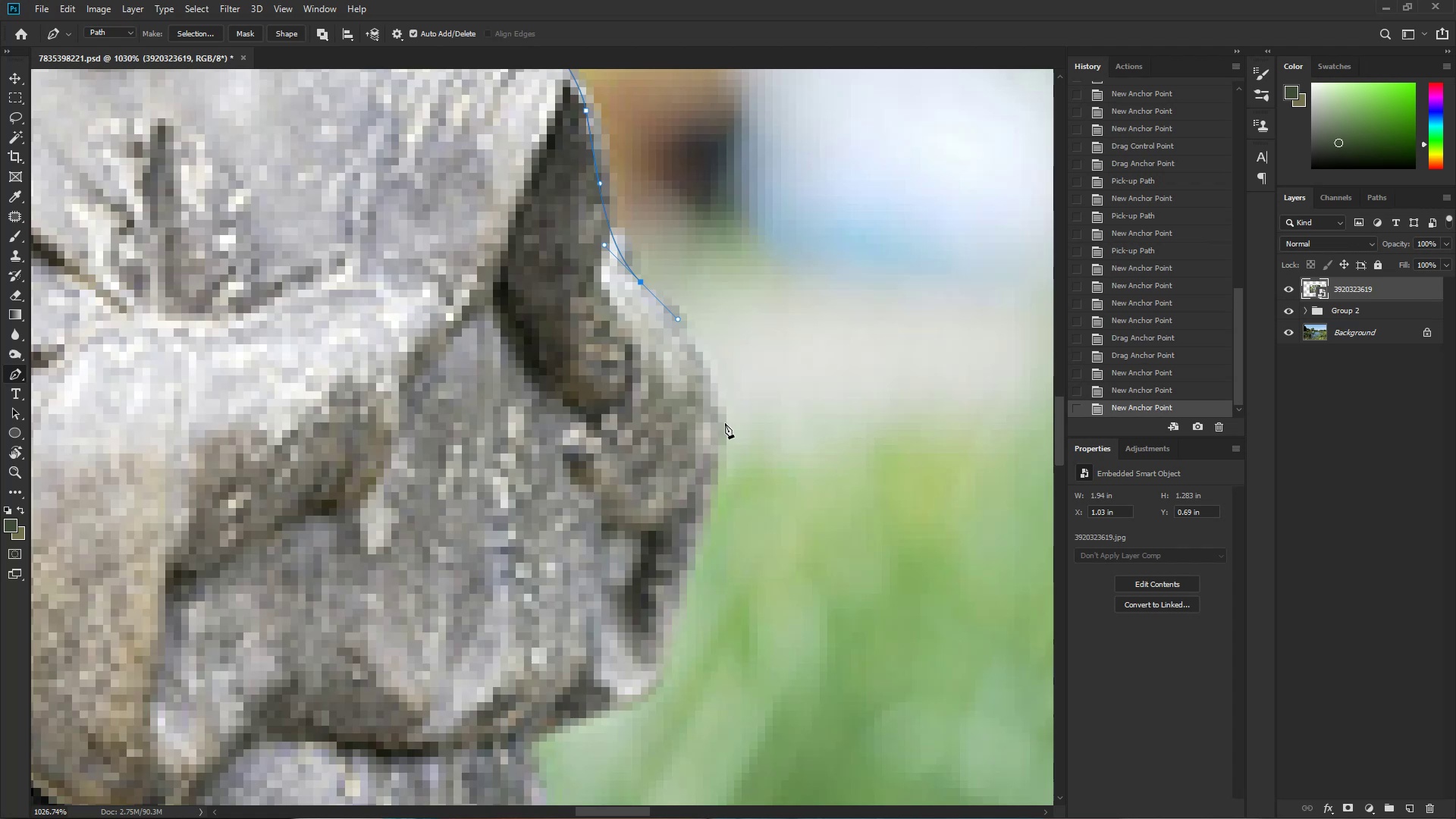 
left_click_drag(start_coordinate=[711, 439], to_coordinate=[710, 512])
 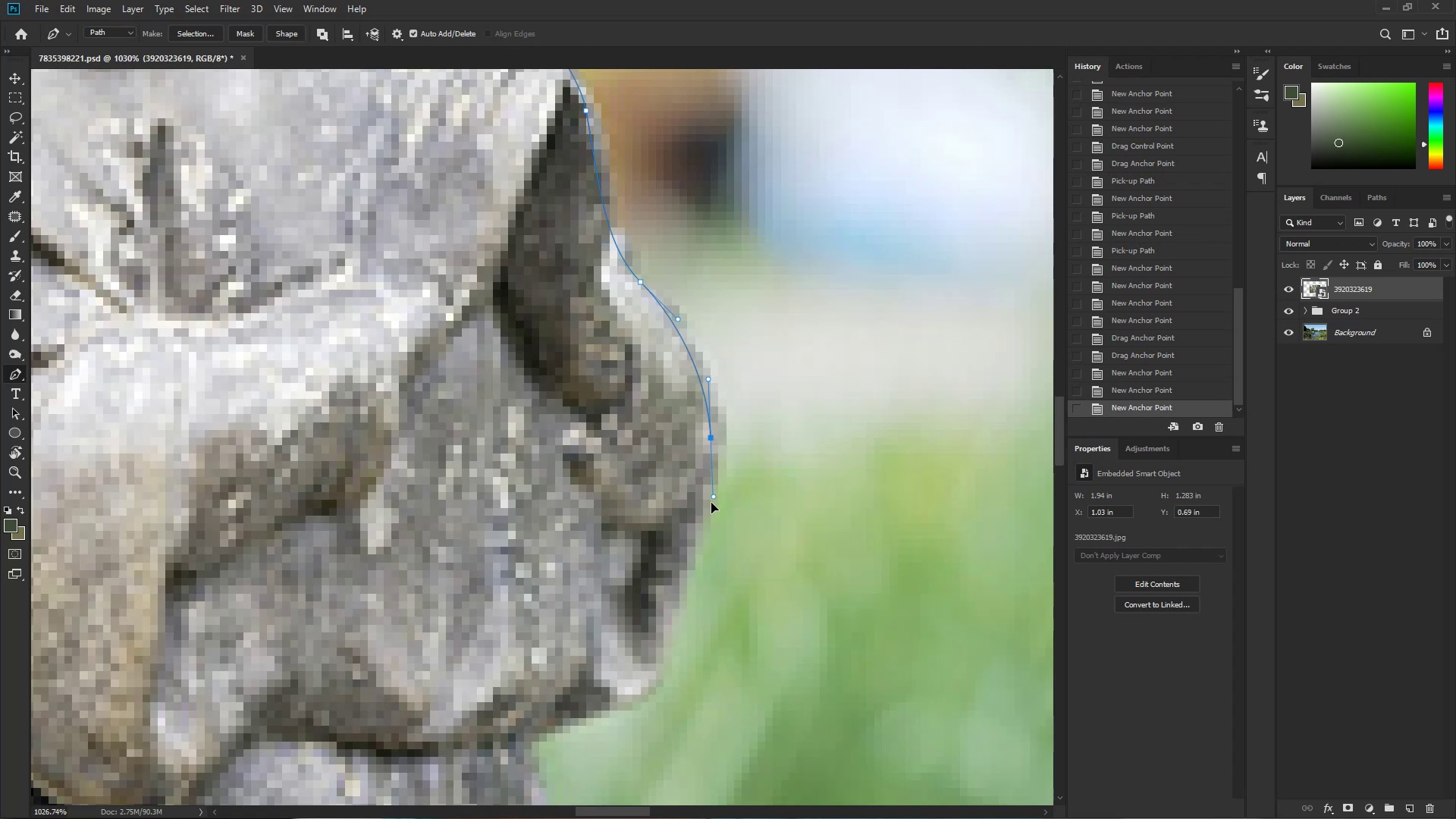 
hold_key(key=Space, duration=0.59)
 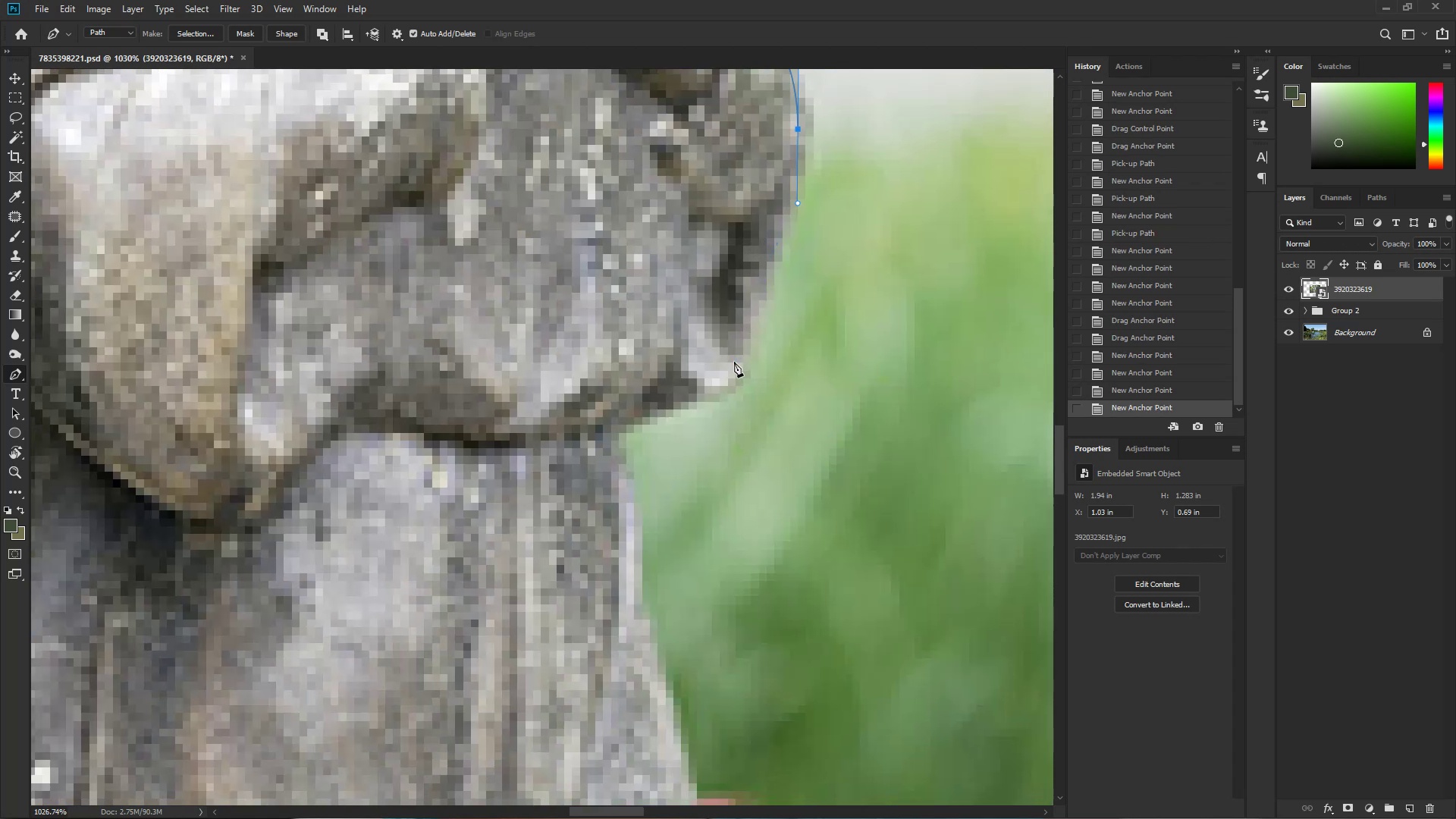 
left_click_drag(start_coordinate=[669, 558], to_coordinate=[756, 249])
 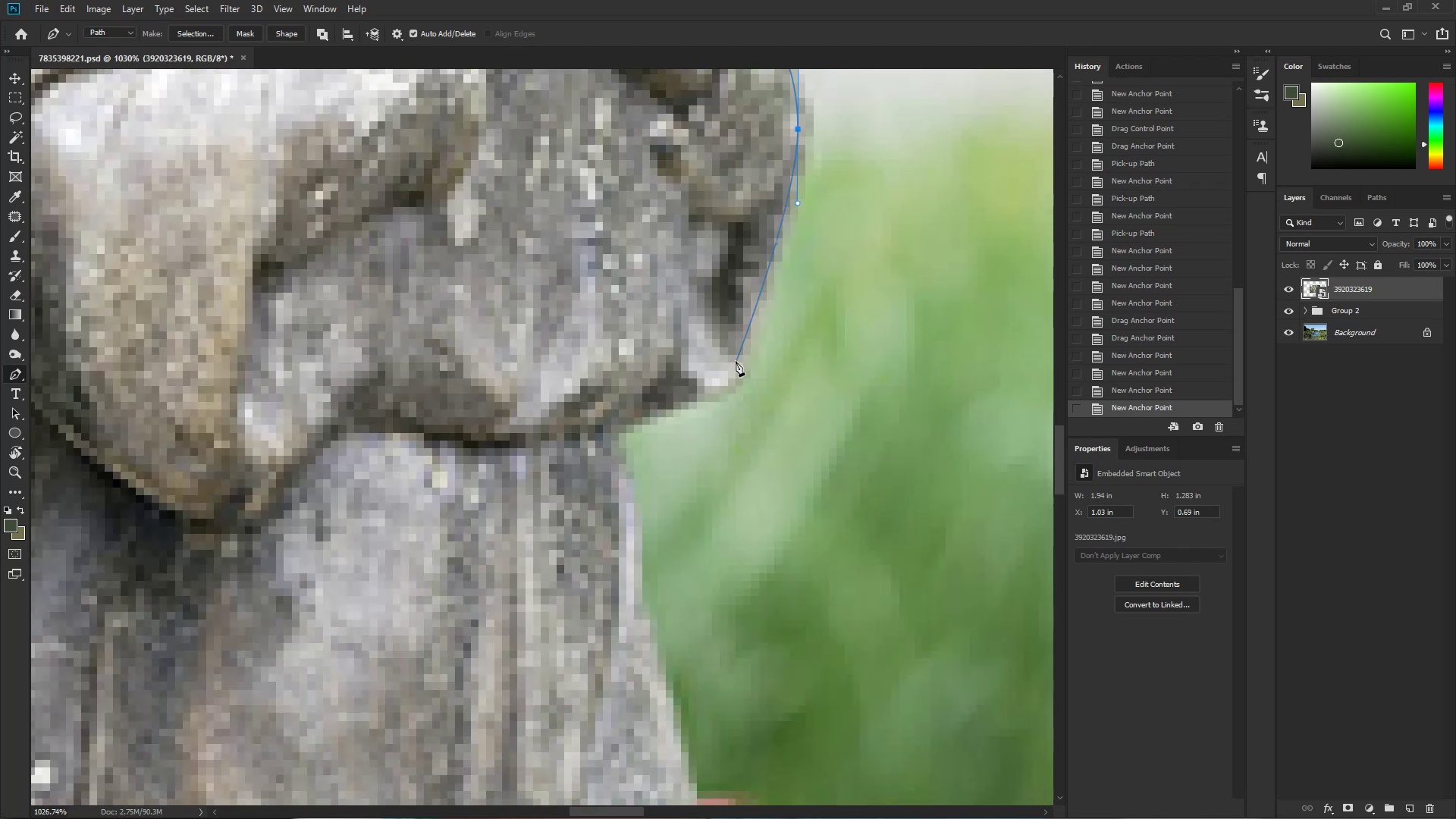 
left_click_drag(start_coordinate=[730, 369], to_coordinate=[724, 391])
 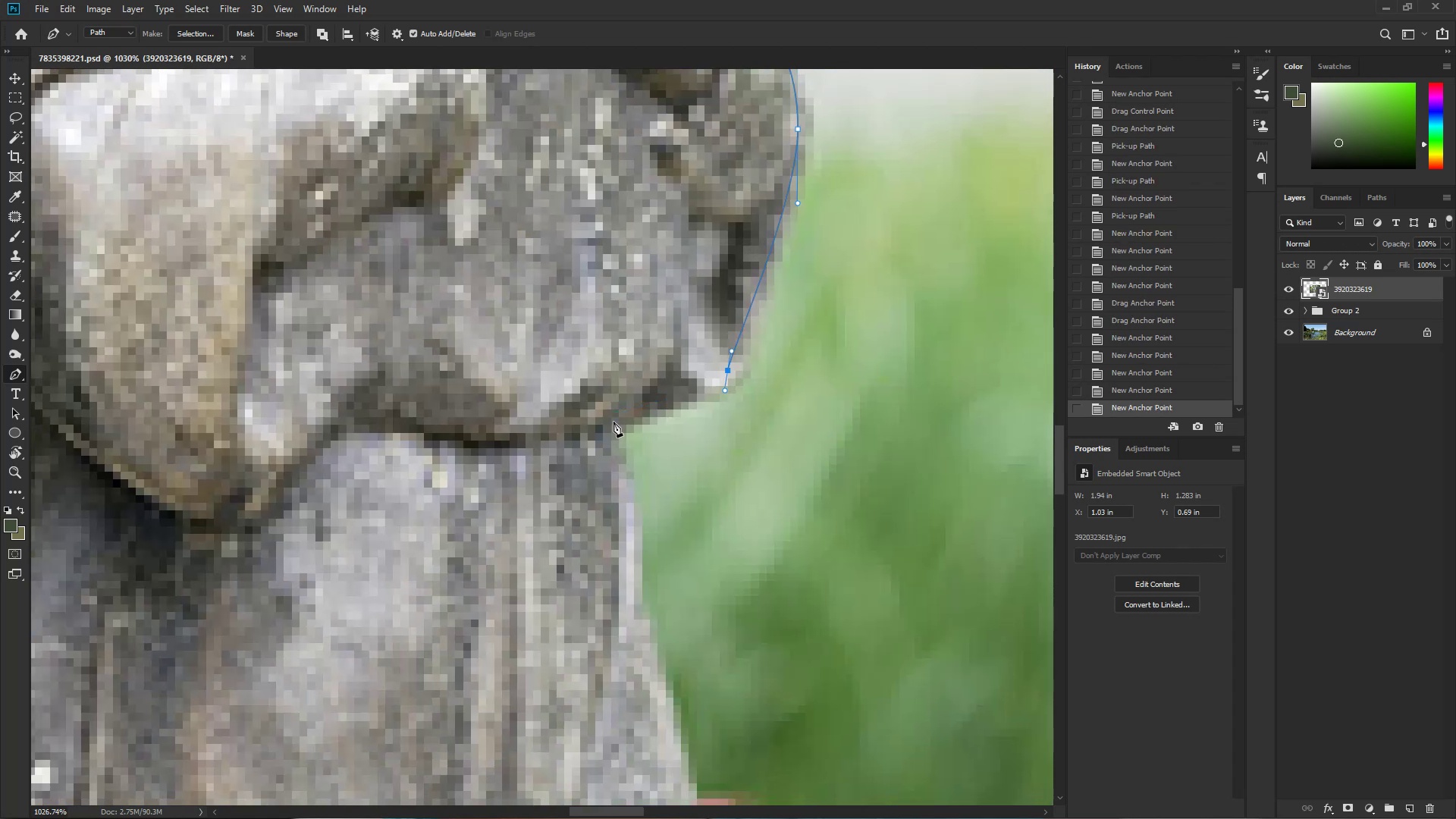 
hold_key(key=Space, duration=0.59)
 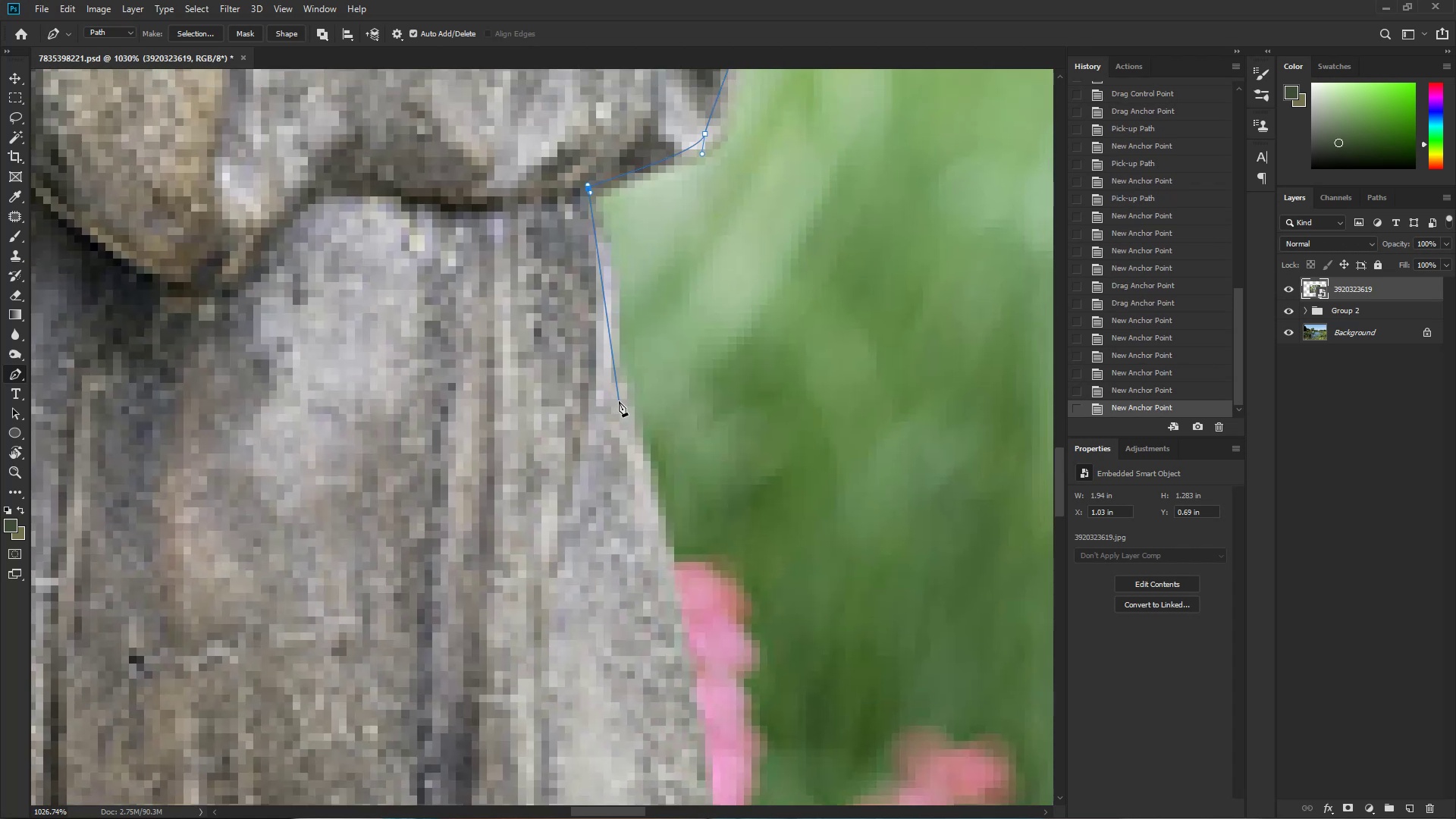 
left_click_drag(start_coordinate=[639, 480], to_coordinate=[616, 243])
 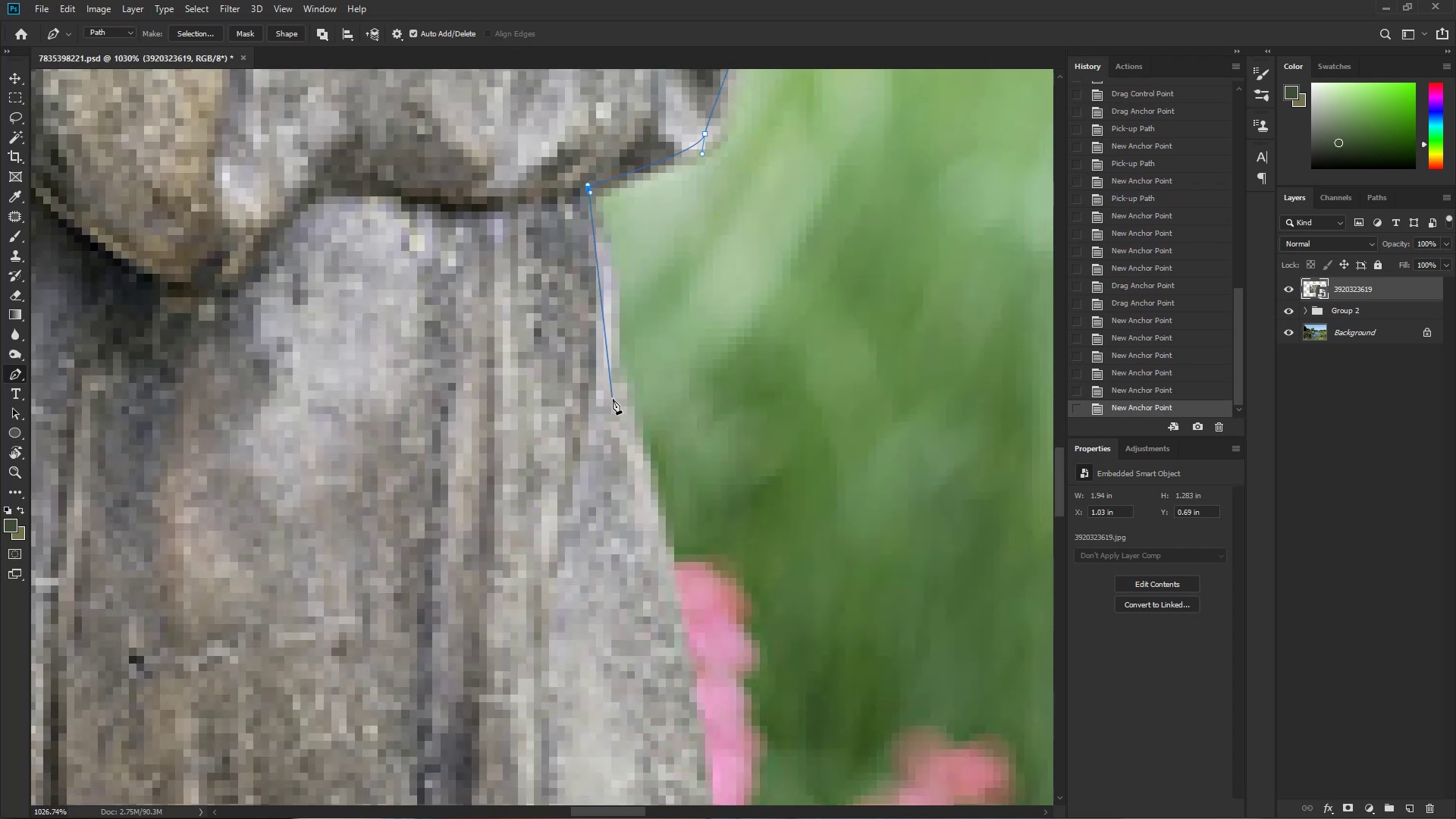 
left_click_drag(start_coordinate=[619, 402], to_coordinate=[621, 411])
 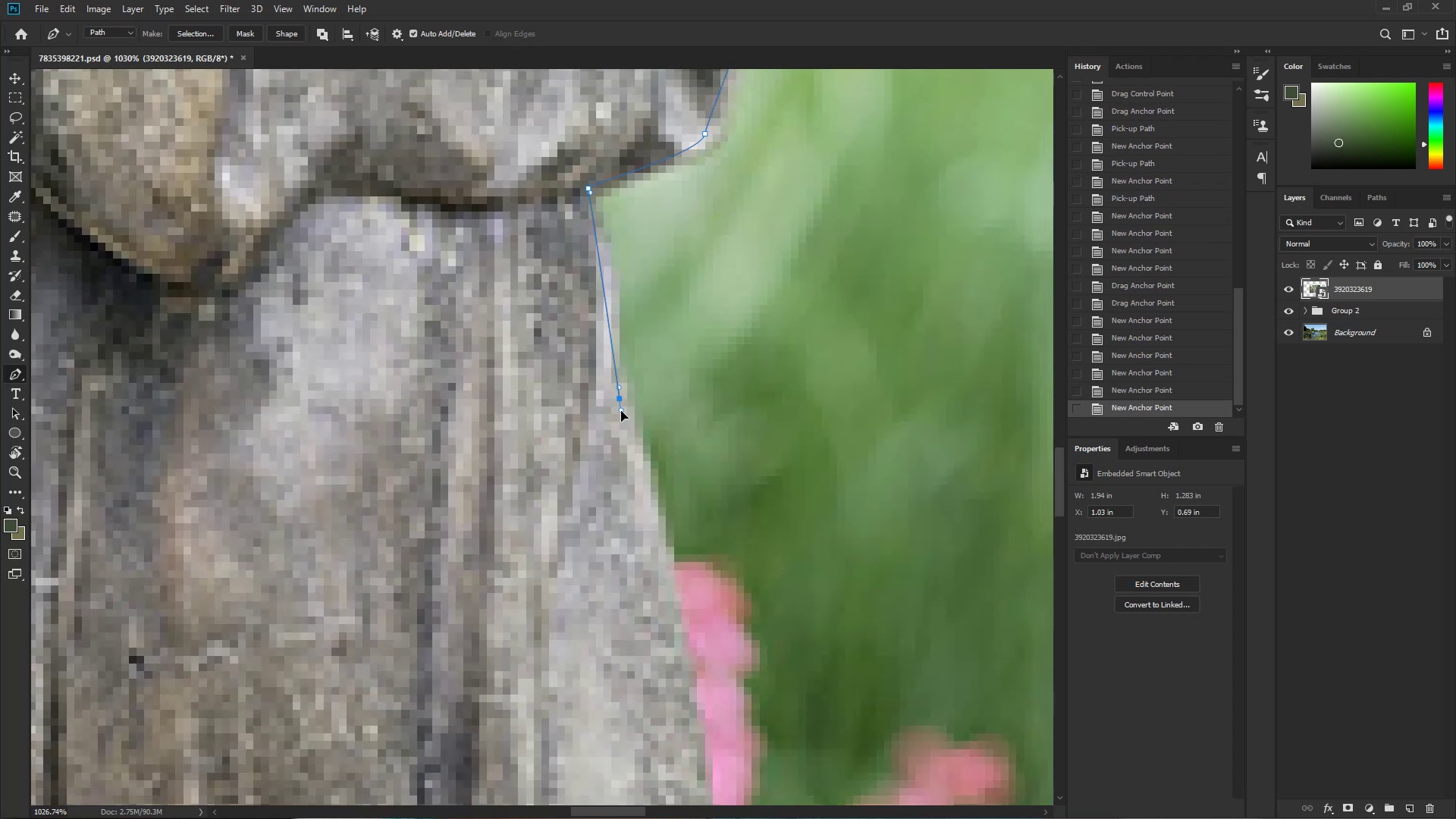 
hold_key(key=Space, duration=1.51)
 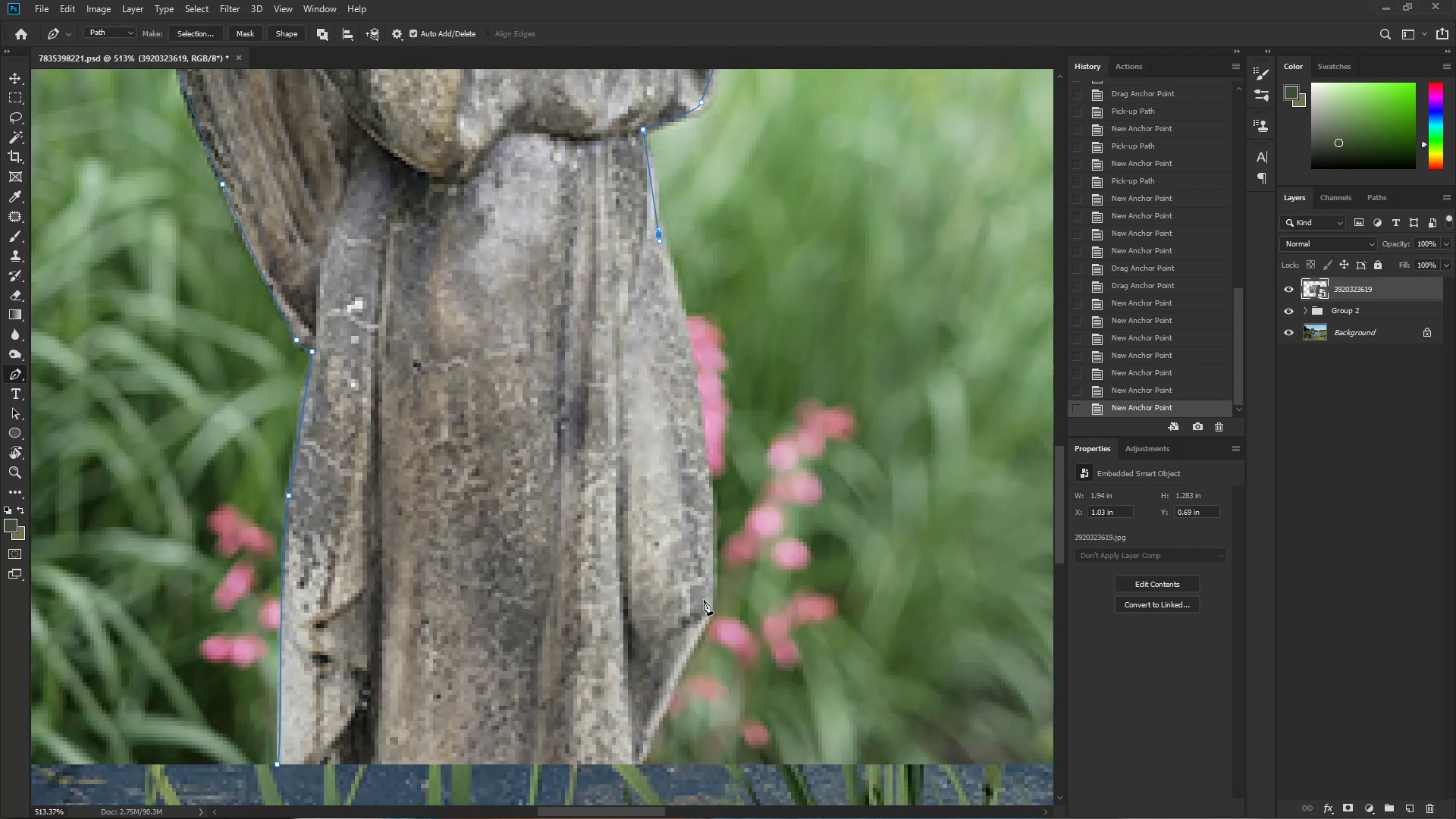 
hold_key(key=ControlLeft, duration=0.37)
left_click_drag(start_coordinate=[676, 352], to_coordinate=[607, 355])
 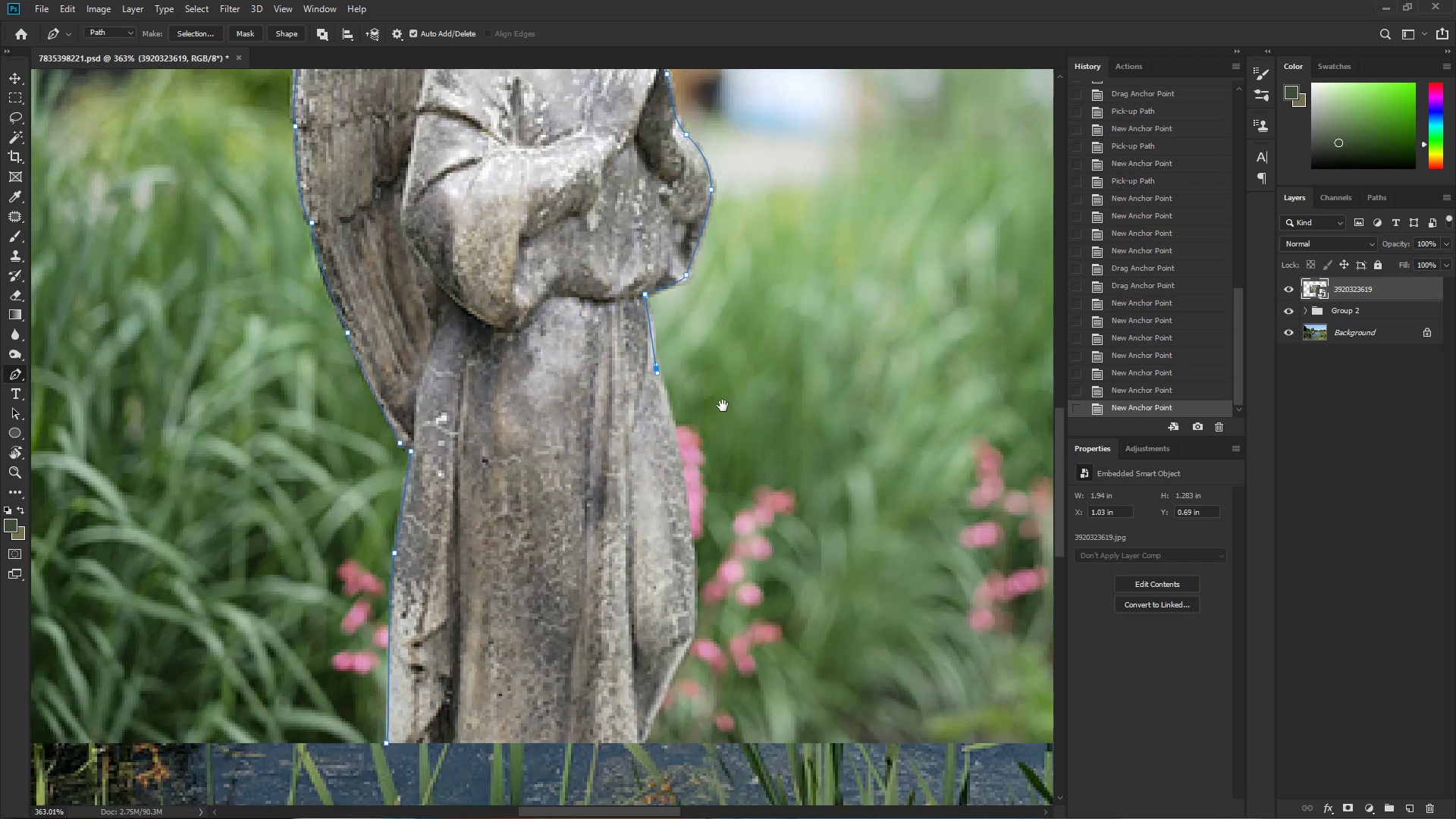 
hold_key(key=ControlLeft, duration=0.62)
left_click_drag(start_coordinate=[651, 691], to_coordinate=[679, 698])
 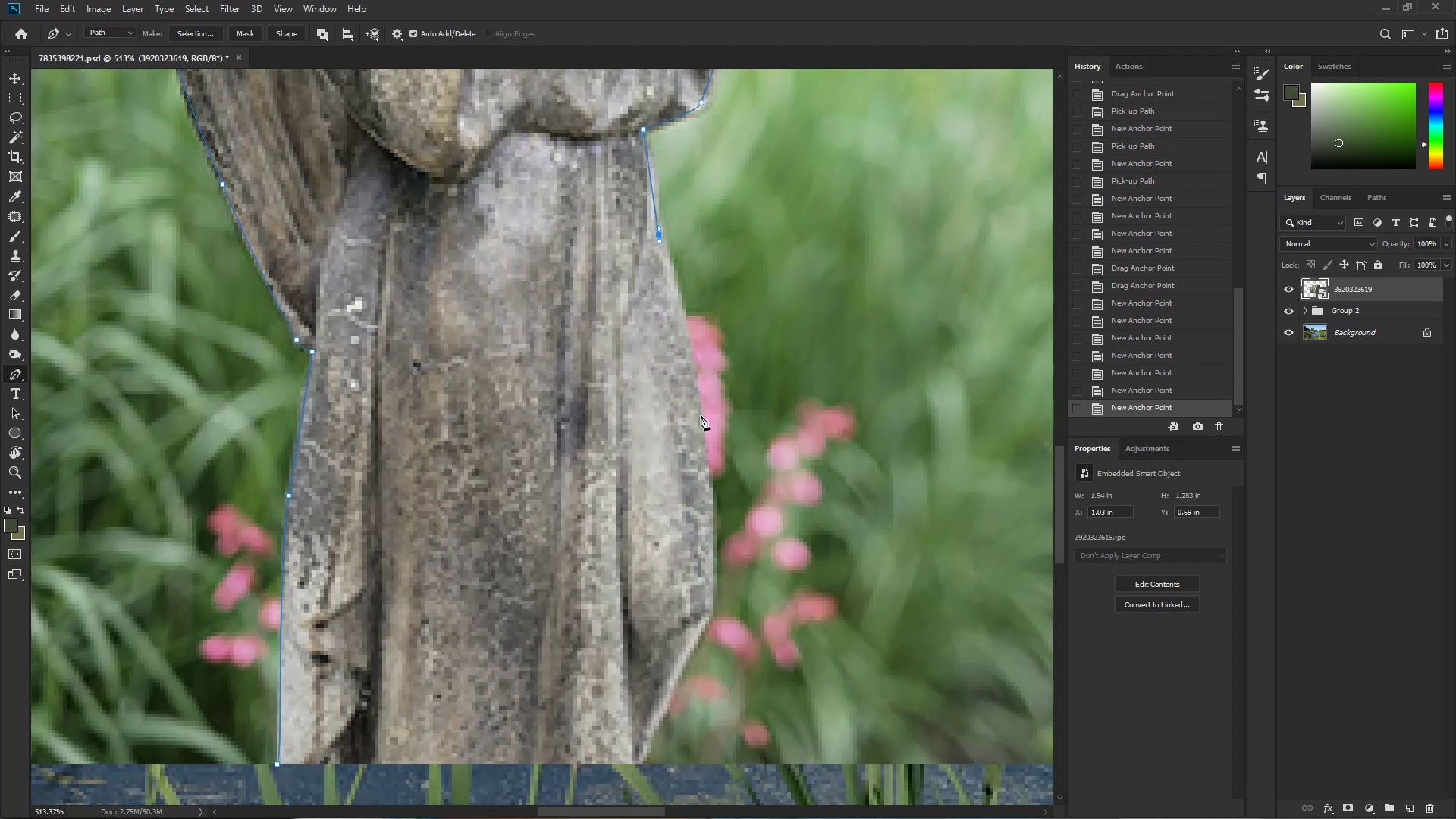 
left_click_drag(start_coordinate=[698, 421], to_coordinate=[706, 486])
 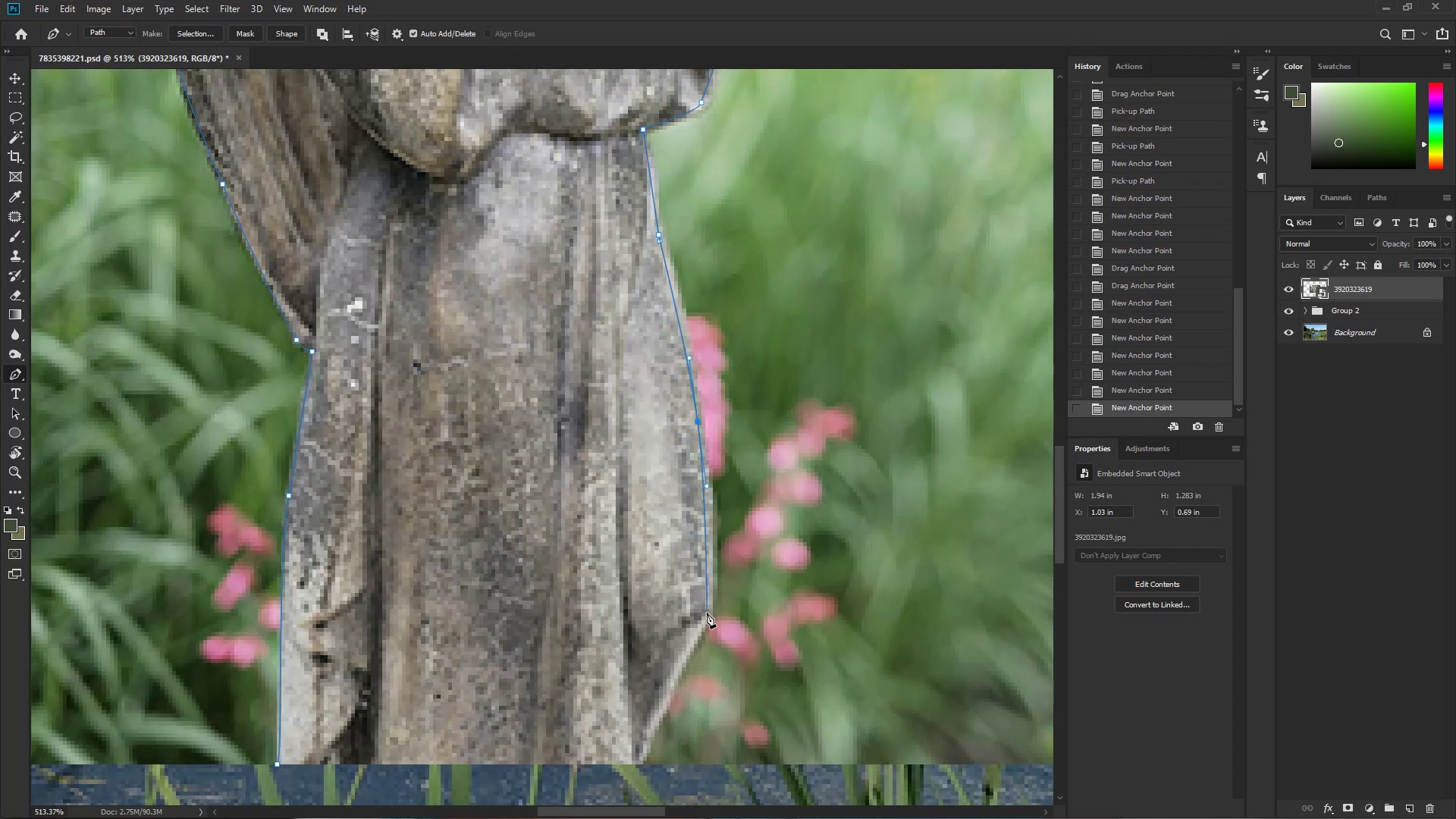 
left_click_drag(start_coordinate=[706, 611], to_coordinate=[706, 626])
 